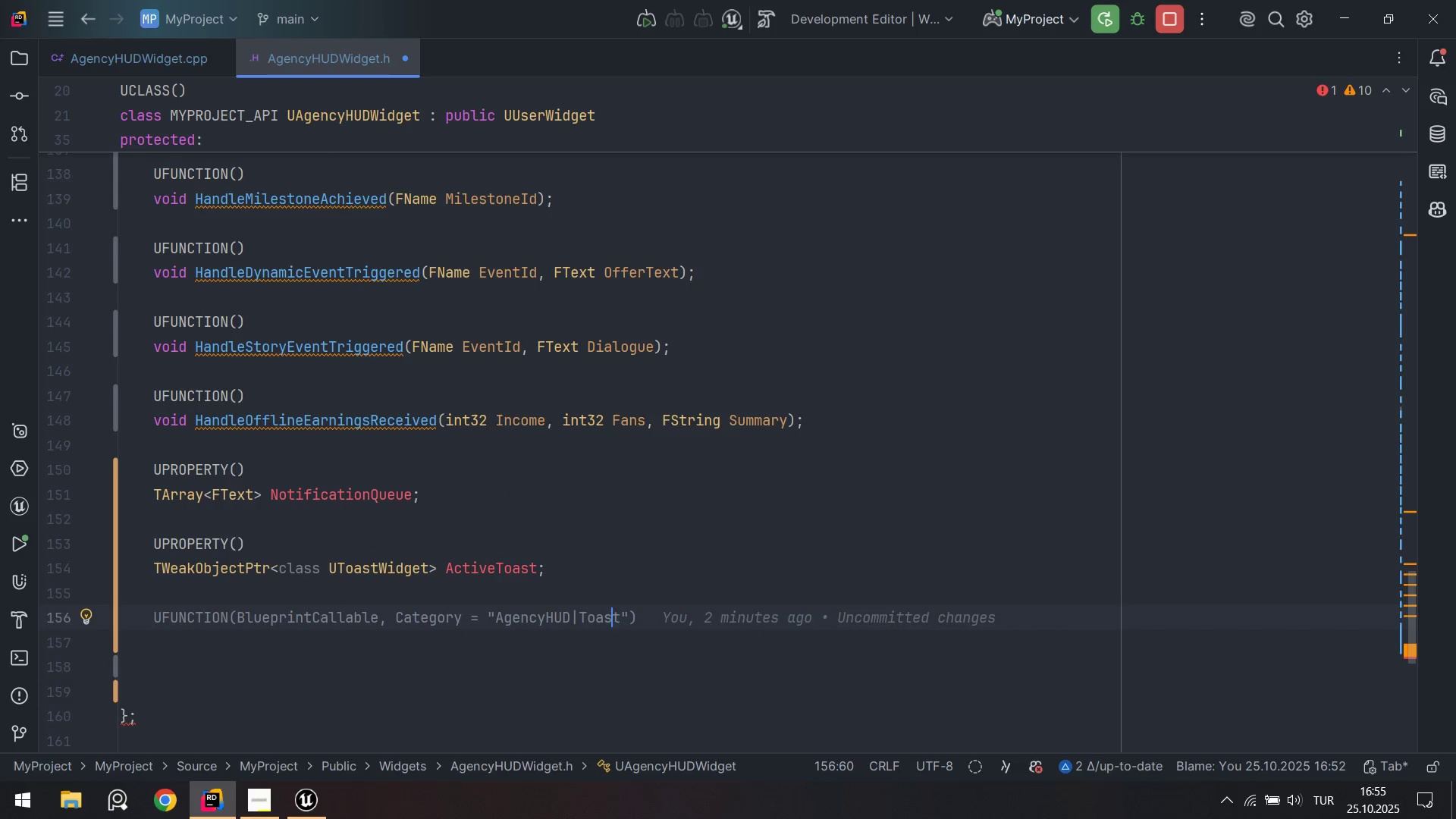 
key(ArrowRight)
 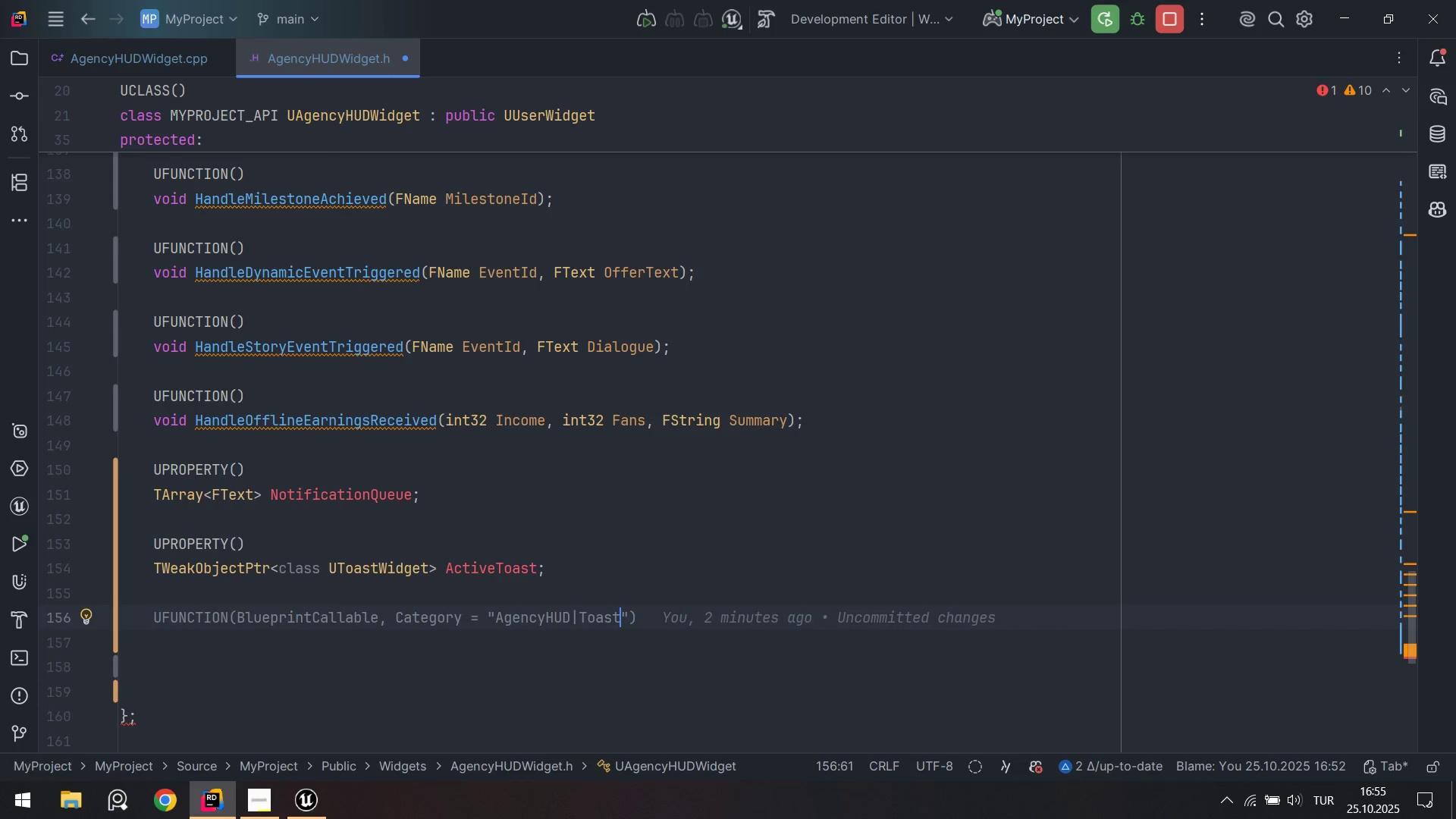 
key(Backspace)
key(Backspace)
key(Backspace)
key(Backspace)
key(Backspace)
type(Panels)
 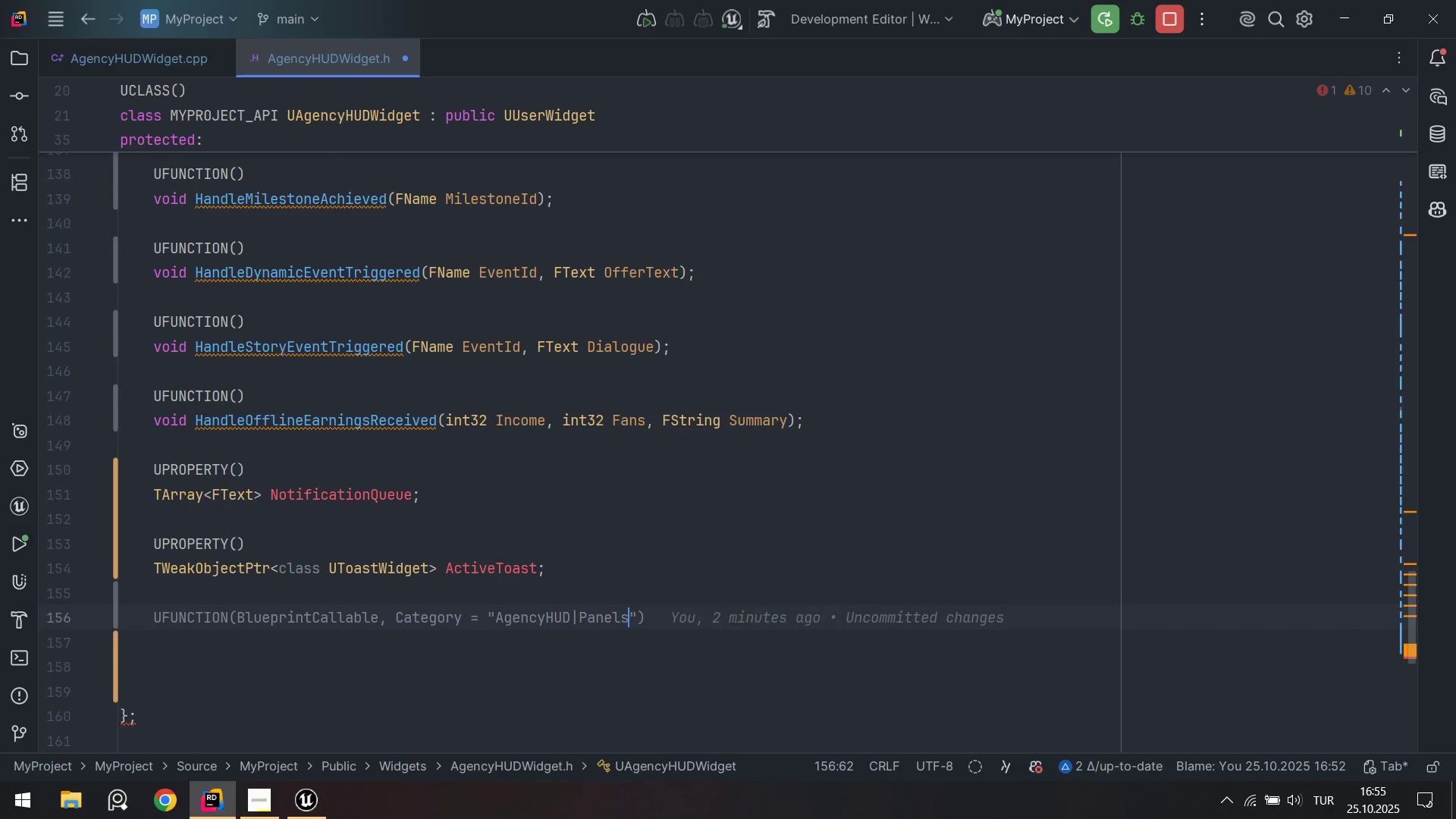 
key(ArrowDown)
 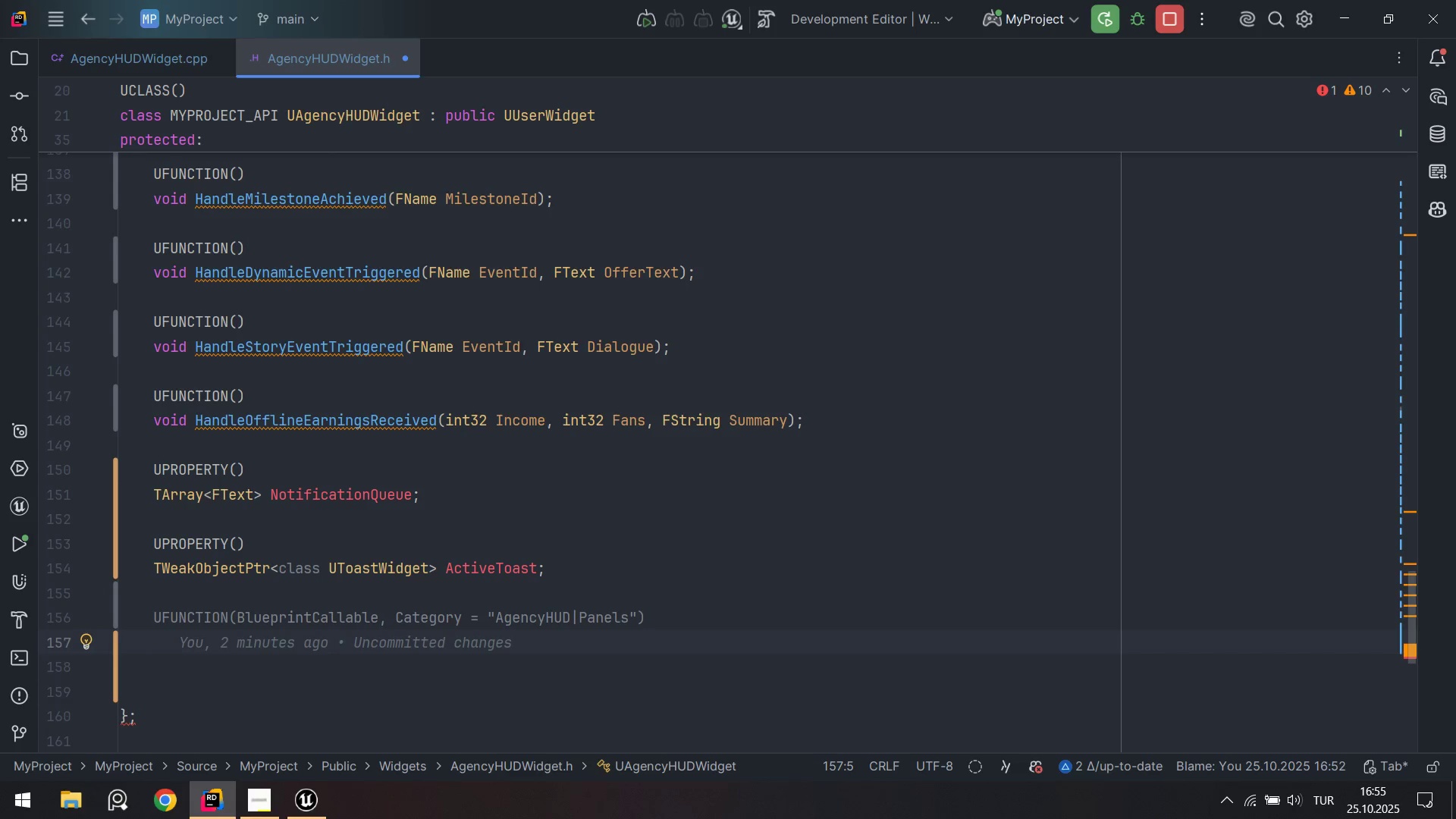 
type(vo'd RefreshSecondaryPanels59)
key(Backspace)
type(*)
 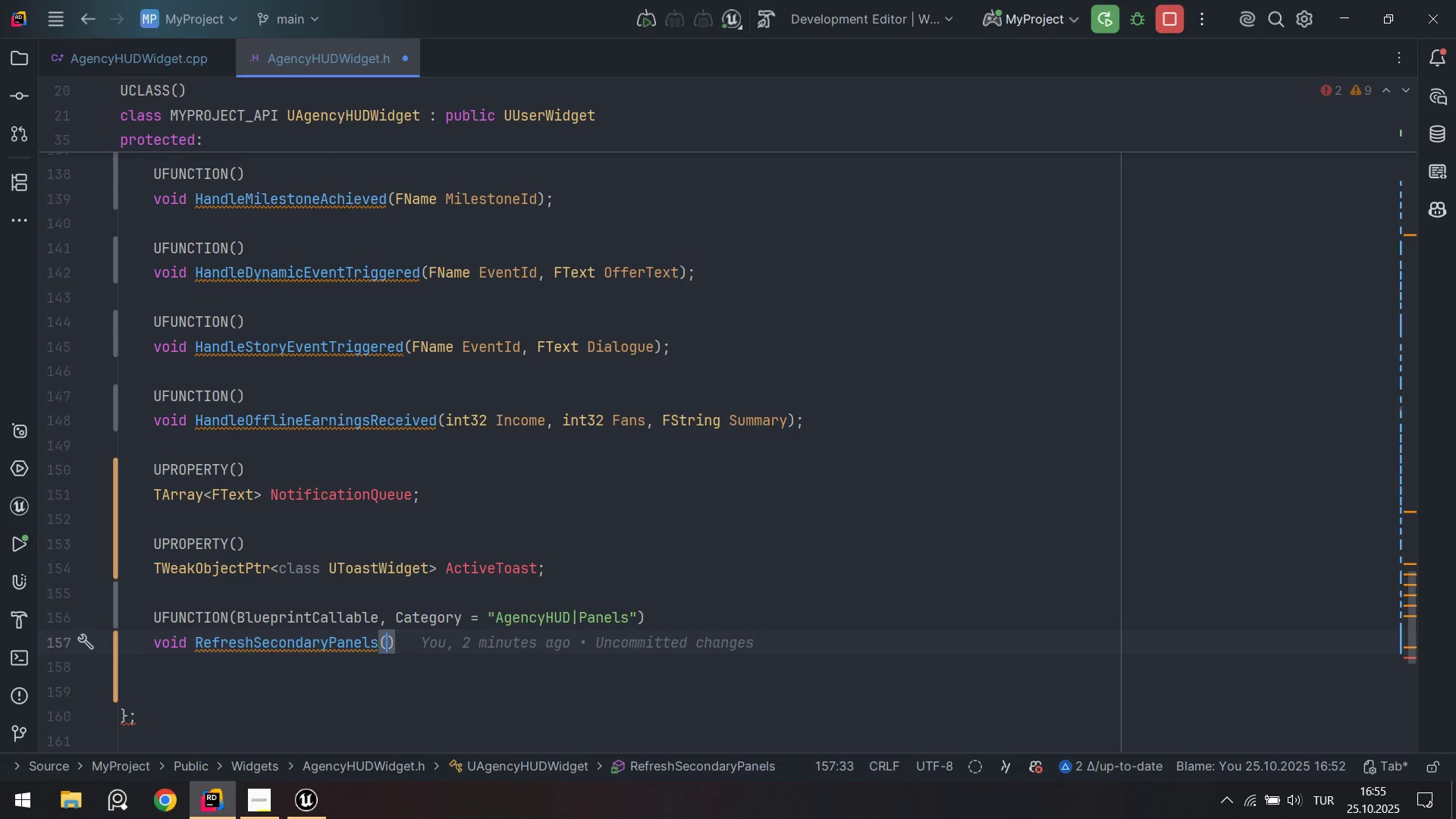 
hold_key(key=AltLeft, duration=0.39)
 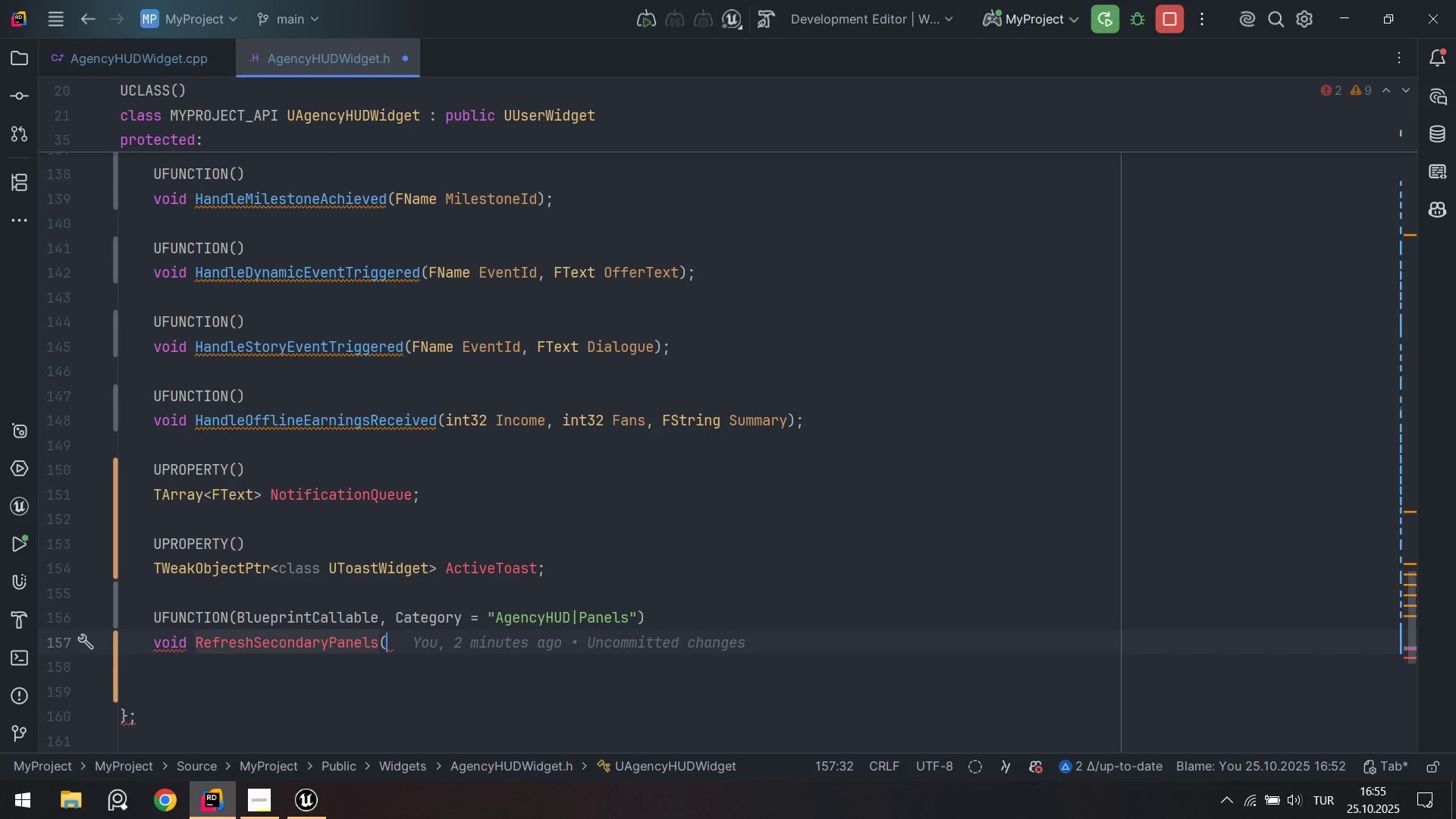 
key(Alt+AltLeft)
 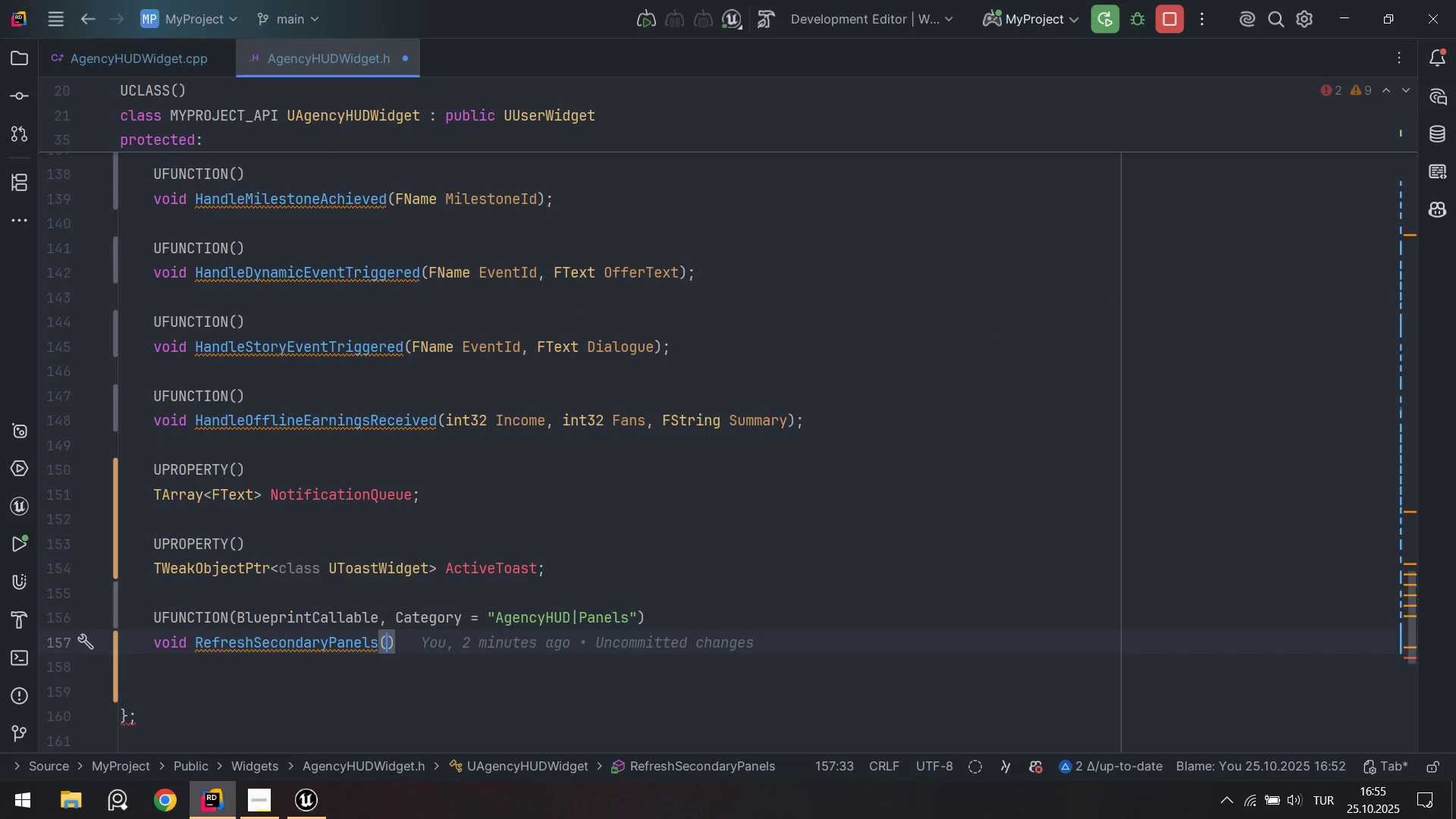 
key(Alt+Numpad5)
 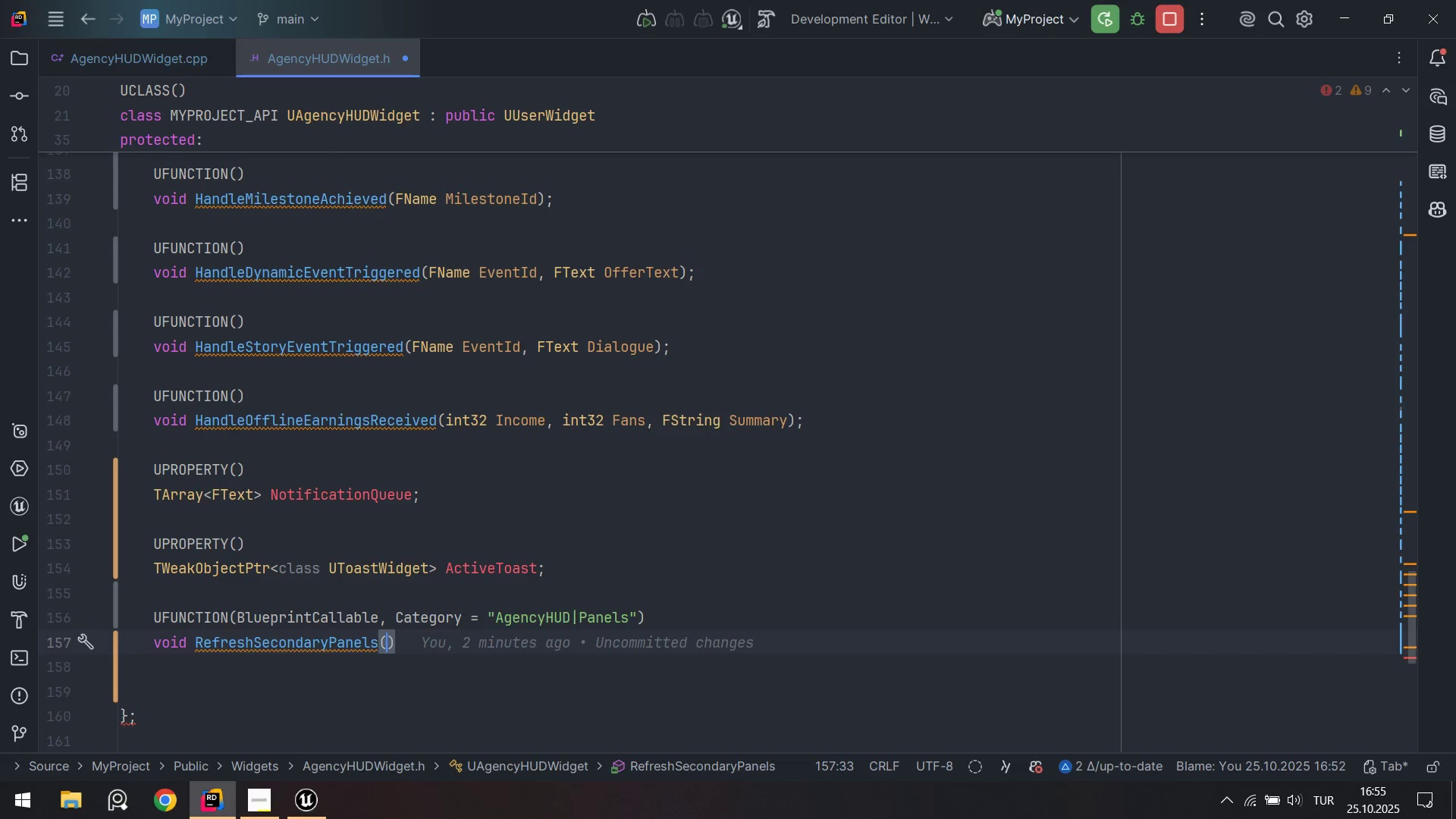 
key(Alt+Numpad9)
 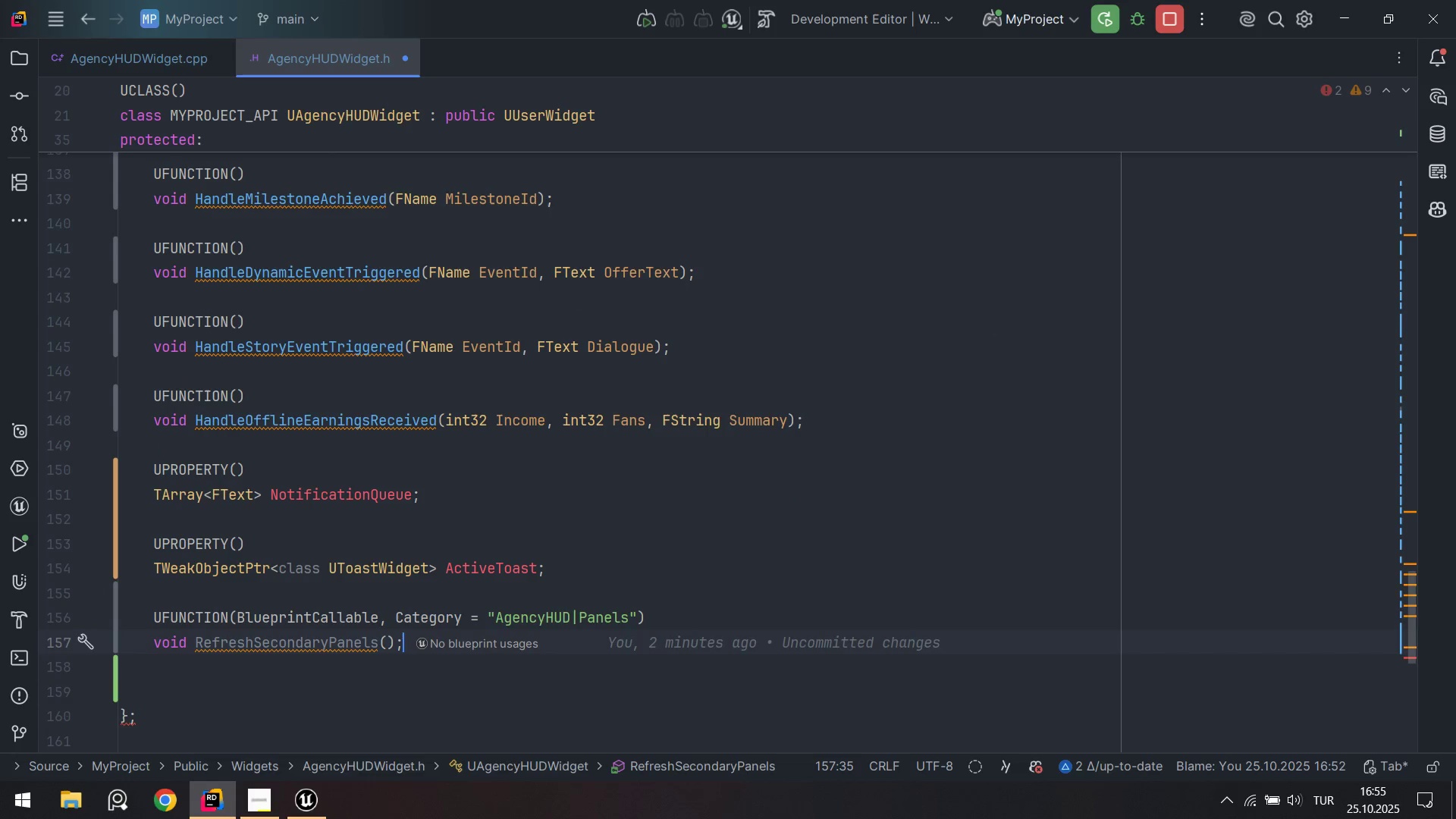 
key(Alt+Shift+ShiftLeft)
 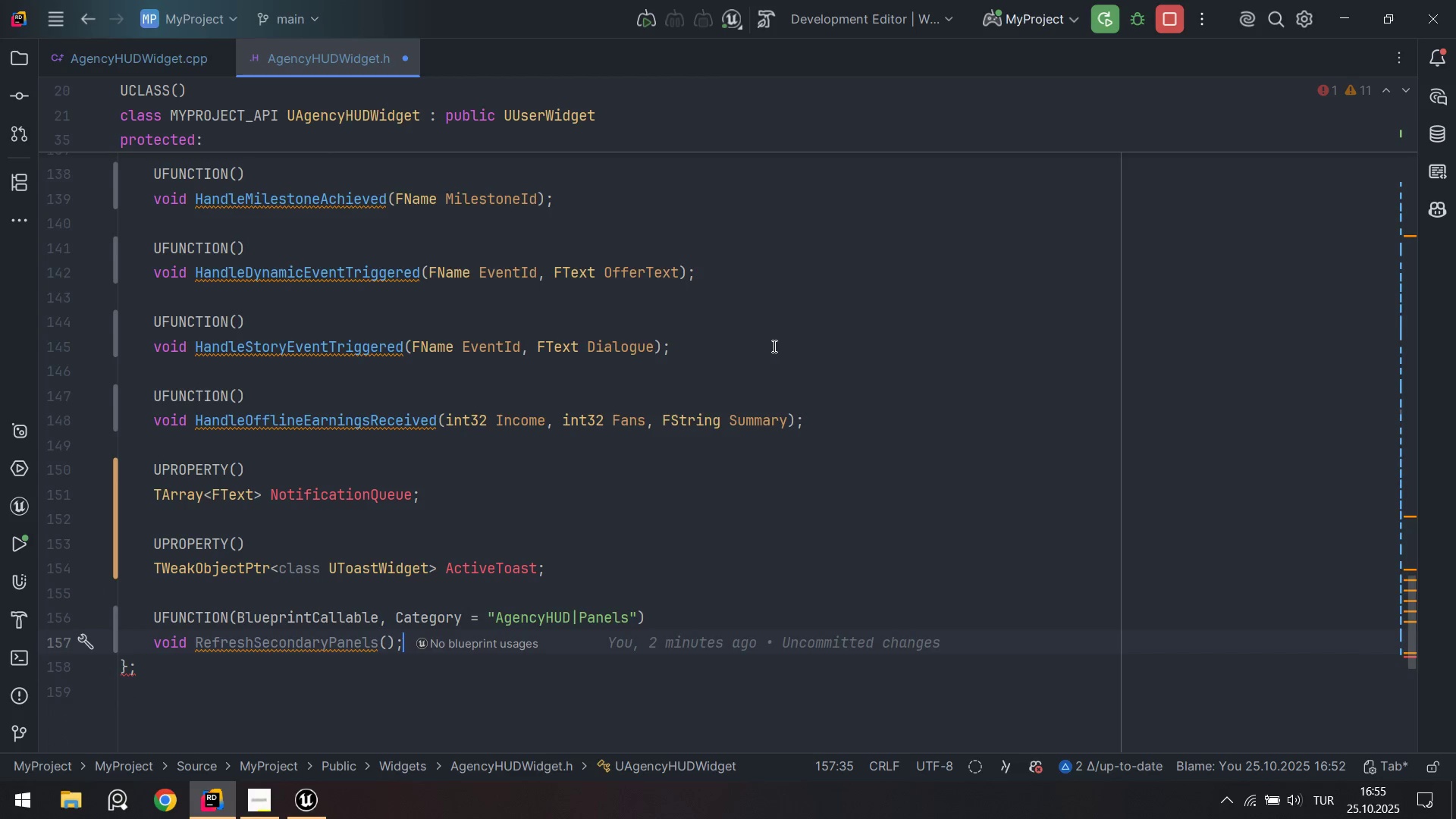 
key(Alt+Shift+F)
 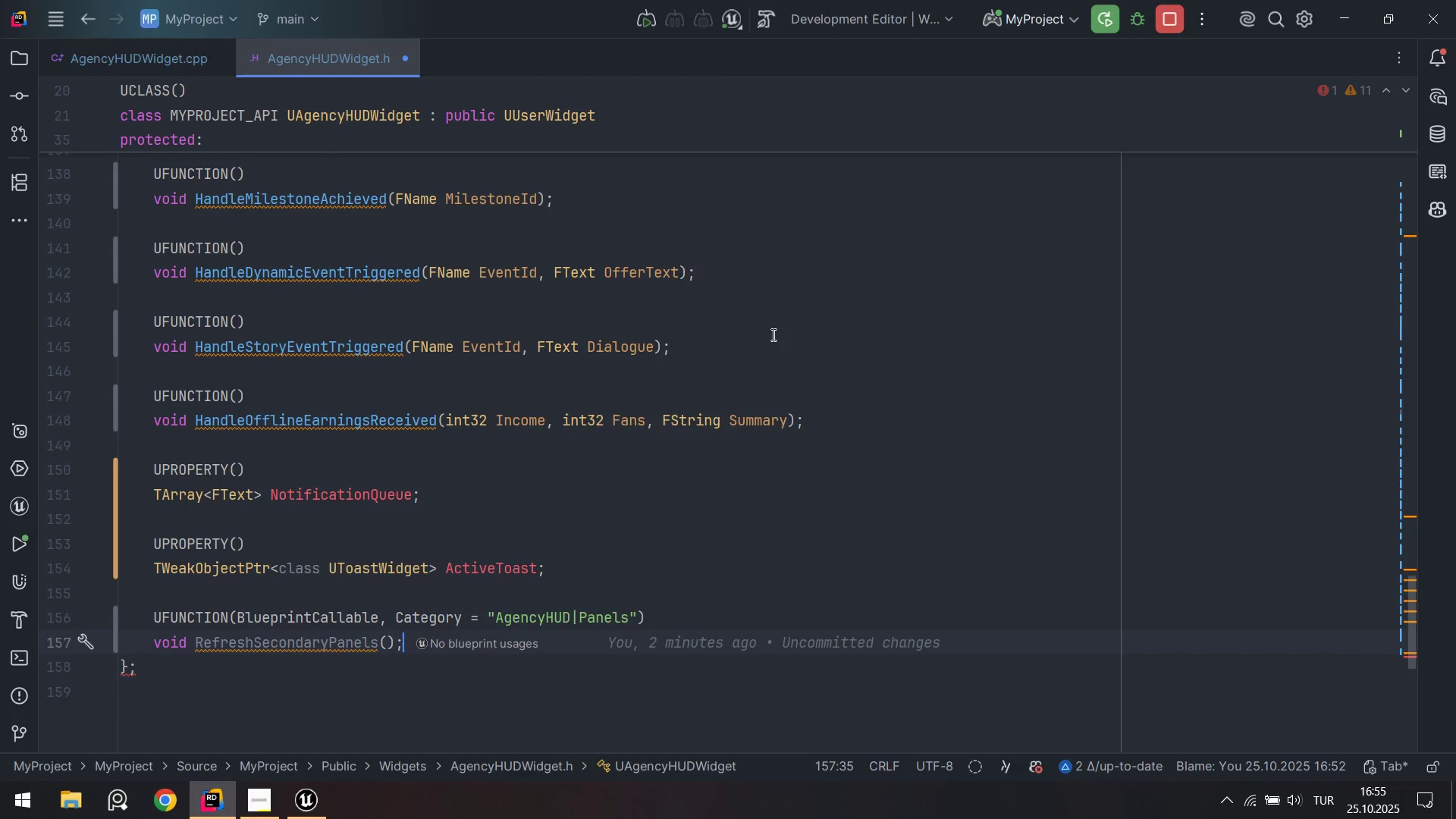 
key(Control+ControlLeft)
 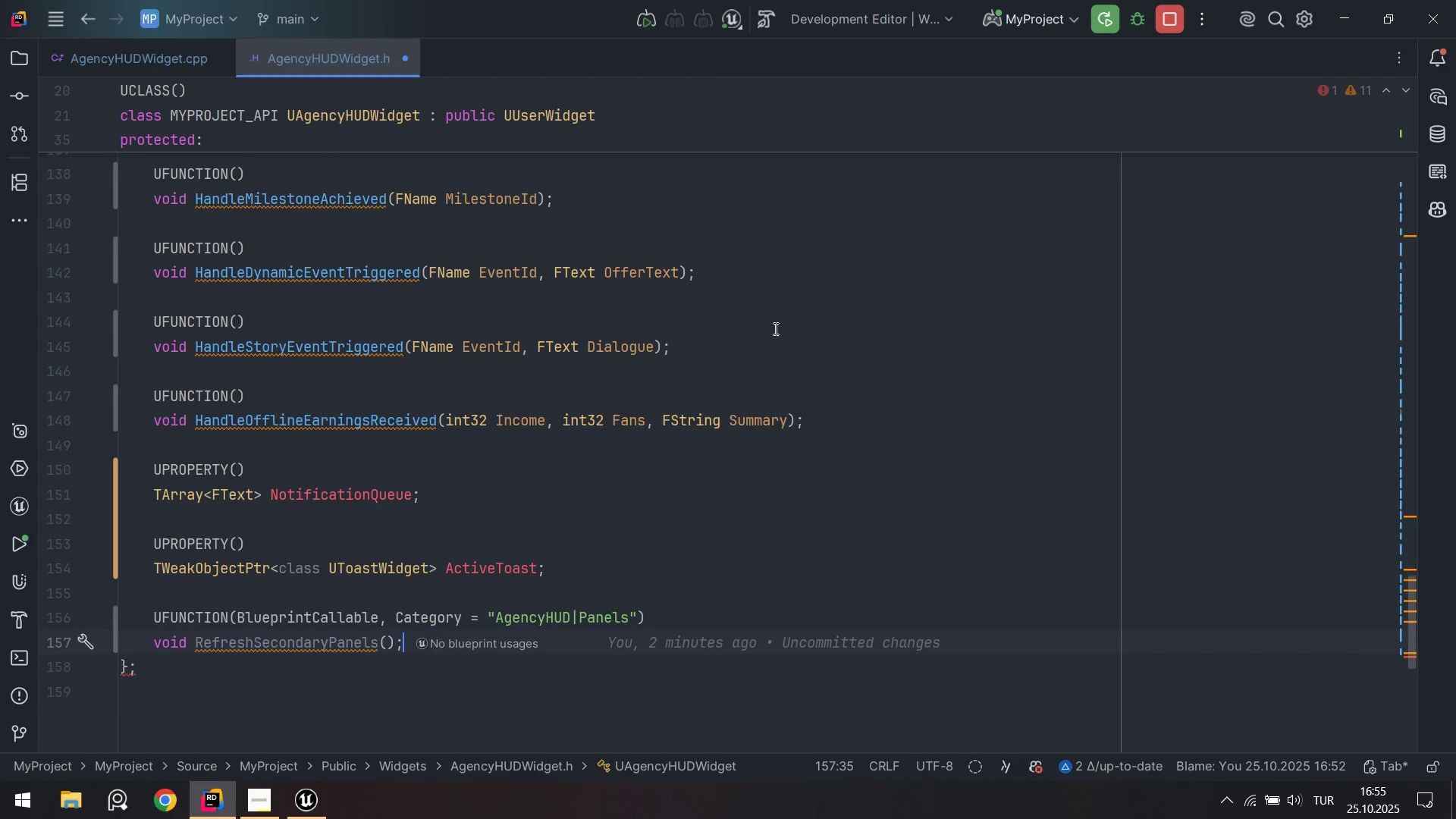 
key(Control+S)
 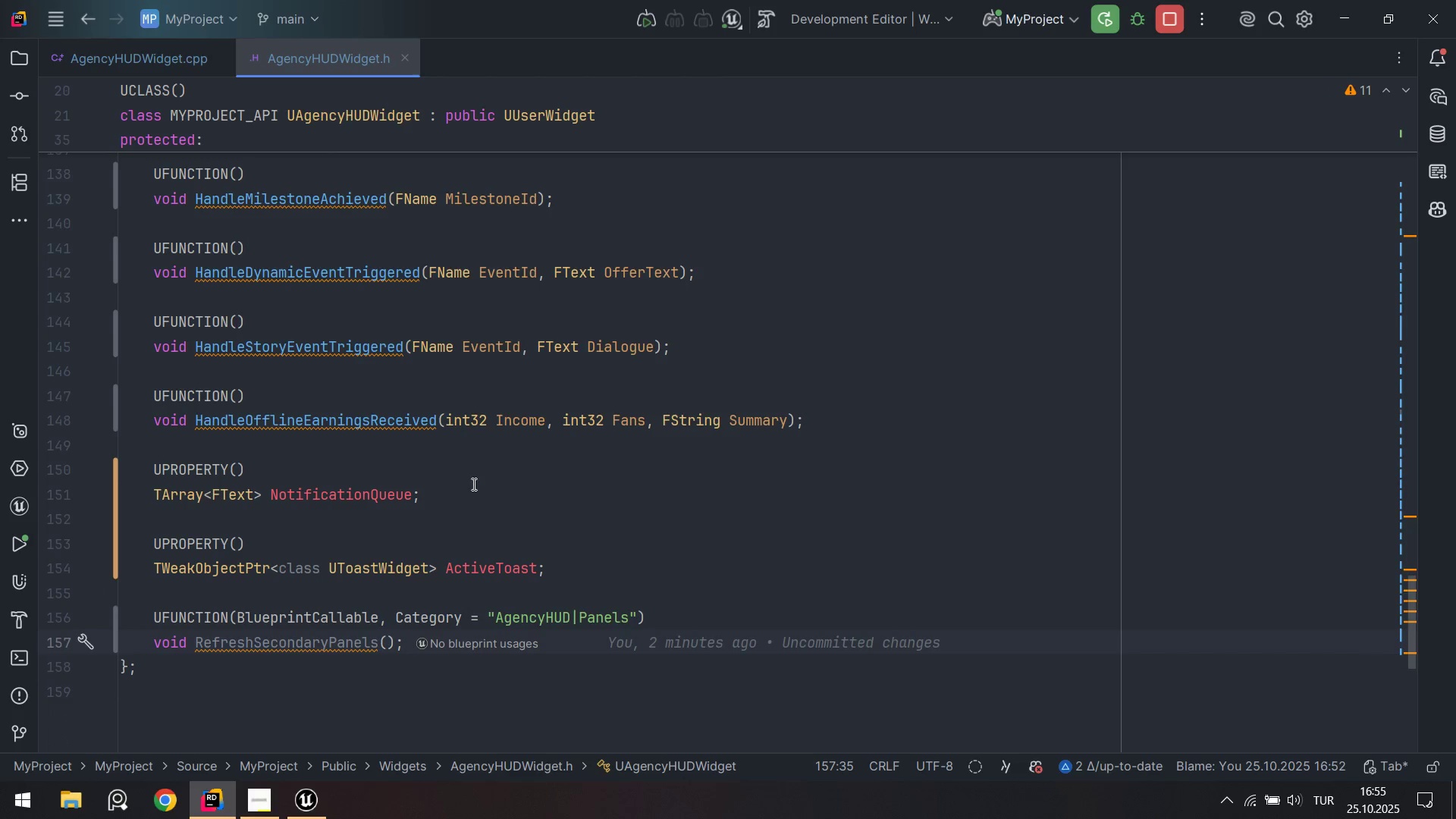 
left_click([146, 64])
 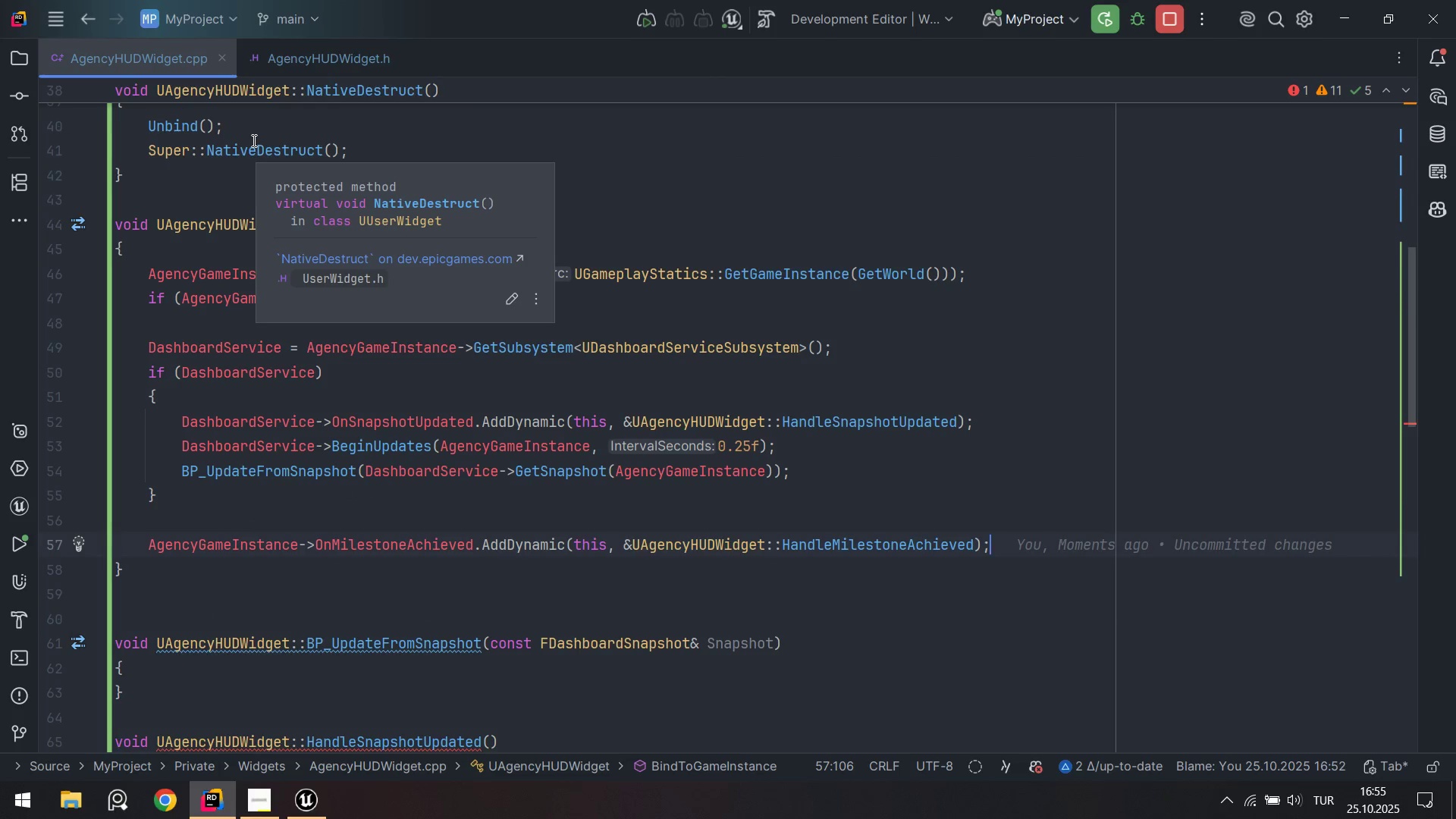 
key(ArrowDown)
 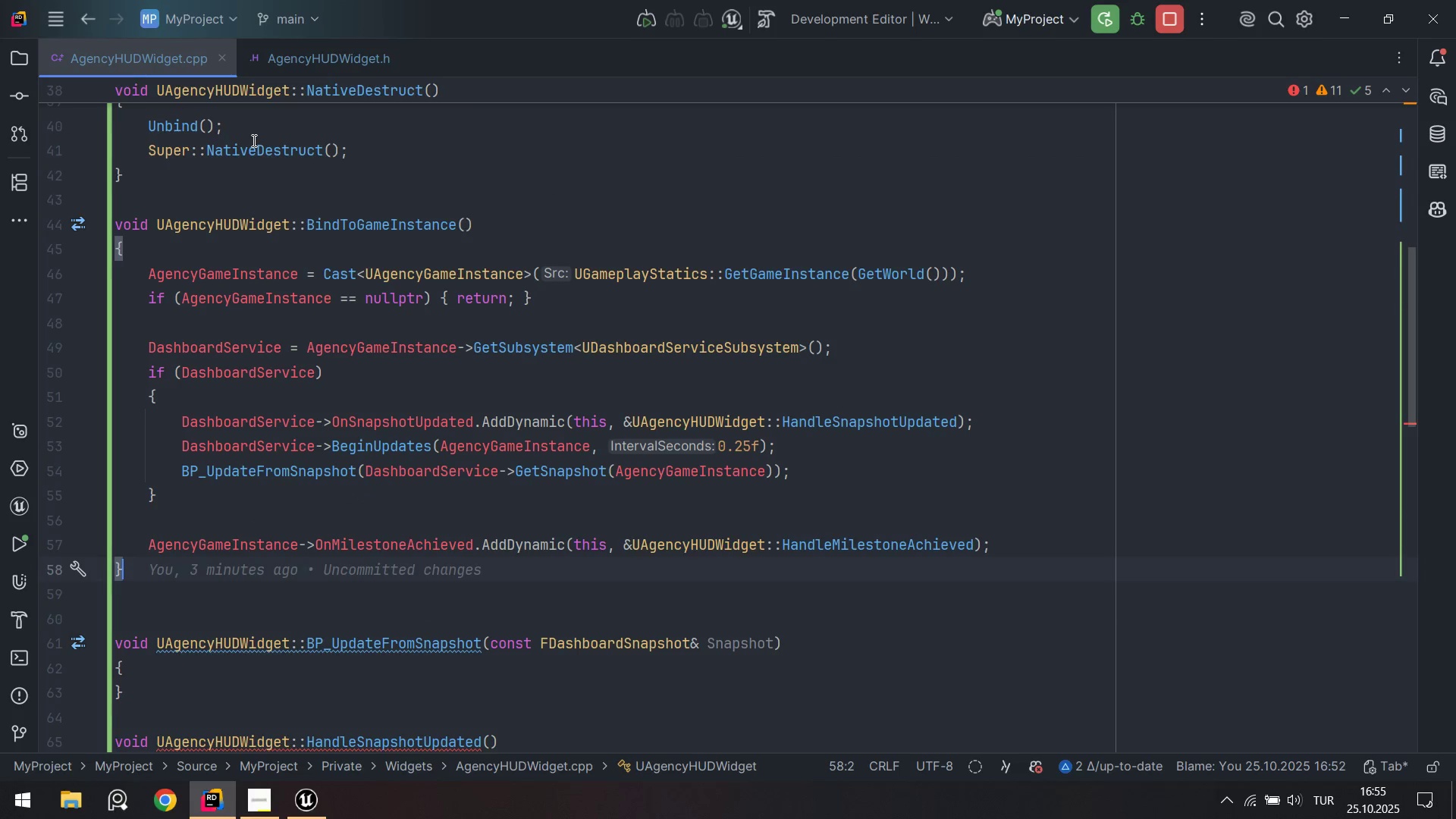 
key(ArrowLeft)
 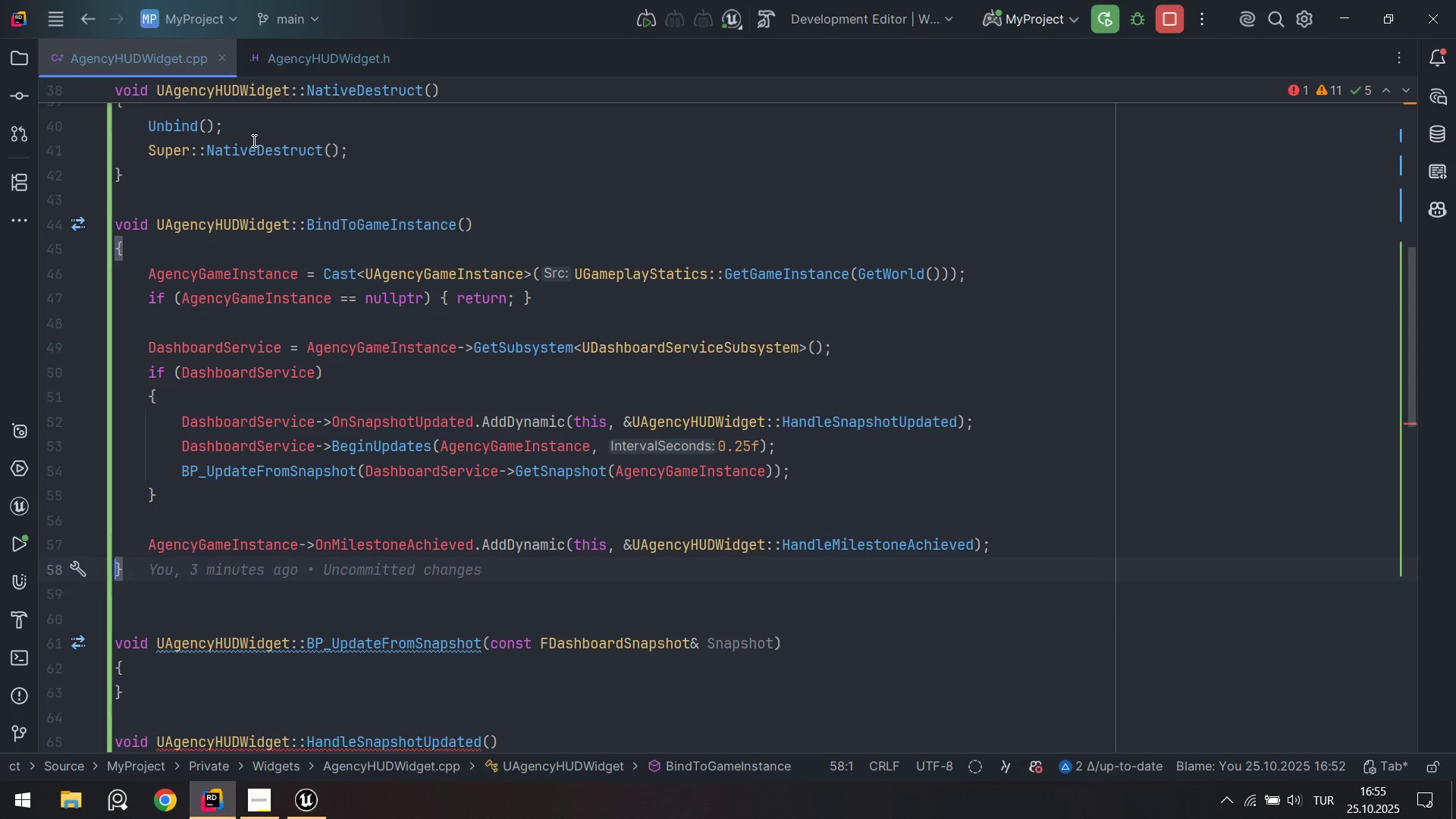 
key(ArrowRight)
 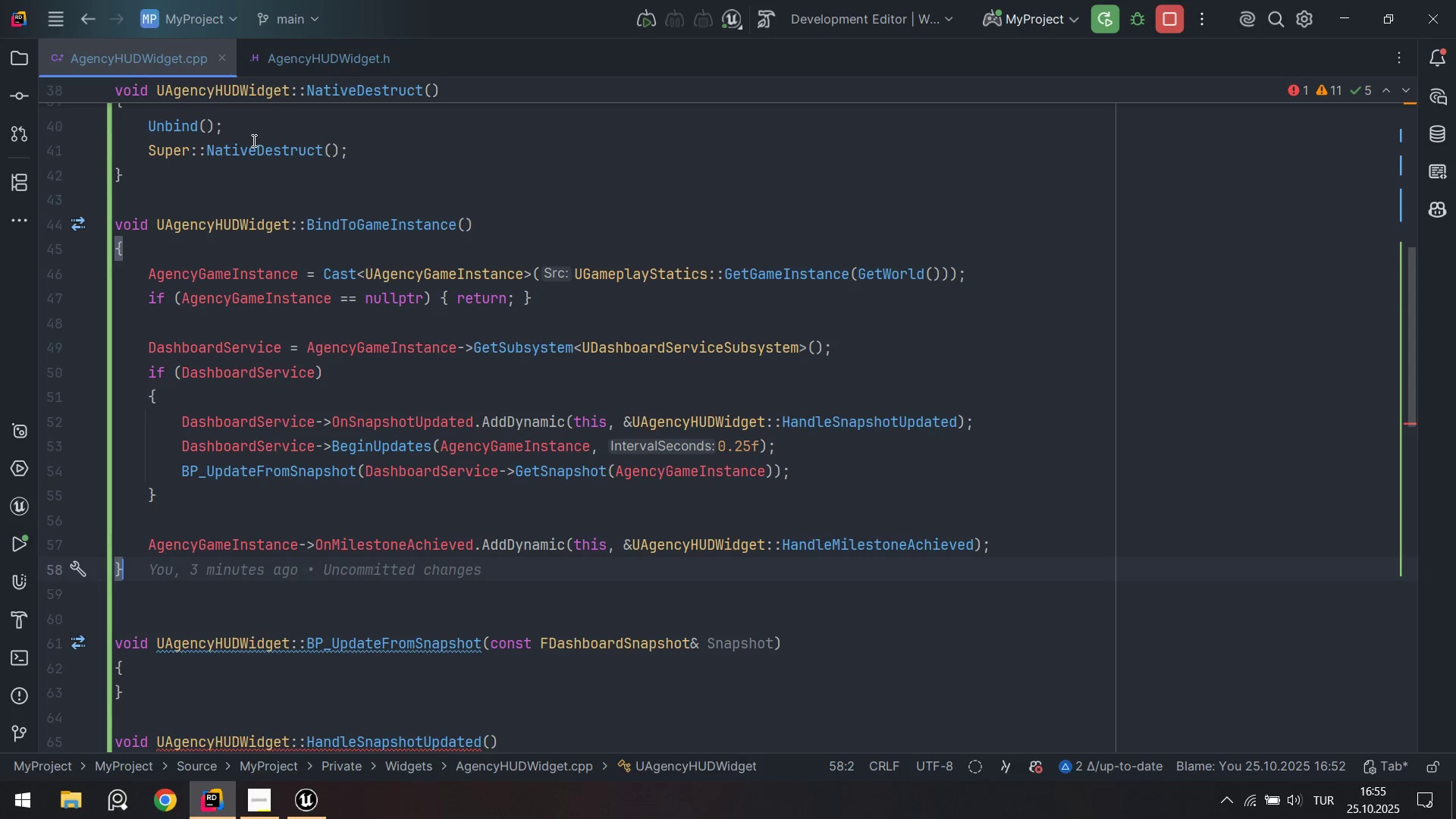 
key(ArrowLeft)
 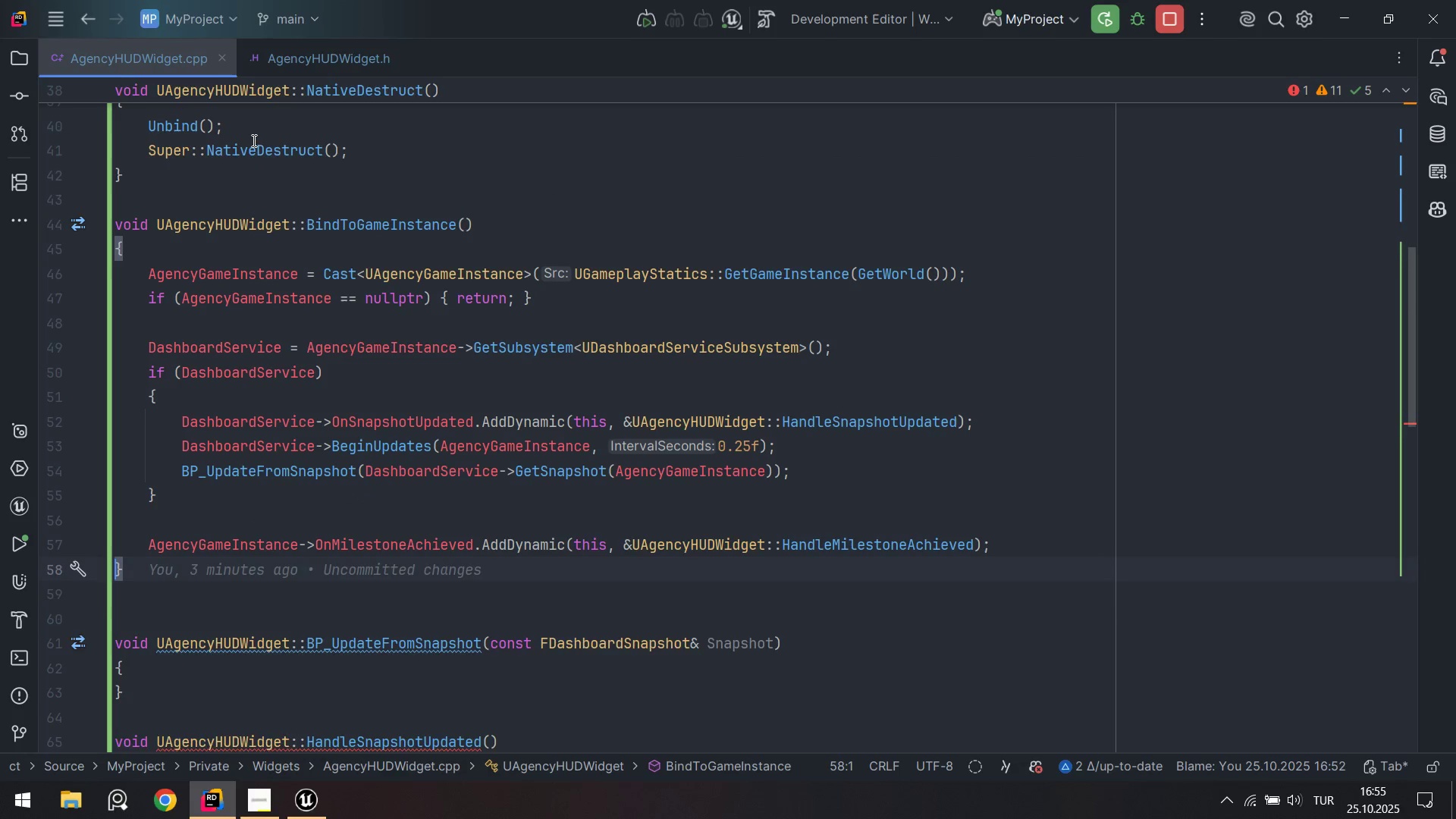 
key(Enter)
 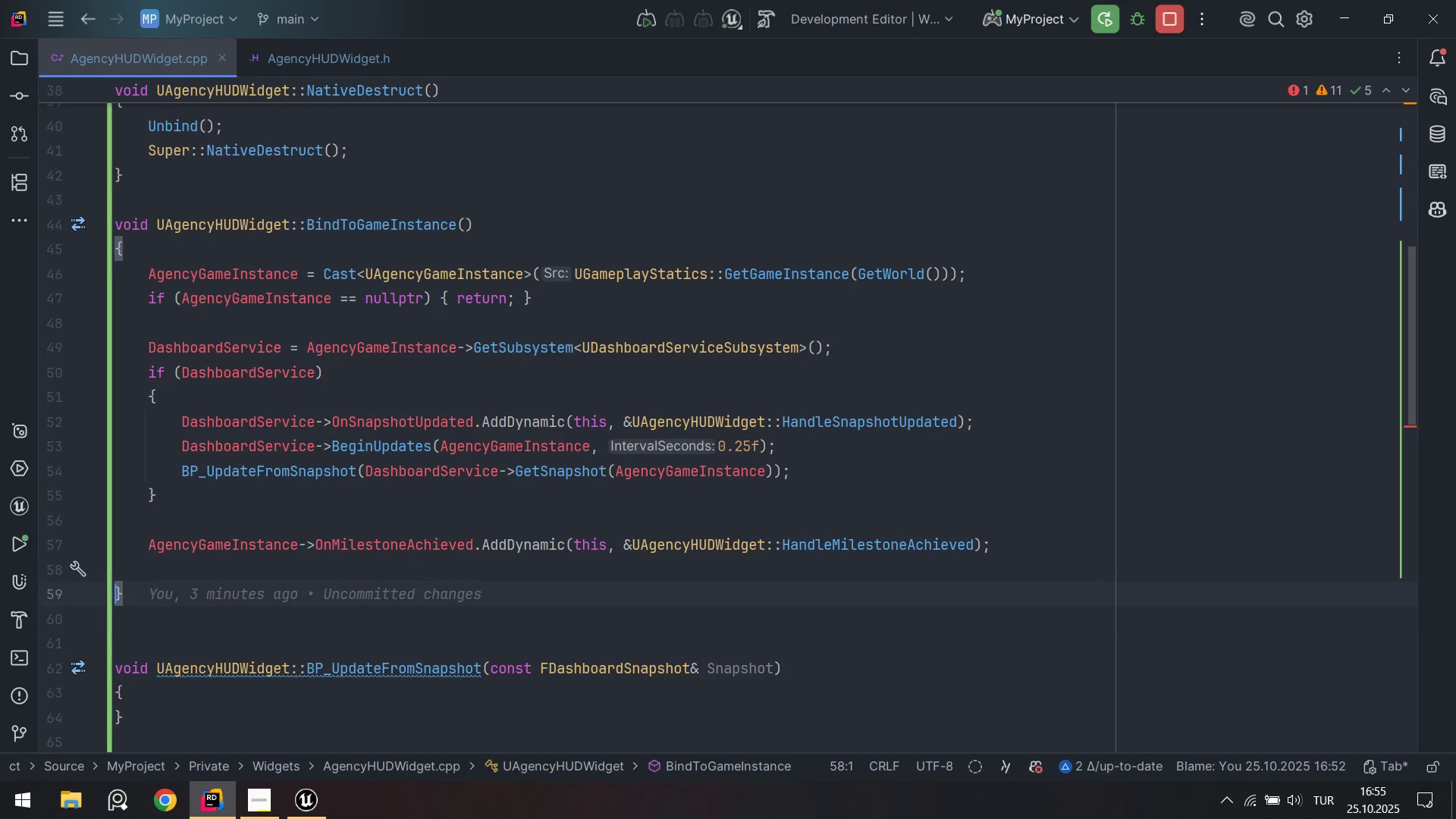 
key(Enter)
 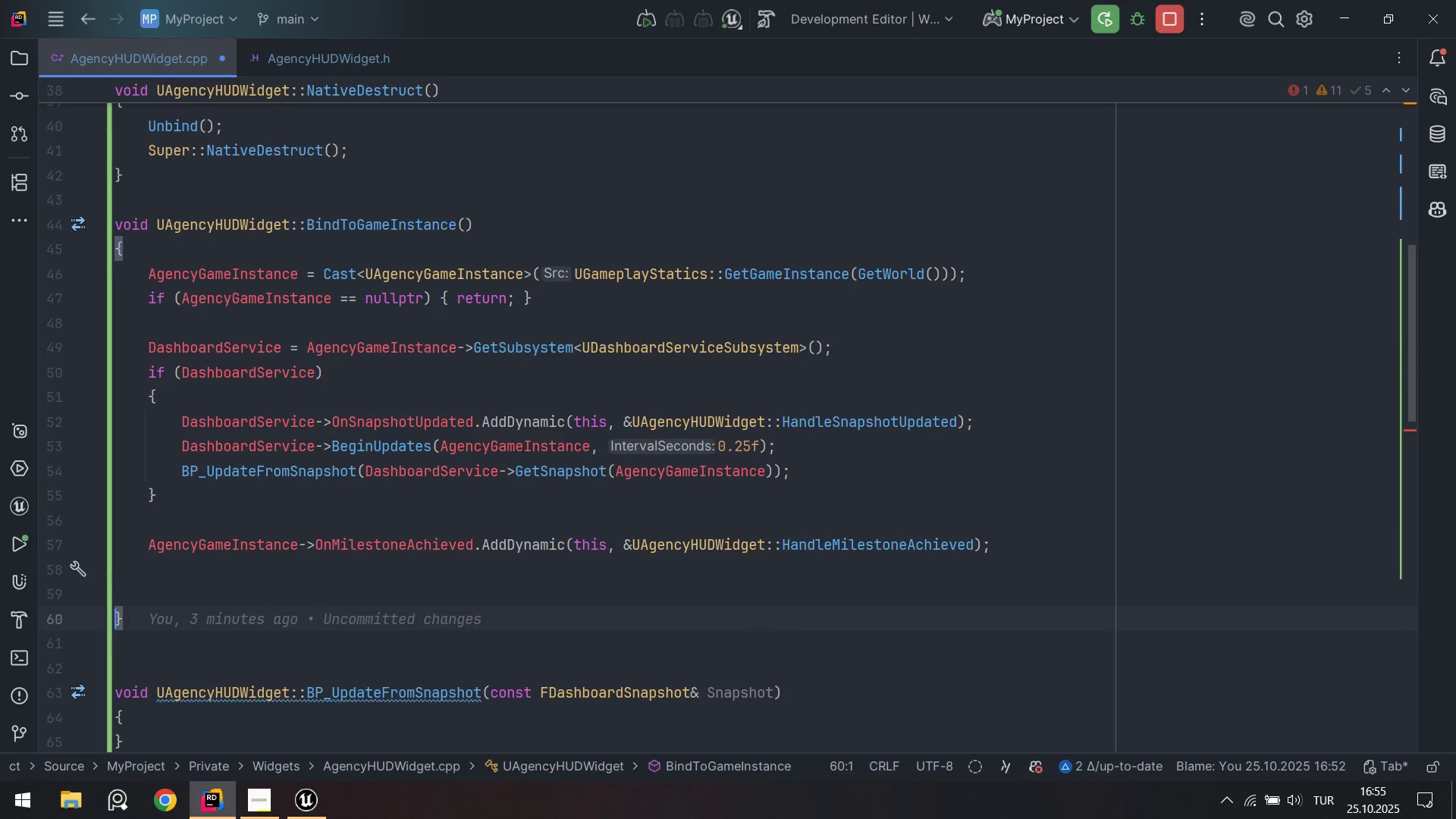 
key(ArrowUp)
 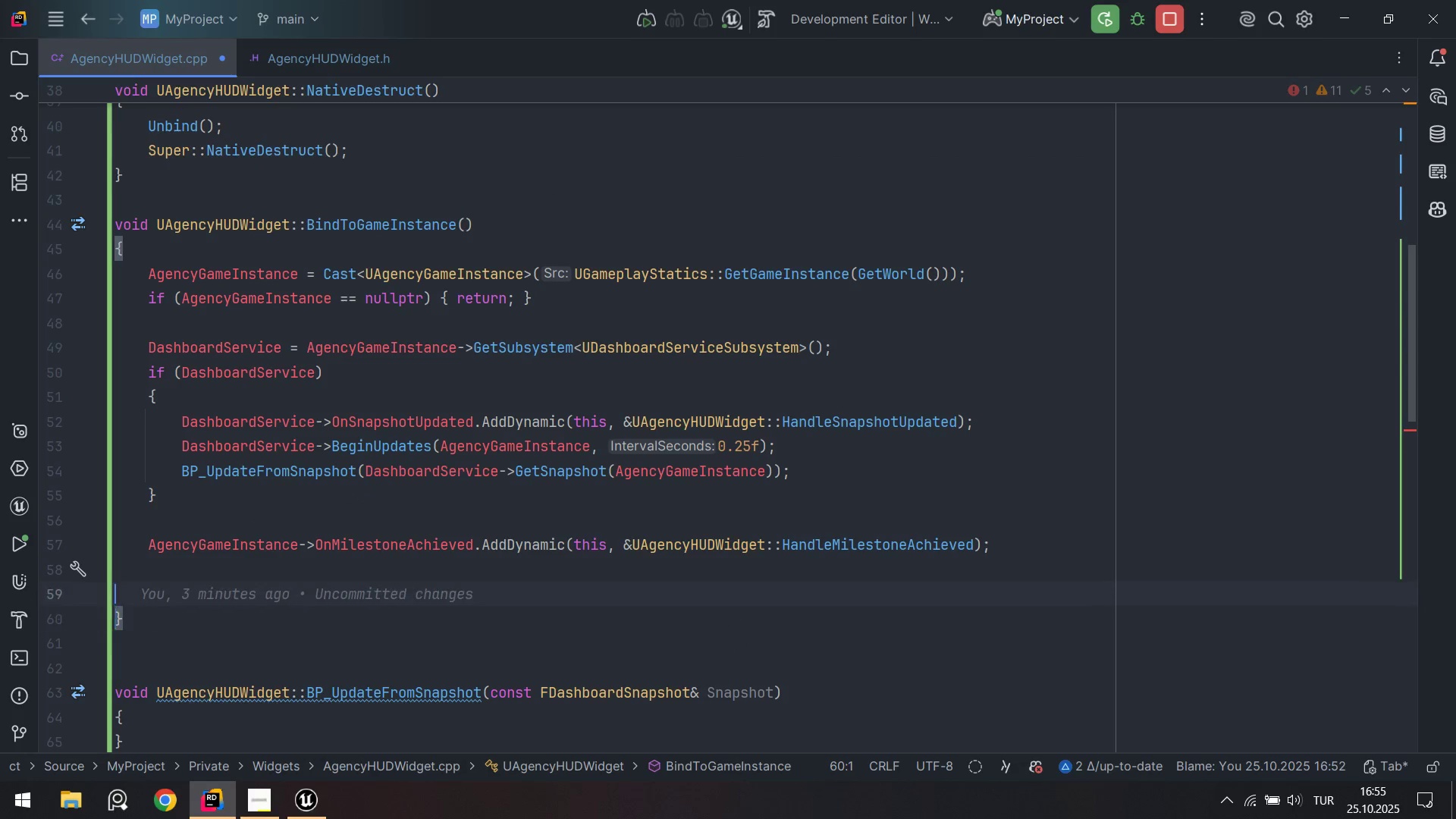 
key(ArrowUp)
 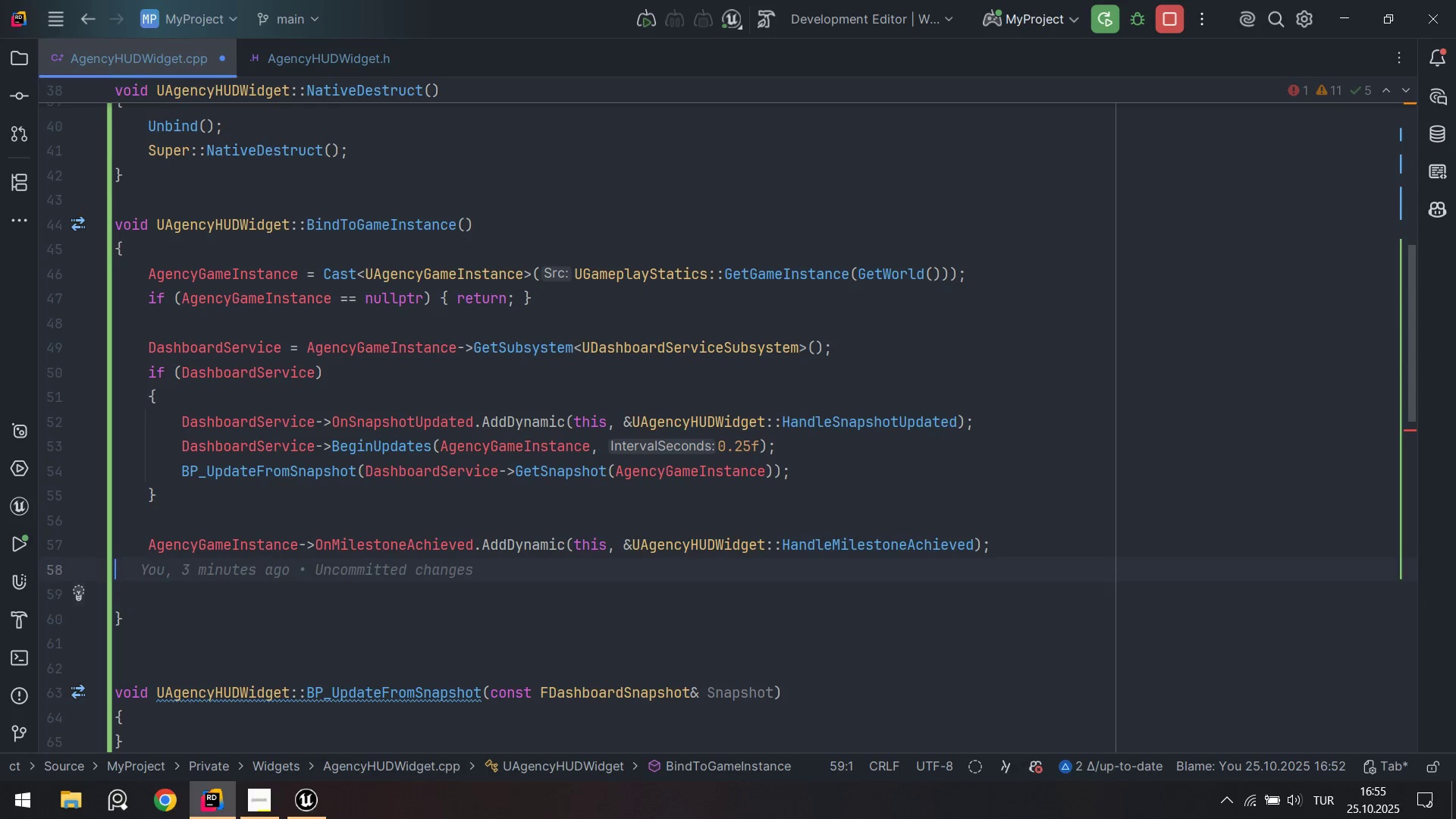 
key(Tab)
 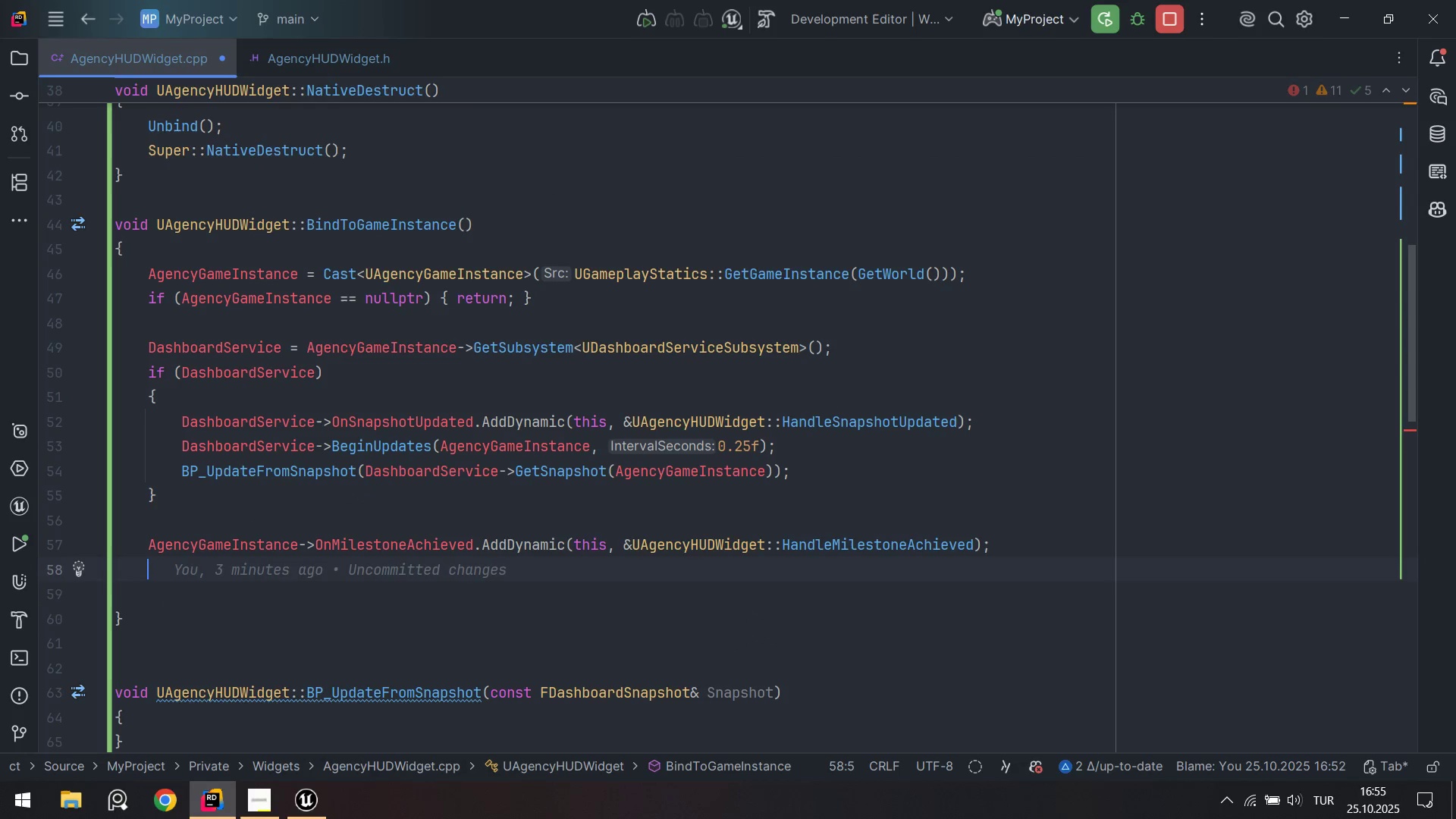 
key(CapsLock)
 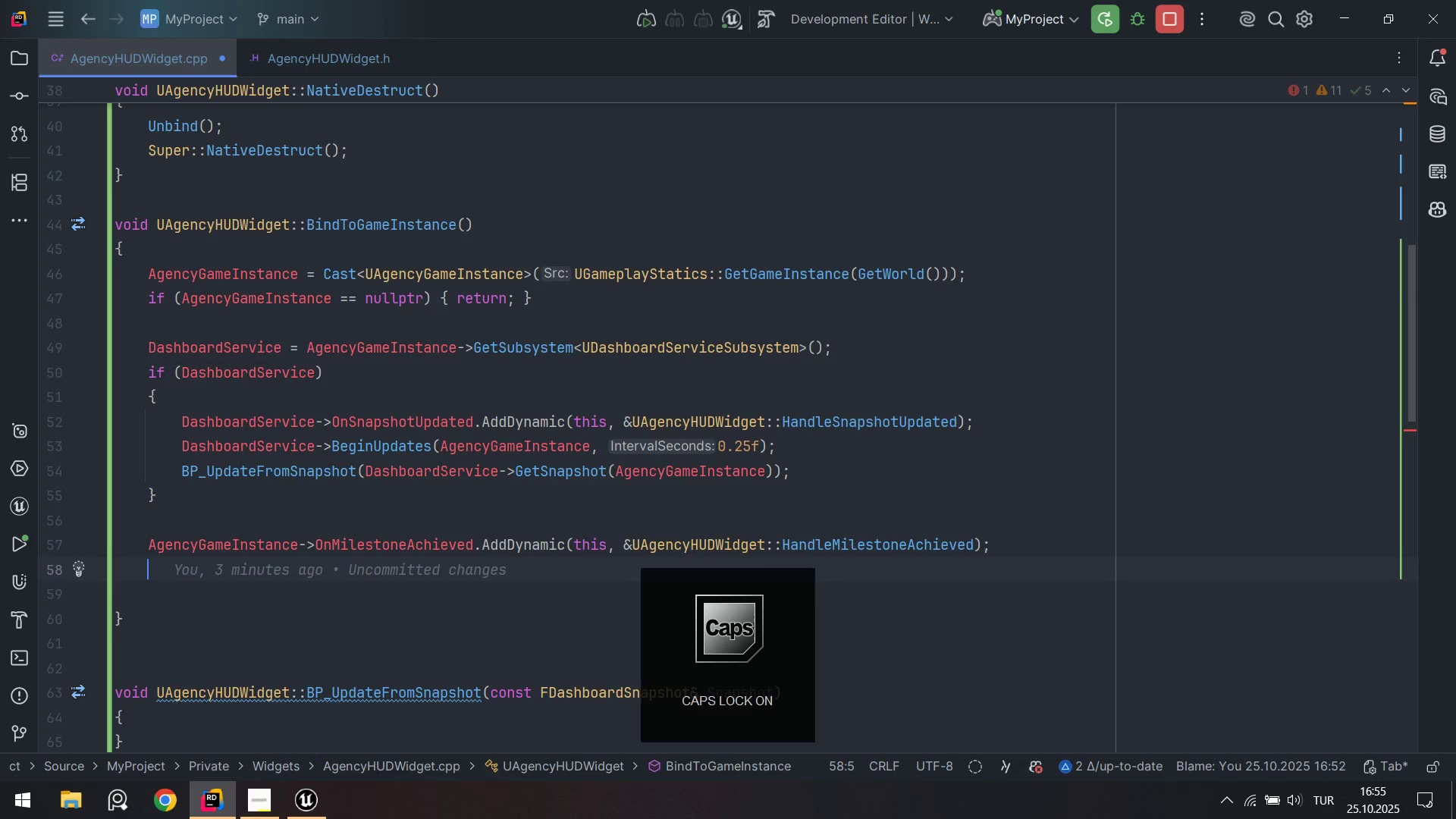 
key(CapsLock)
 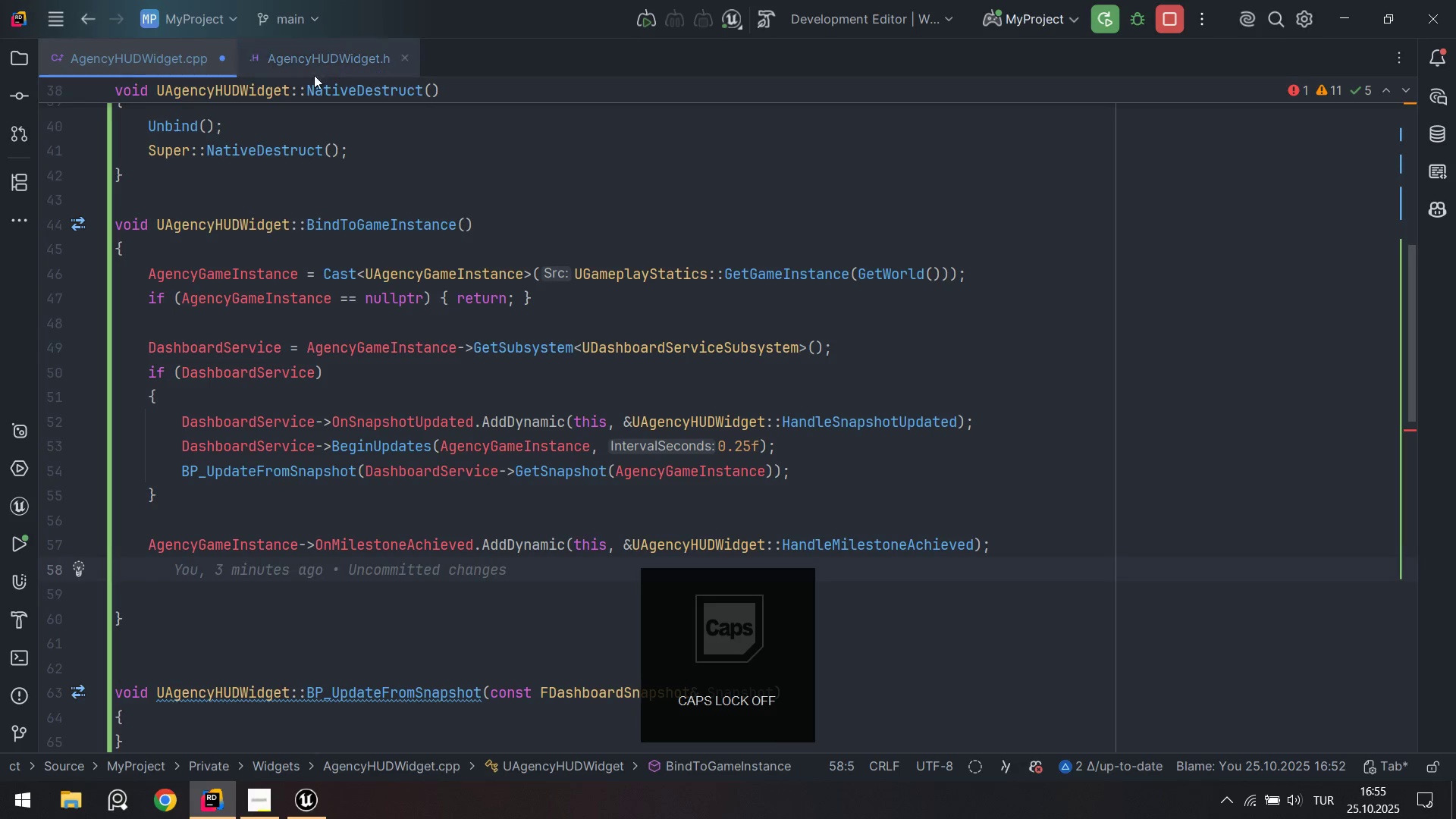 
left_click([317, 44])
 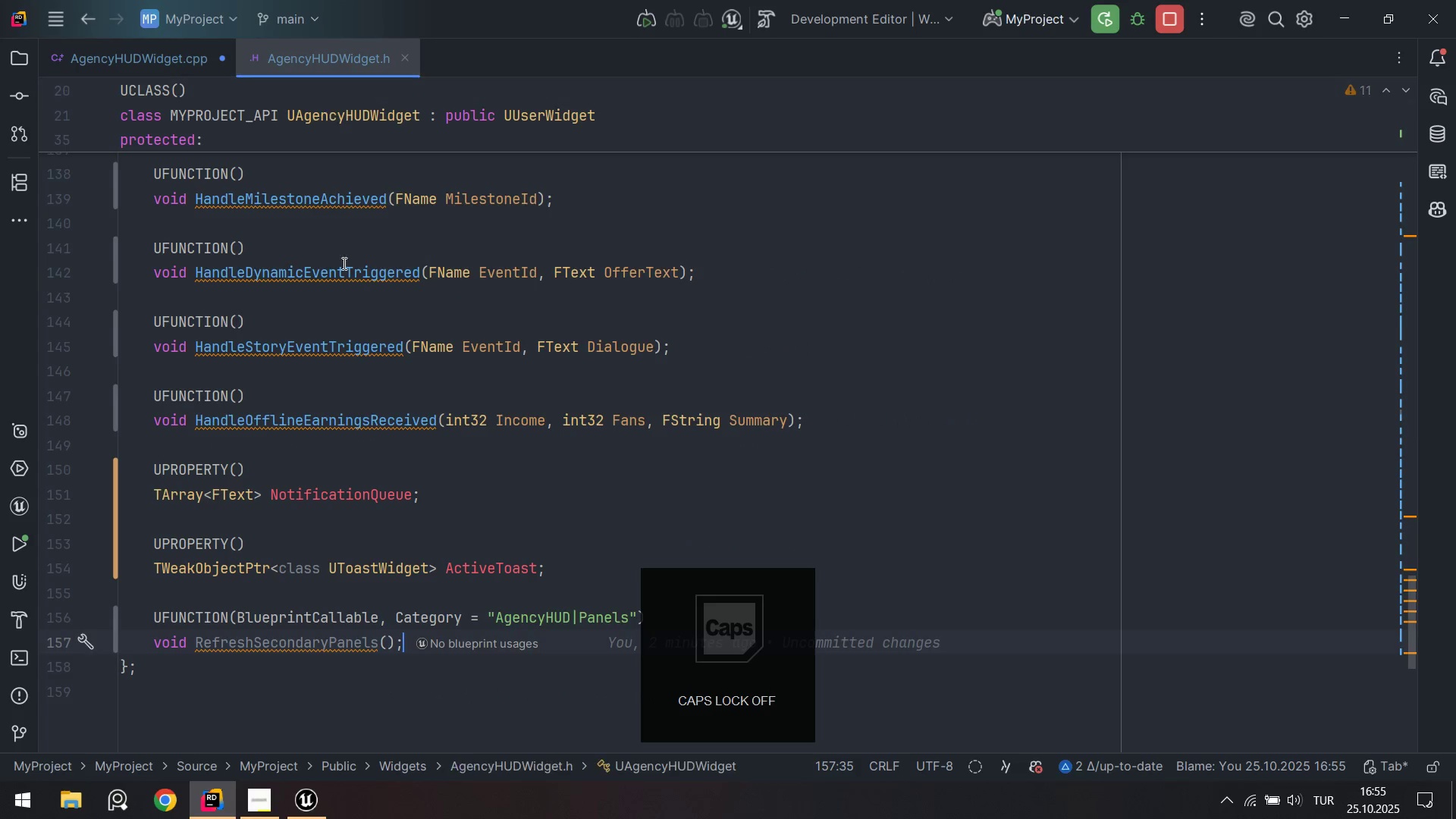 
scroll: coordinate [373, 371], scroll_direction: up, amount: 2.0
 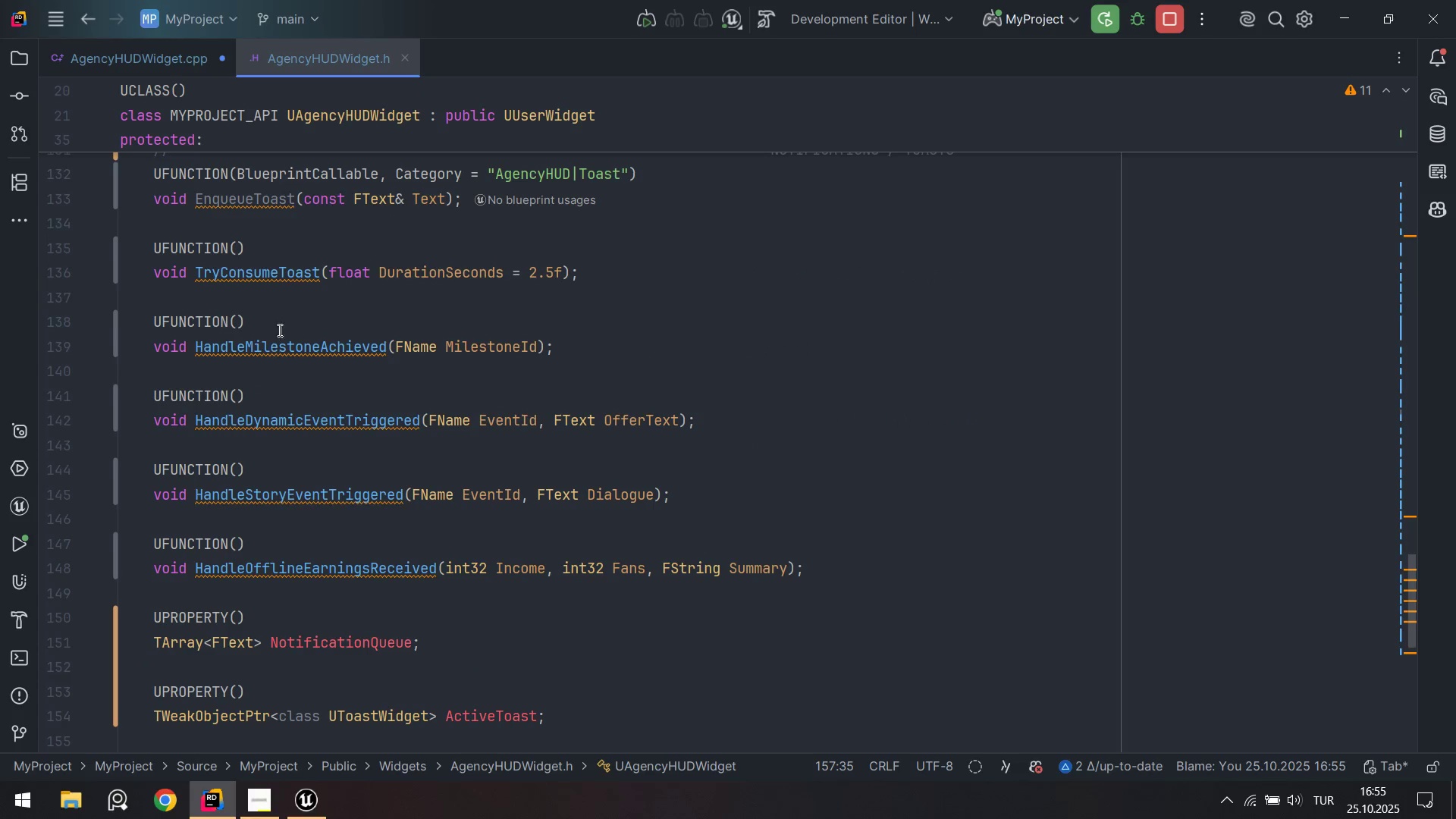 
left_click([277, 283])
 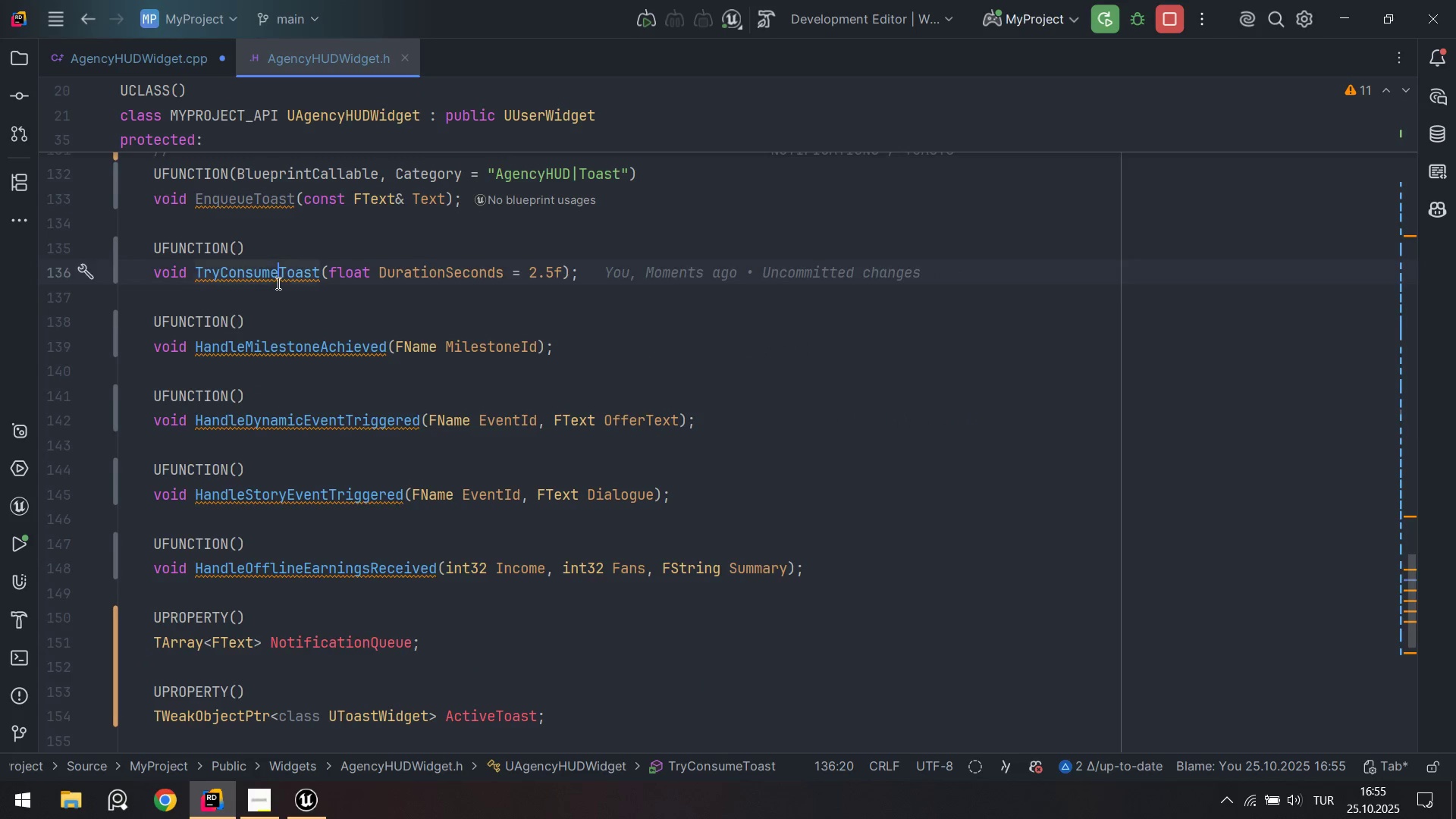 
scroll: coordinate [322, 320], scroll_direction: up, amount: 2.0
 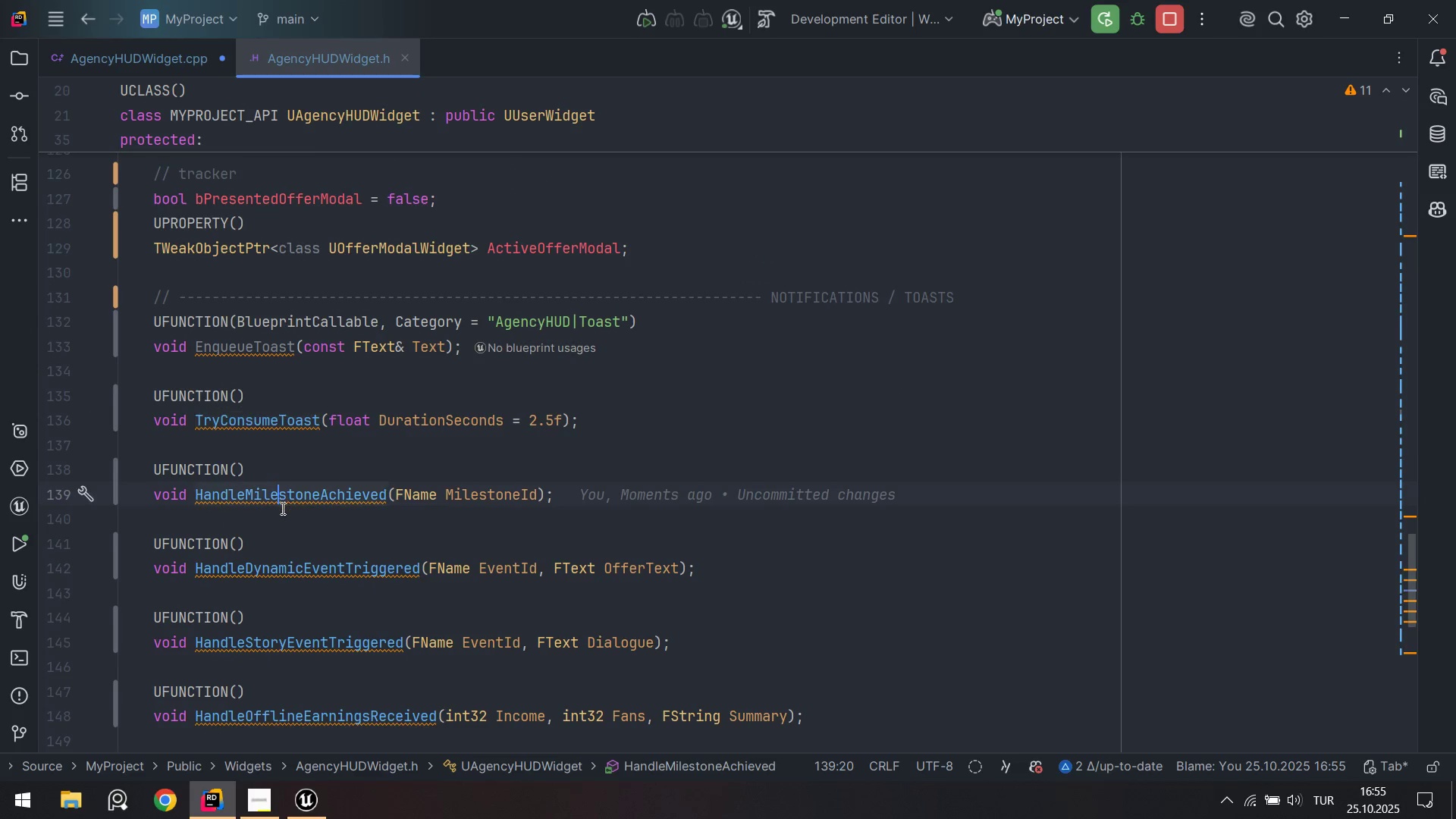 
double_click([280, 579])
 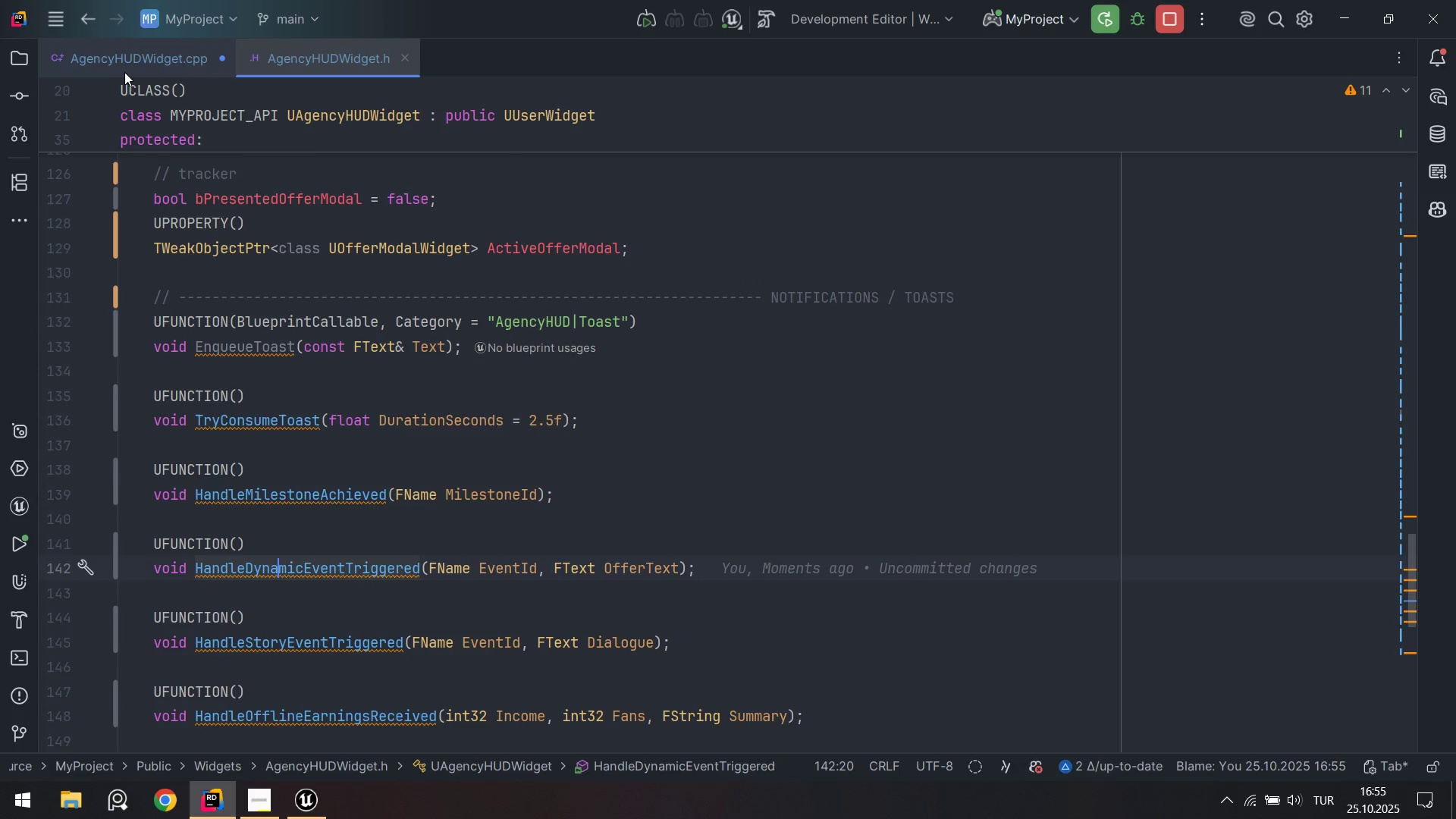 
left_click([128, 70])
 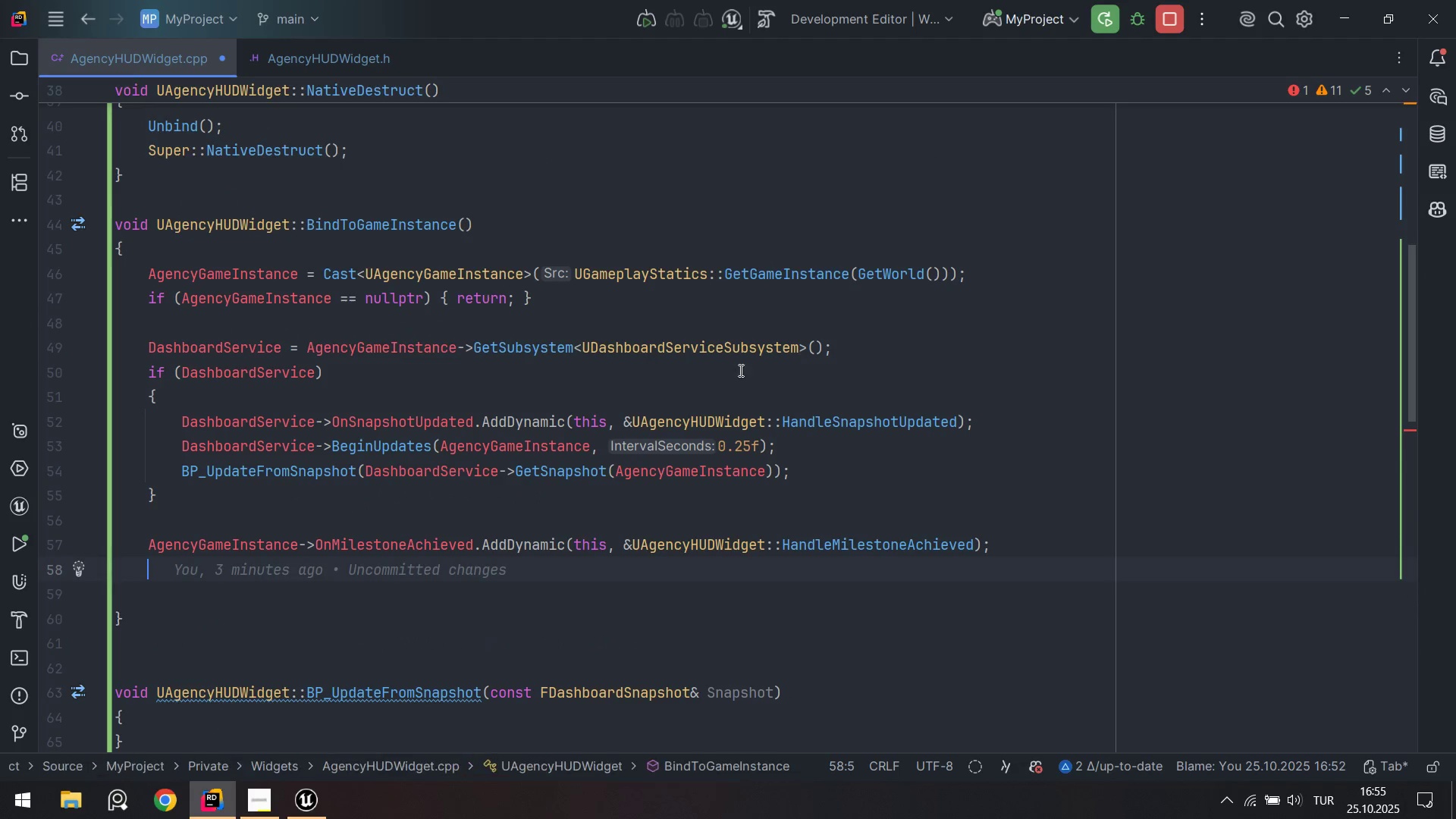 
type(AGen)
key(Backspace)
key(Backspace)
key(Backspace)
type(genc)
 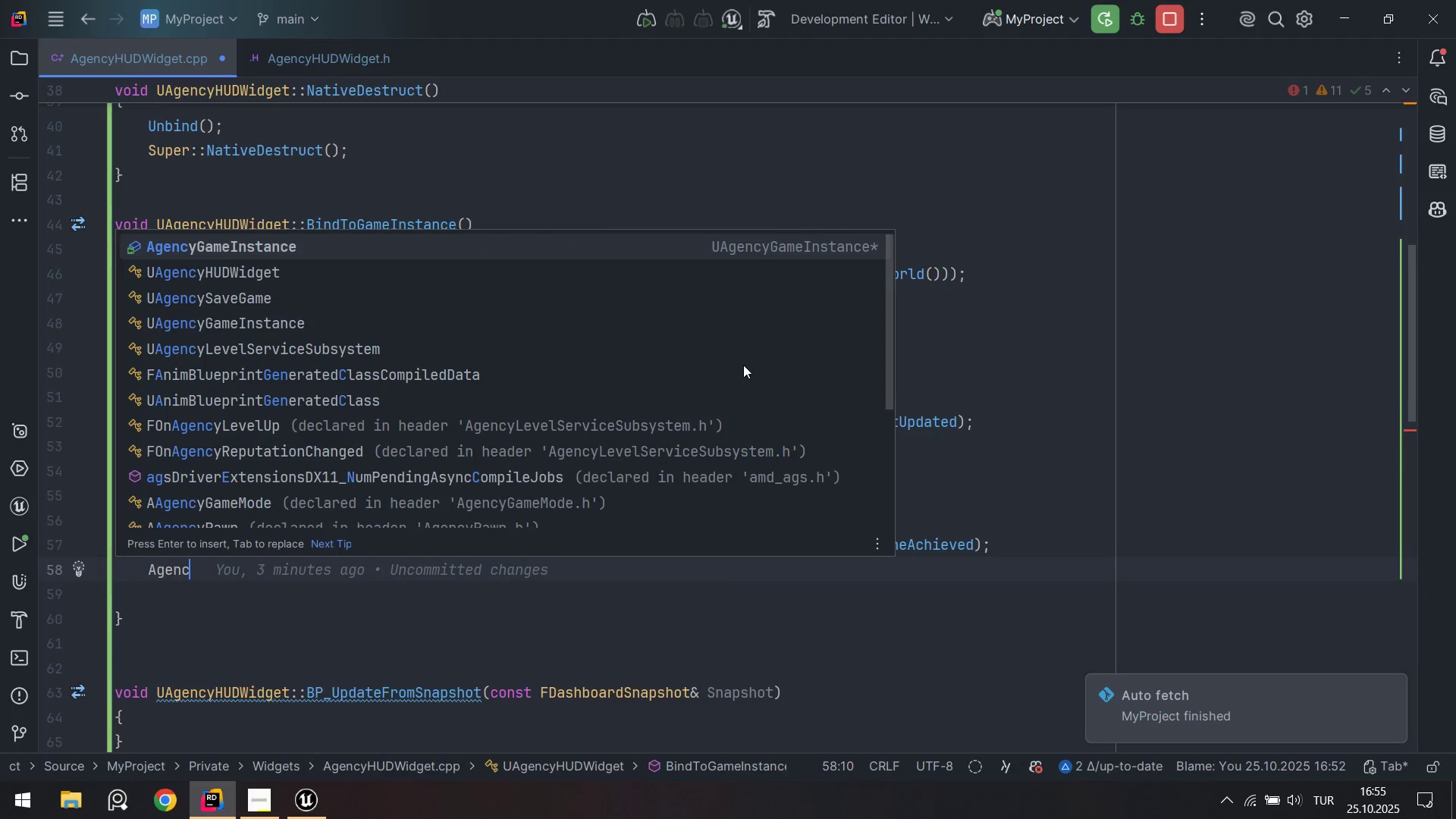 
key(Enter)
 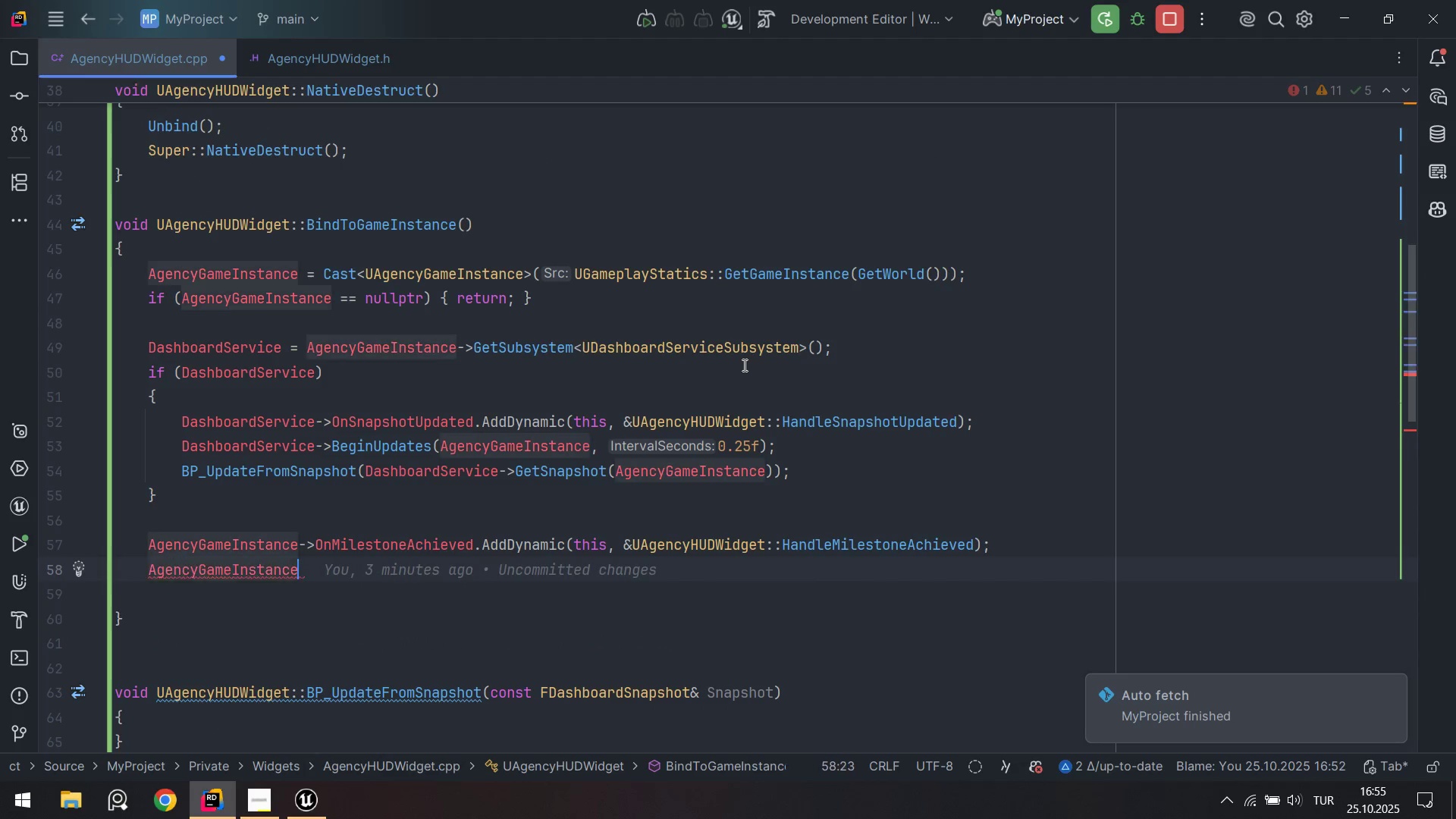 
type(.ondy)
 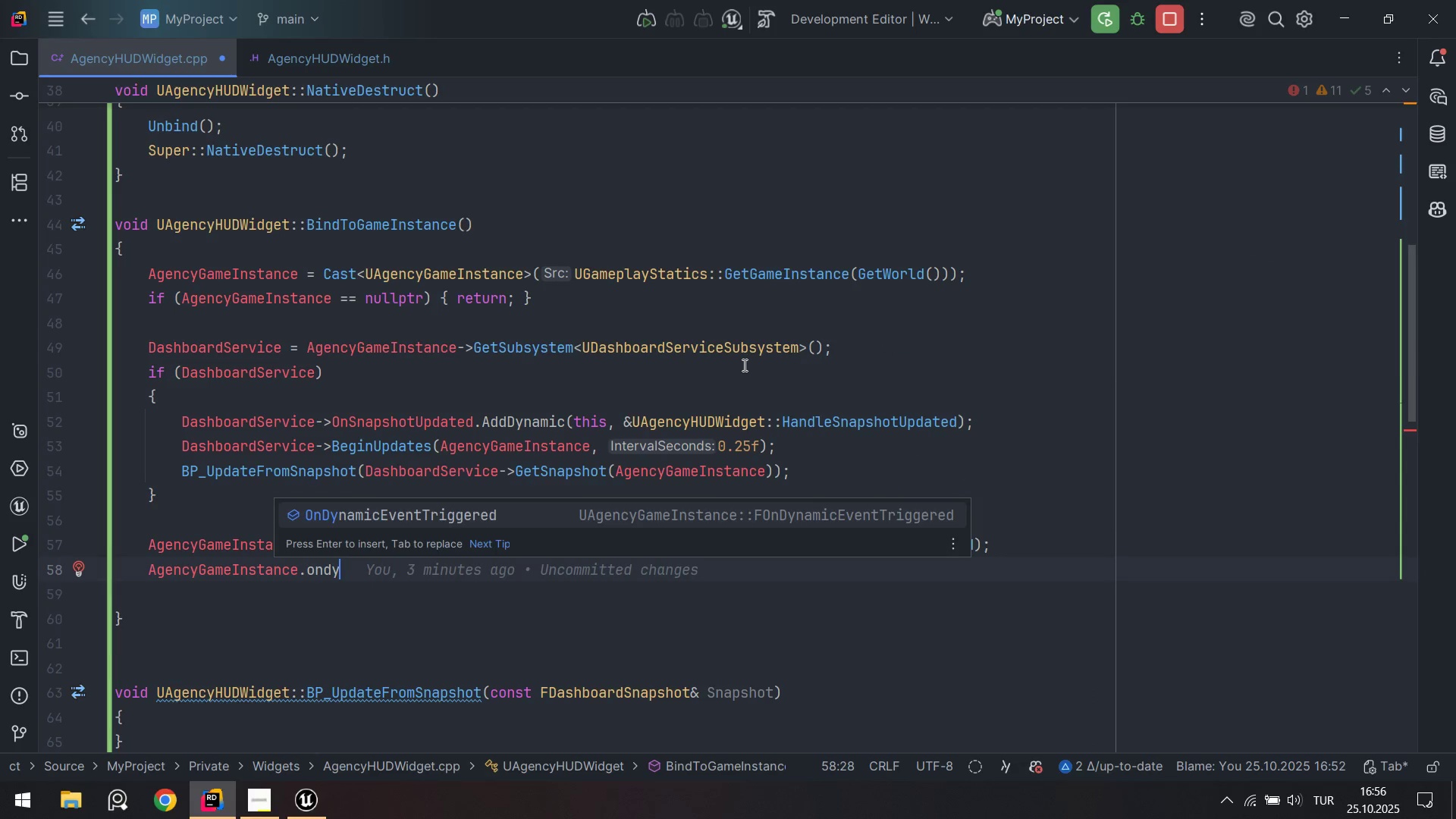 
key(Enter)
 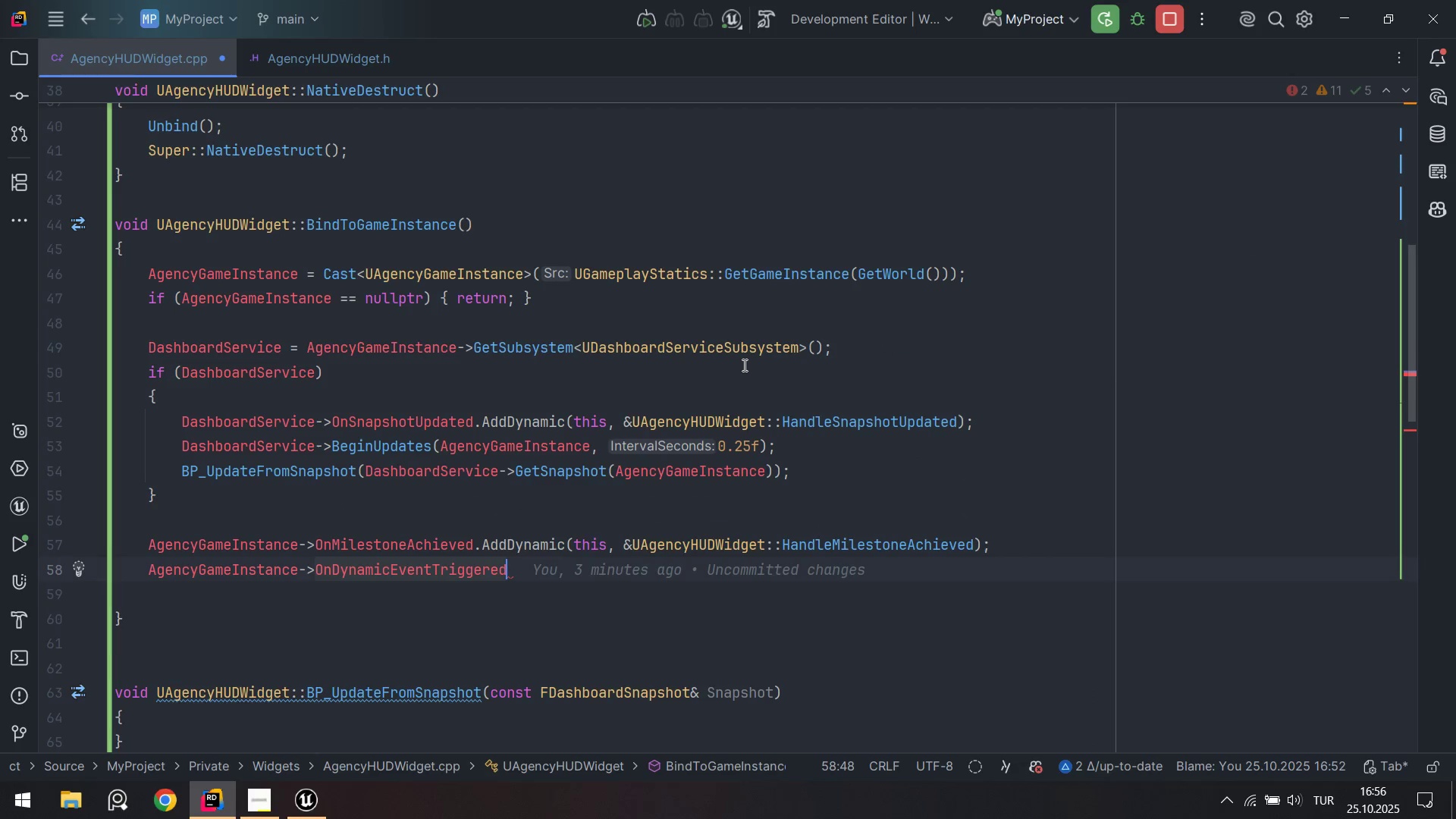 
type(.add)
 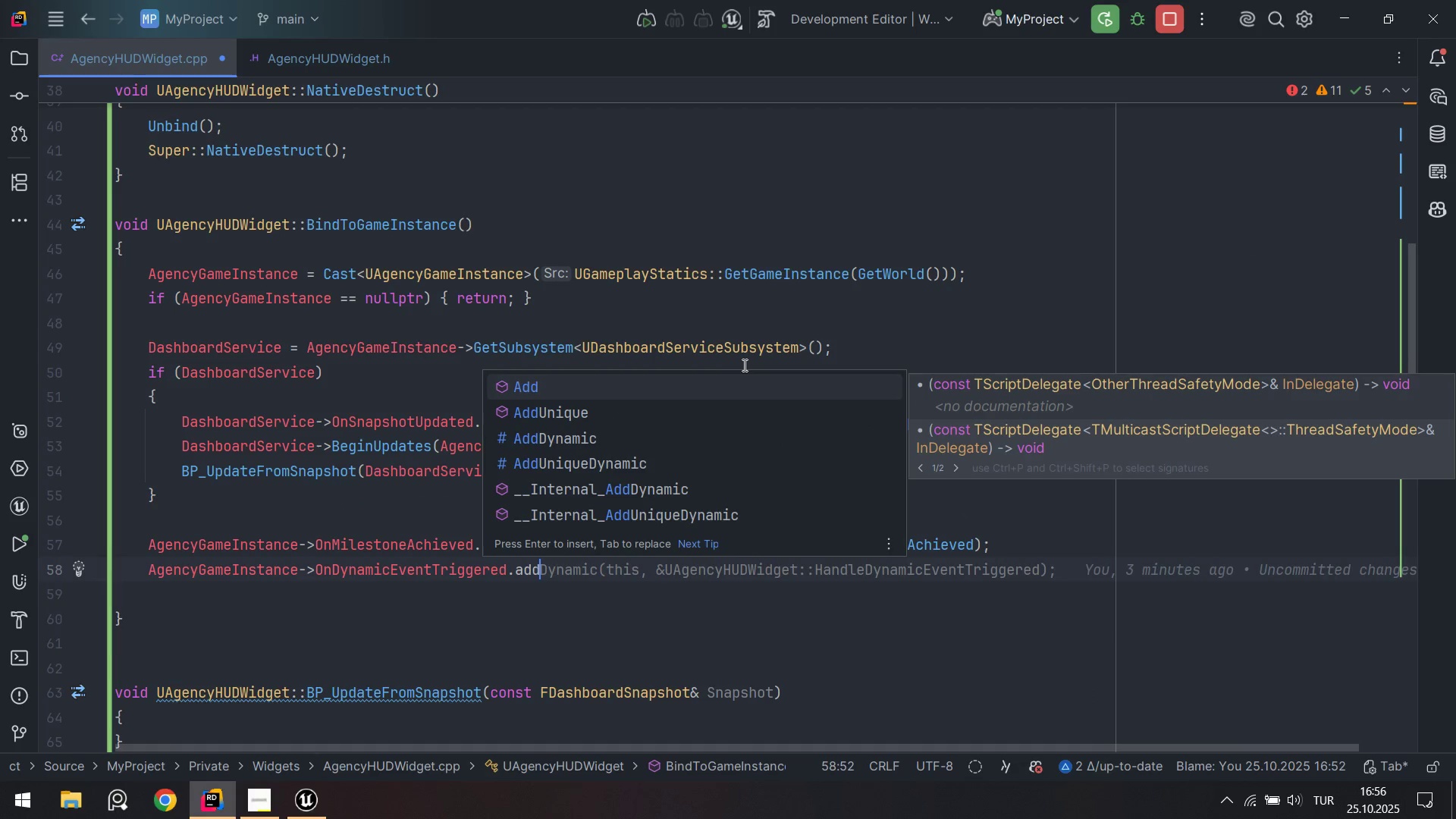 
key(ArrowDown)
 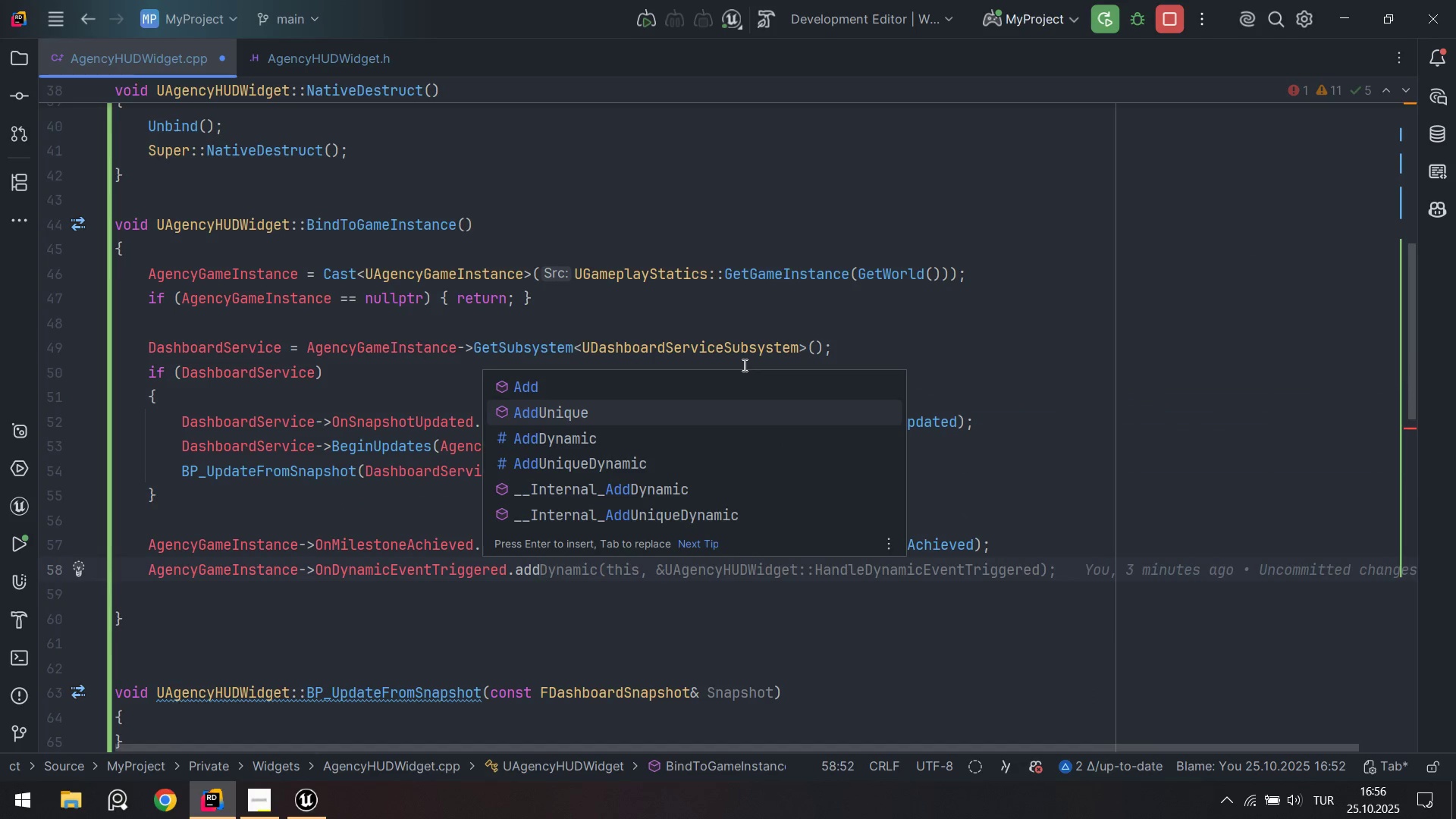 
key(ArrowDown)
 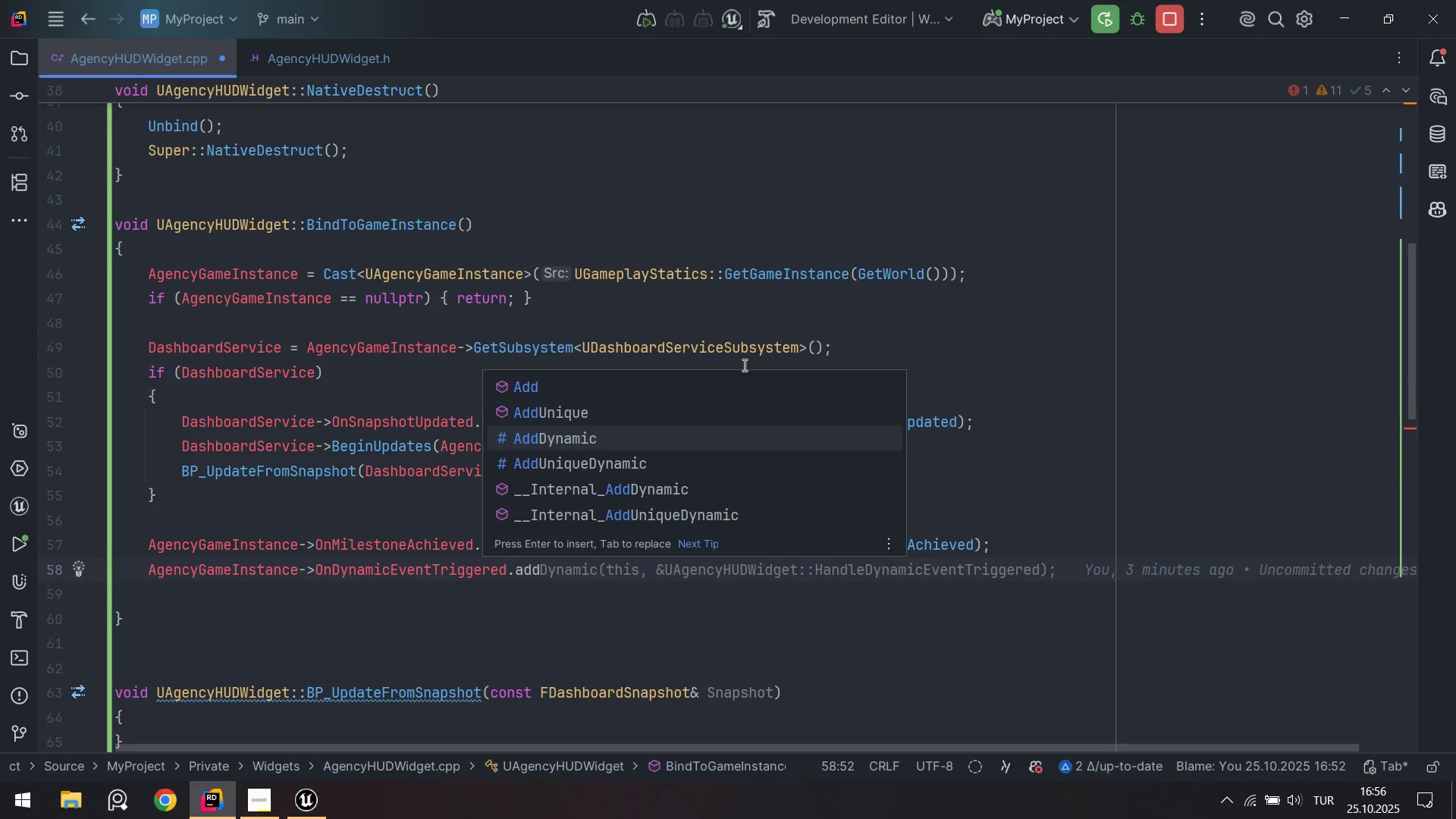 
key(Enter)
 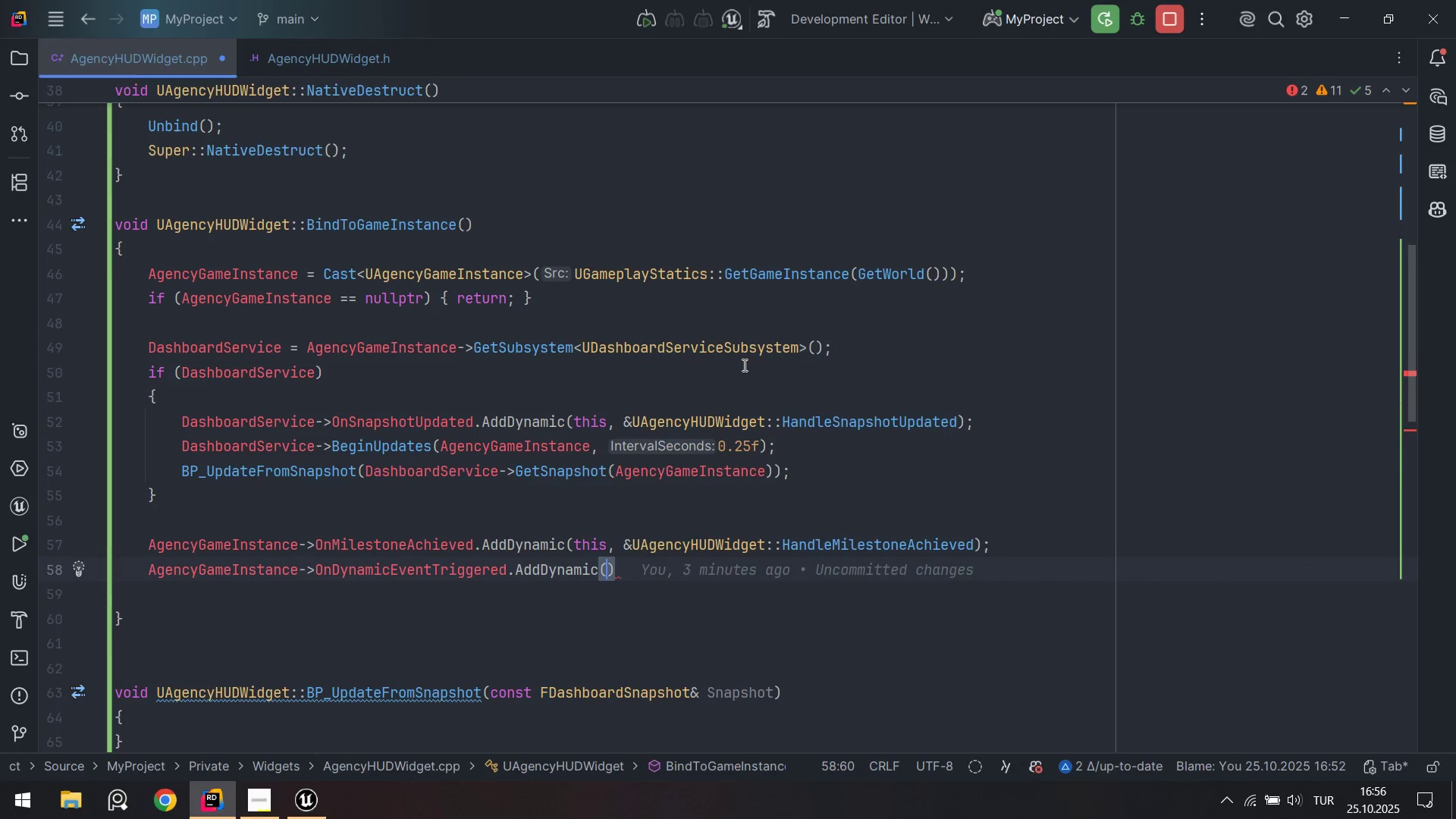 
type(th's)
key(Tab)
 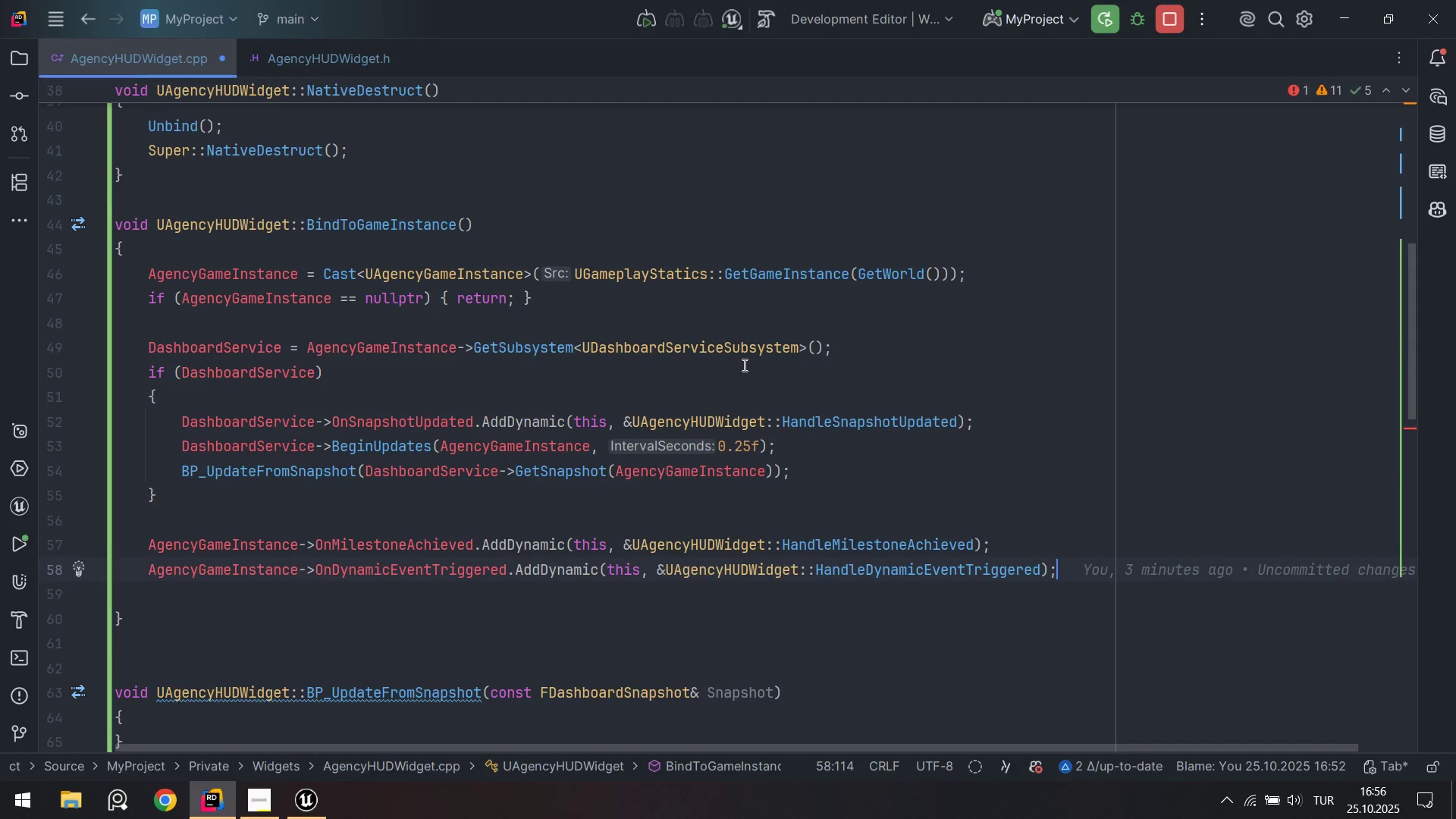 
key(Enter)
 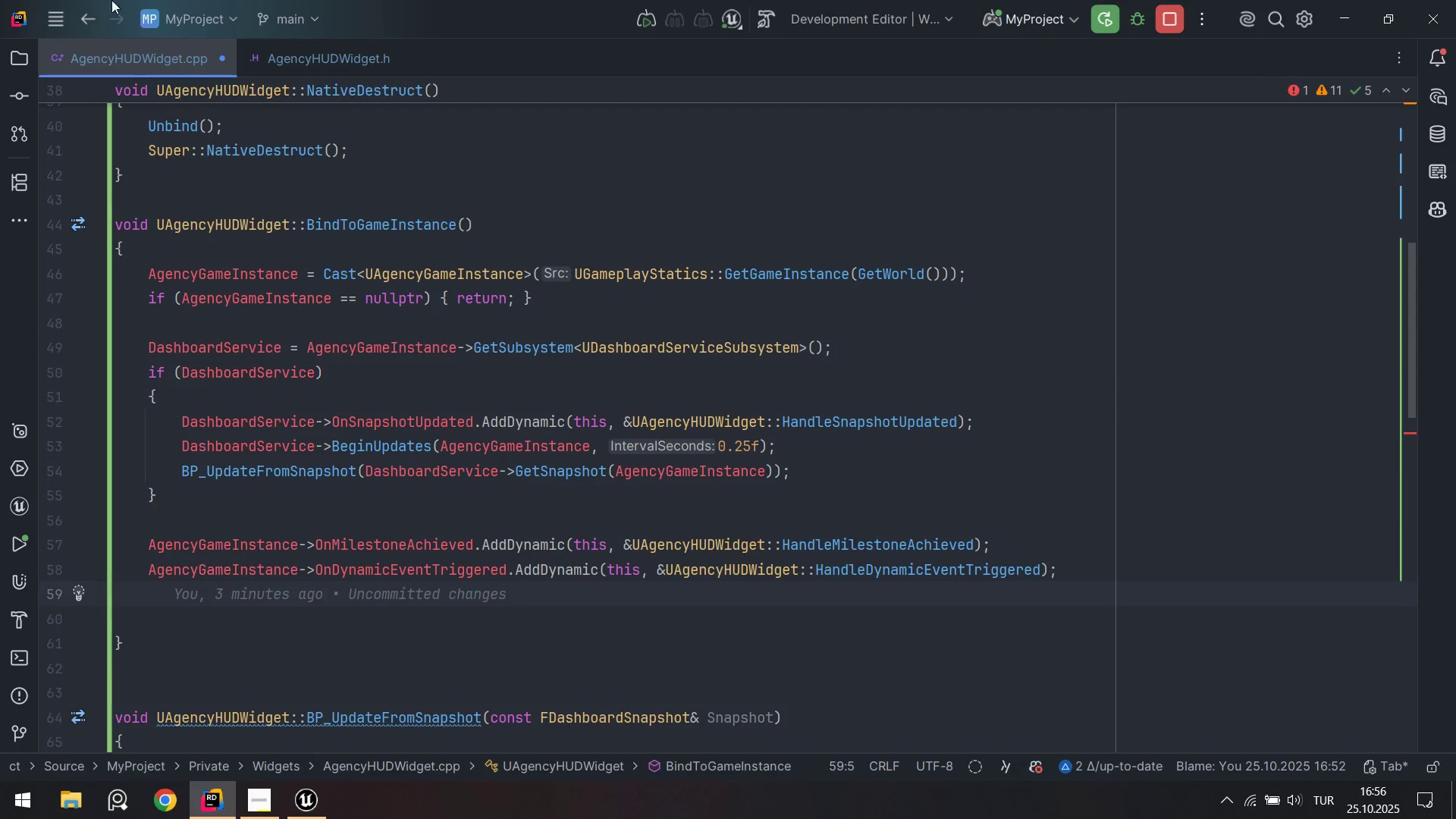 
left_click([307, 57])
 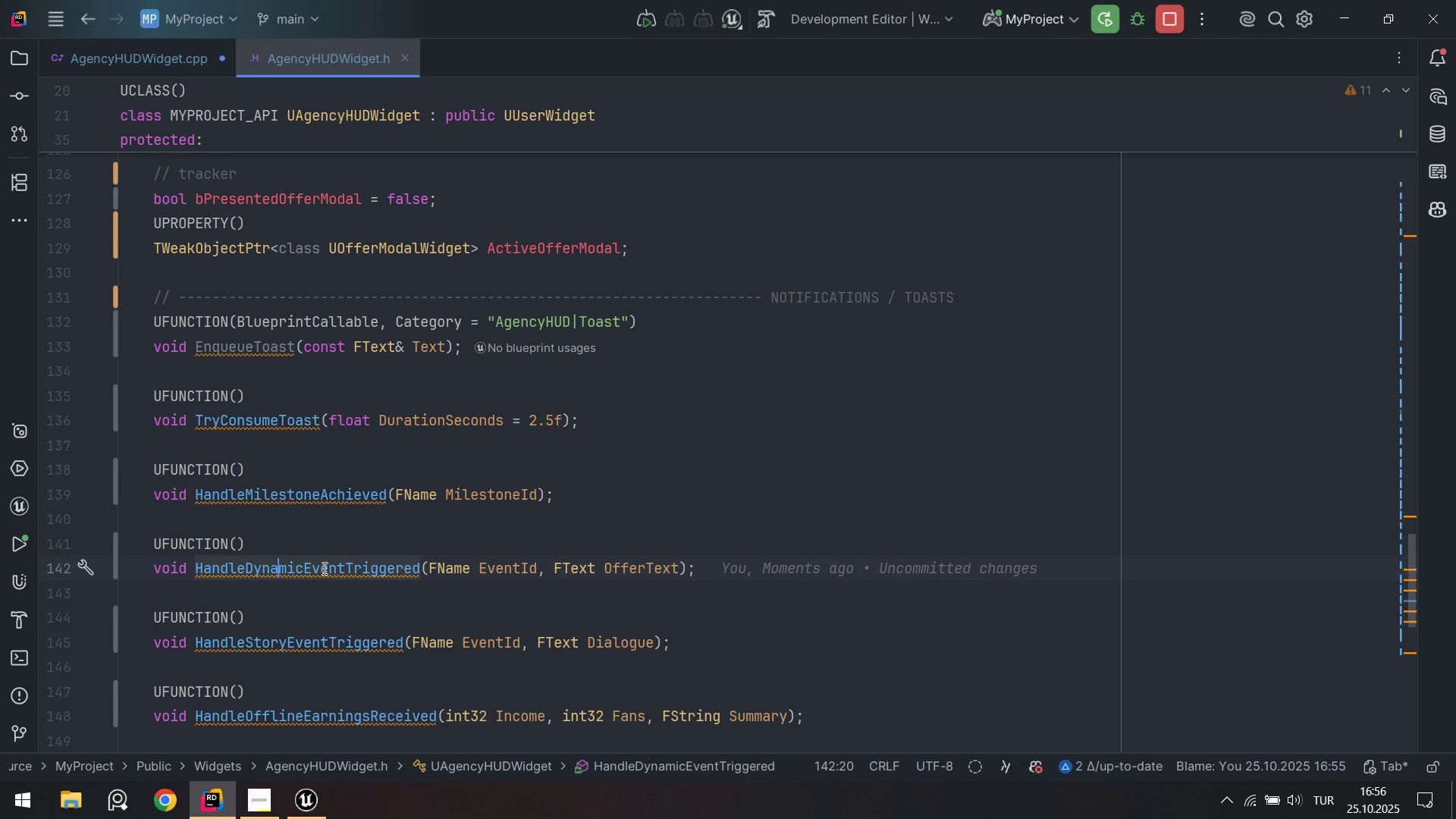 
scroll: coordinate [315, 584], scroll_direction: down, amount: 2.0
 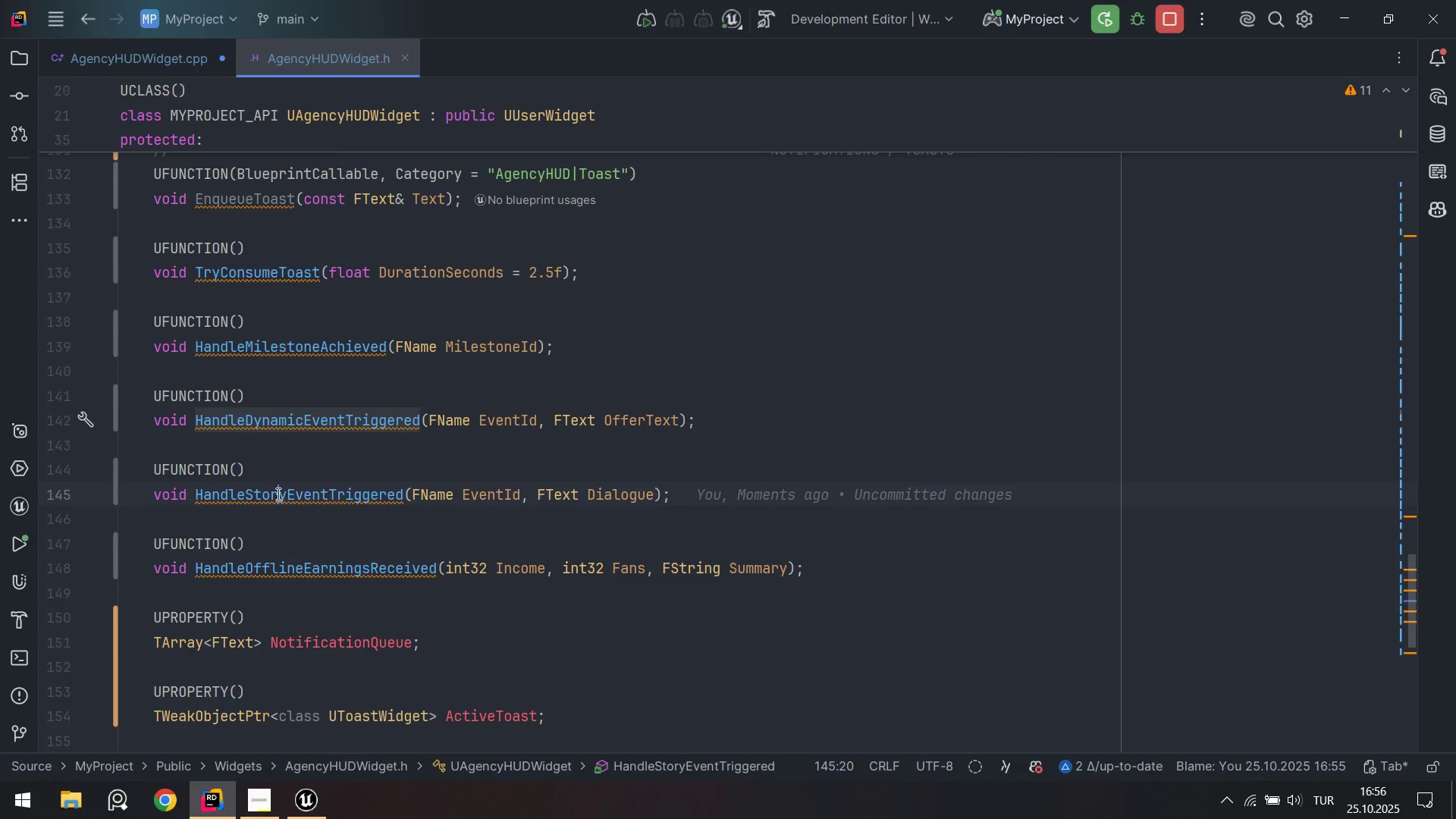 
double_click([275, 578])
 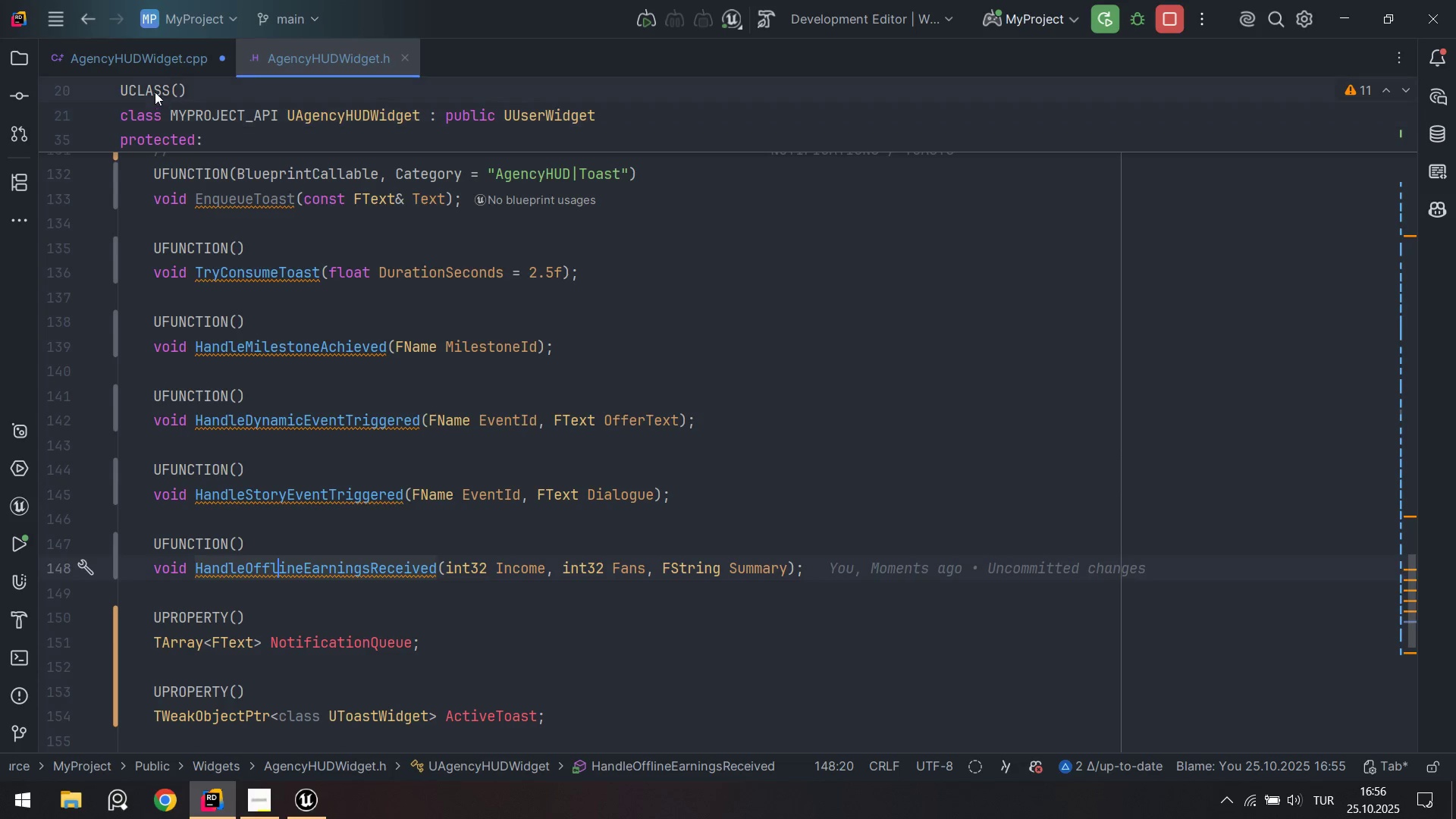 
left_click([156, 56])
 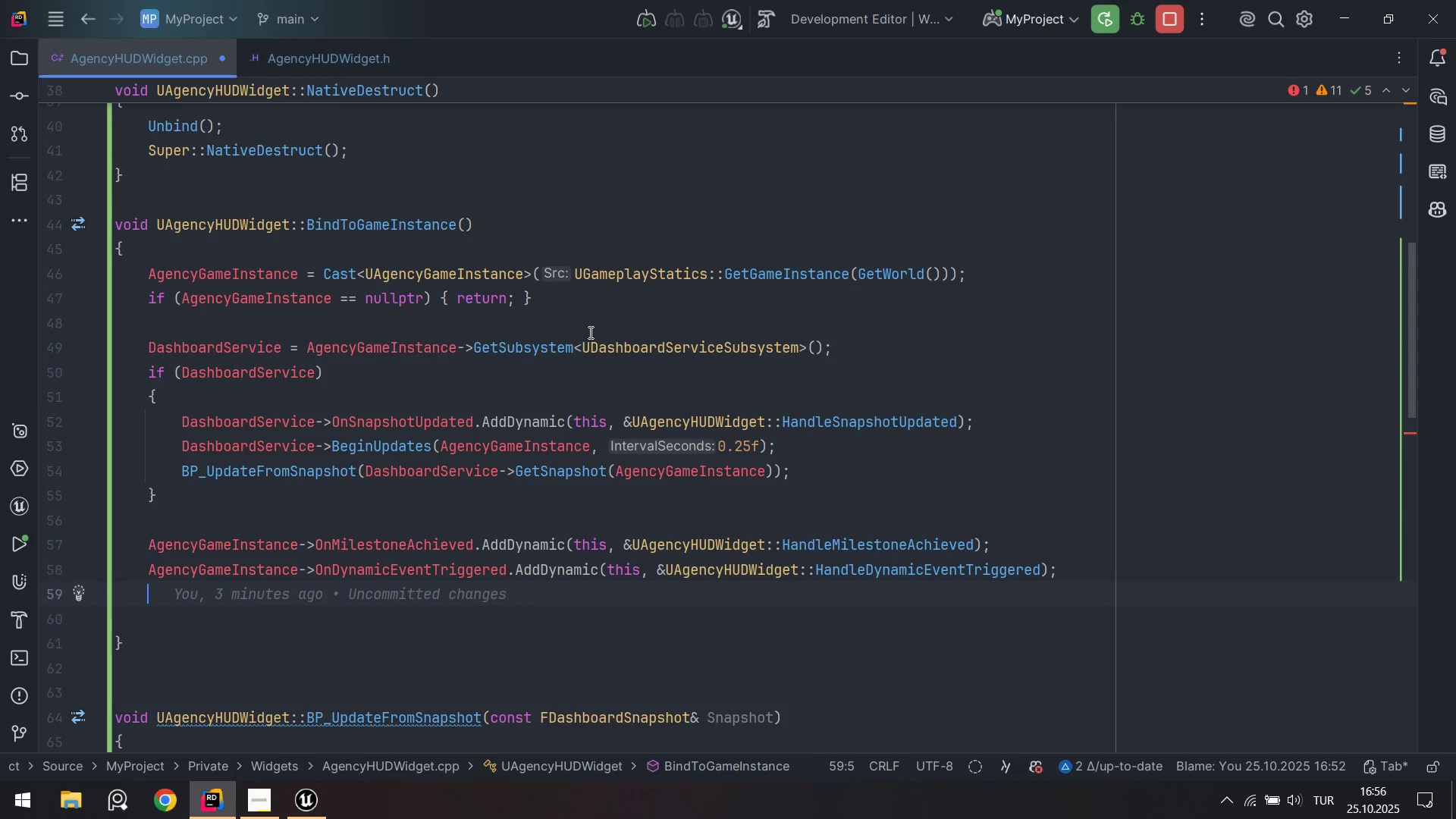 
type(Agen)
key(Tab)
type(.ons)
 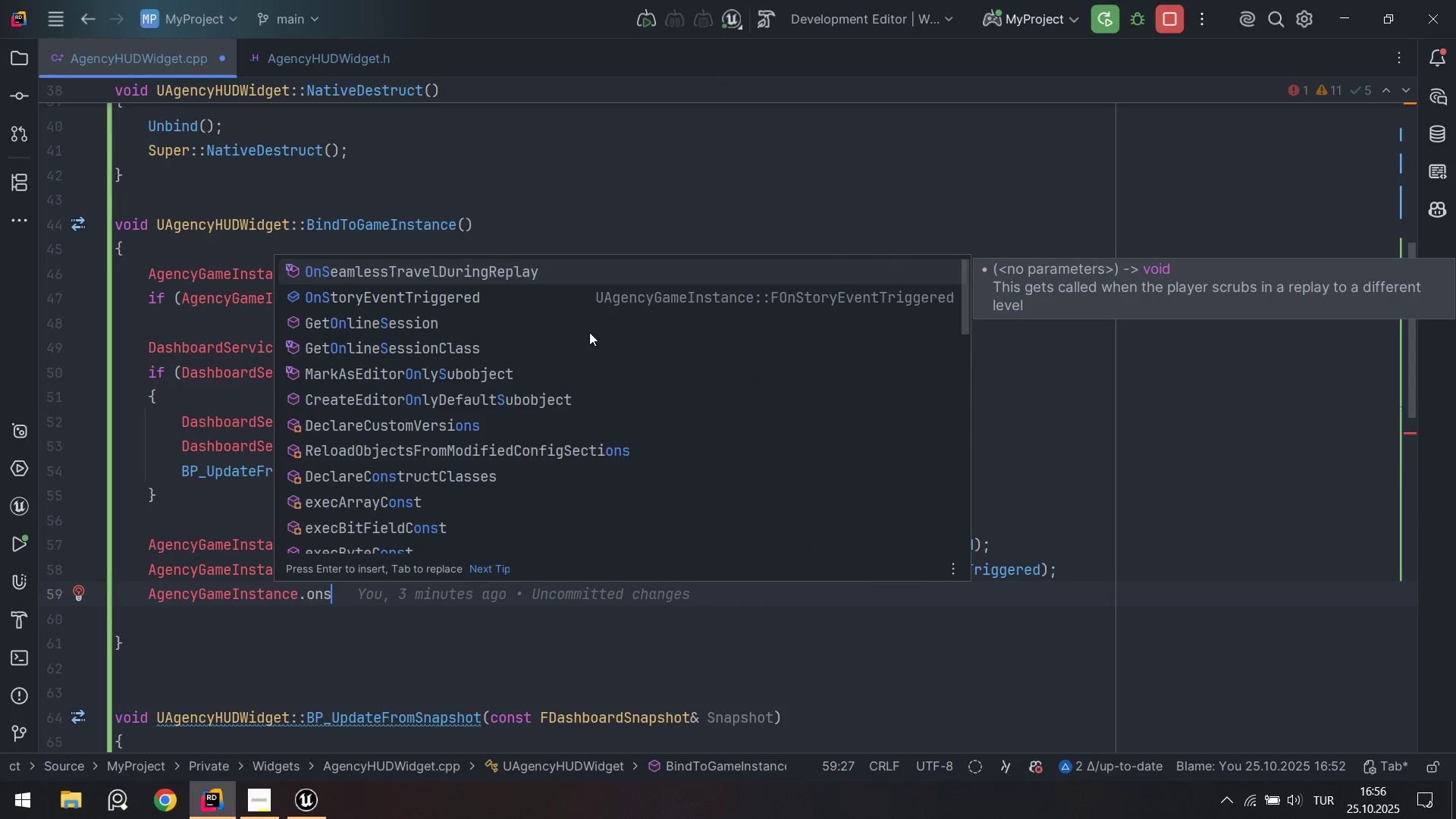 
key(ArrowLeft)
 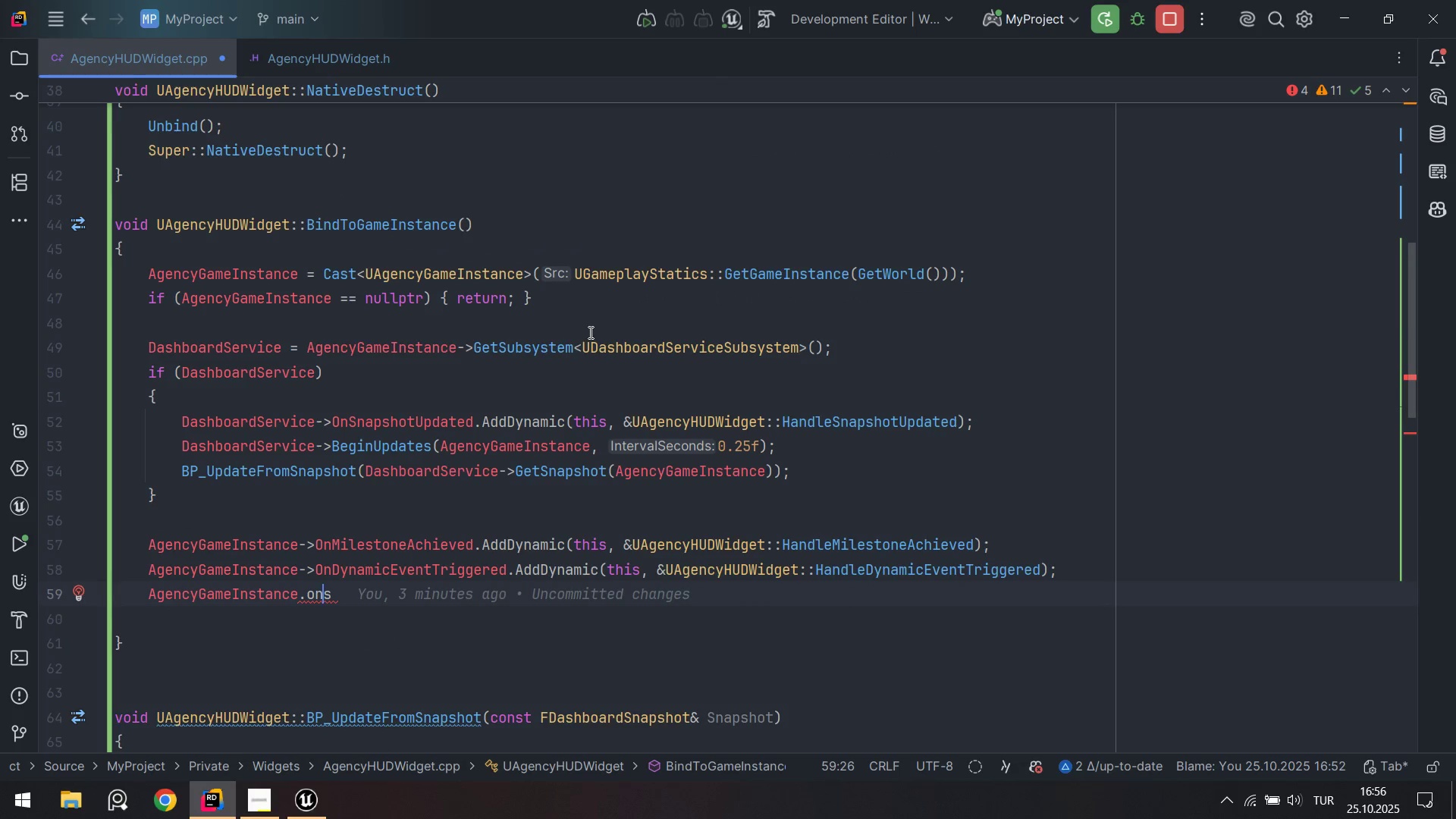 
key(ArrowRight)
 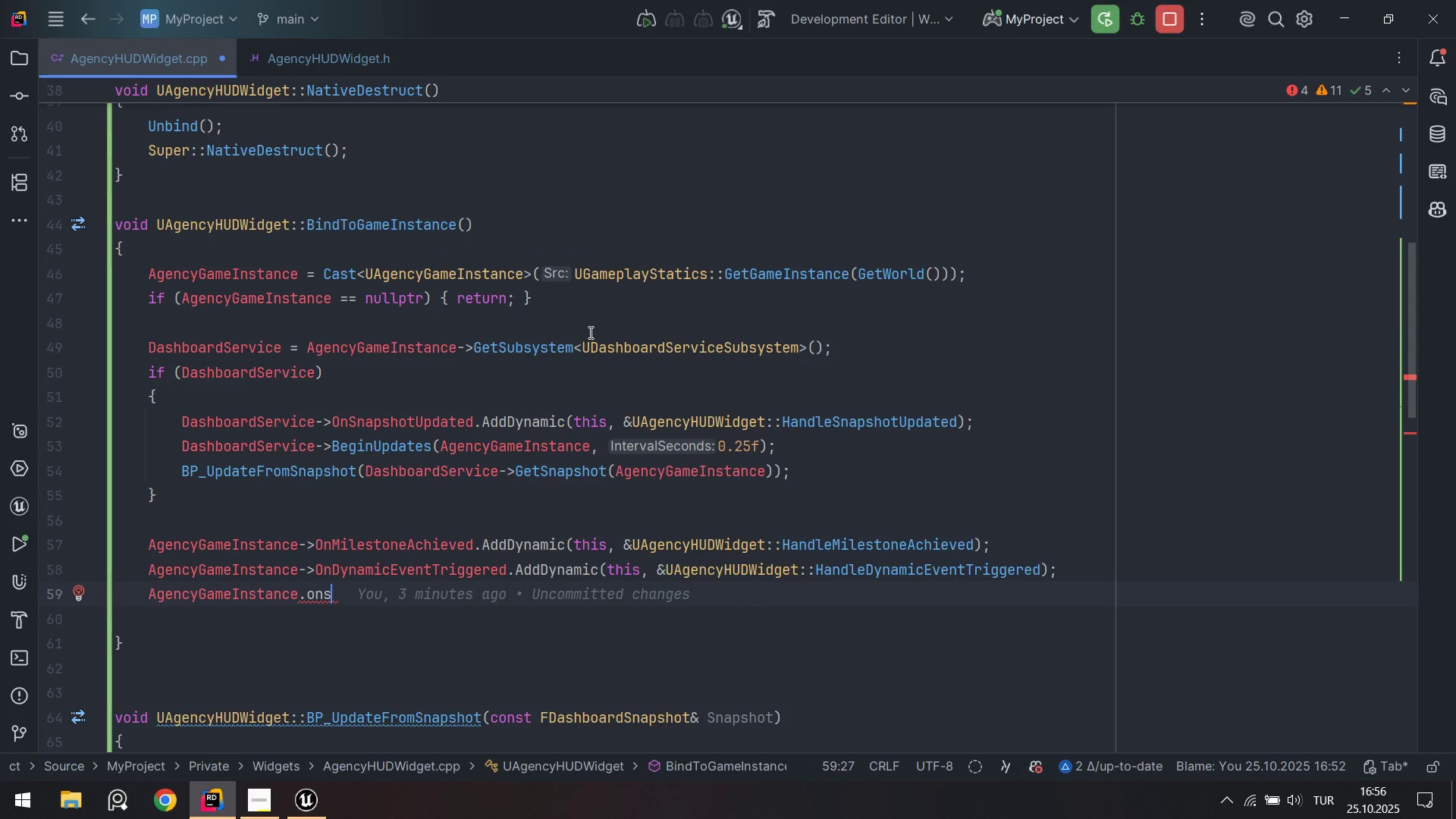 
type(to)
key(Tab)
type(.add)
key(Tab)
 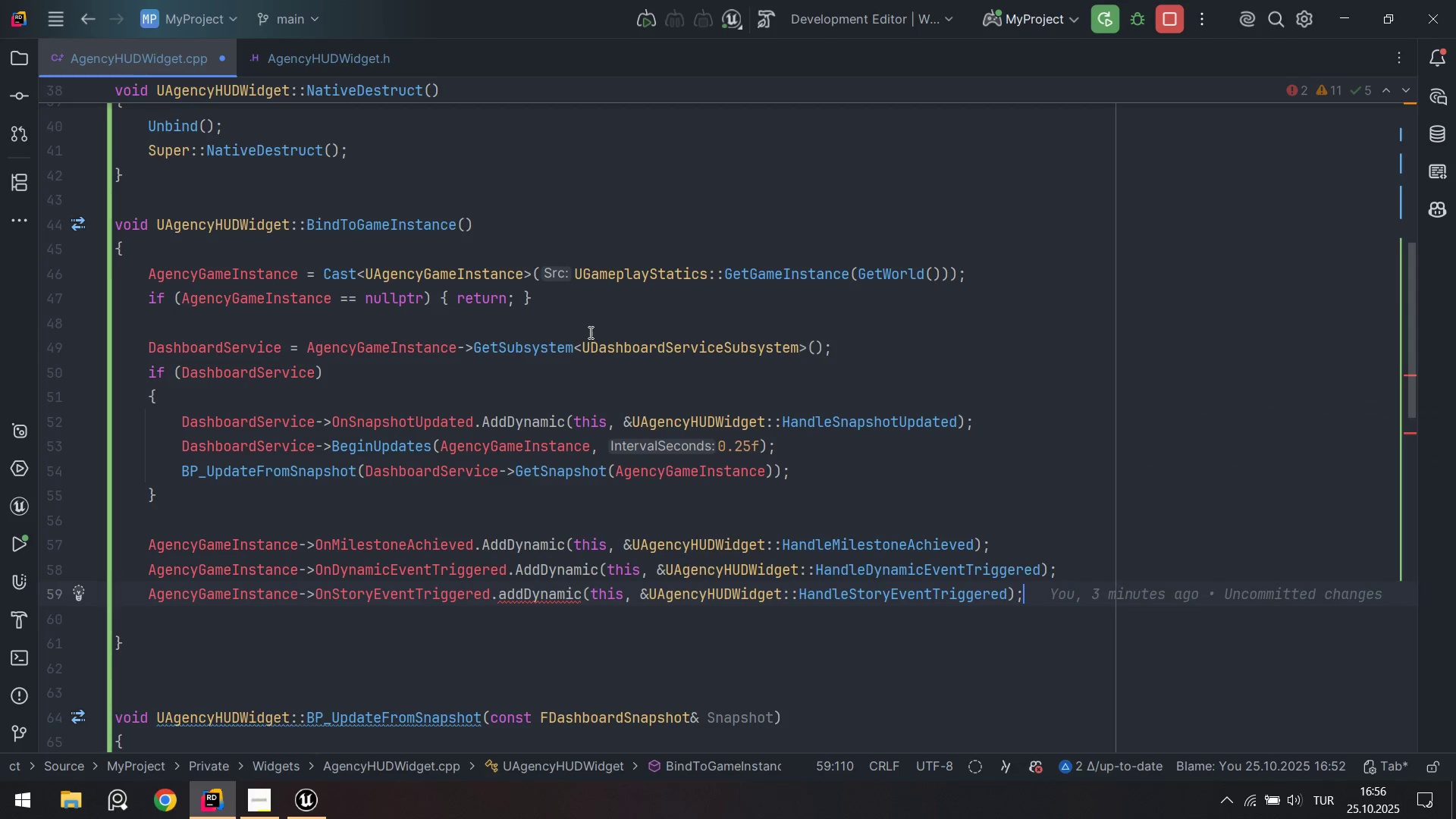 
key(Enter)
 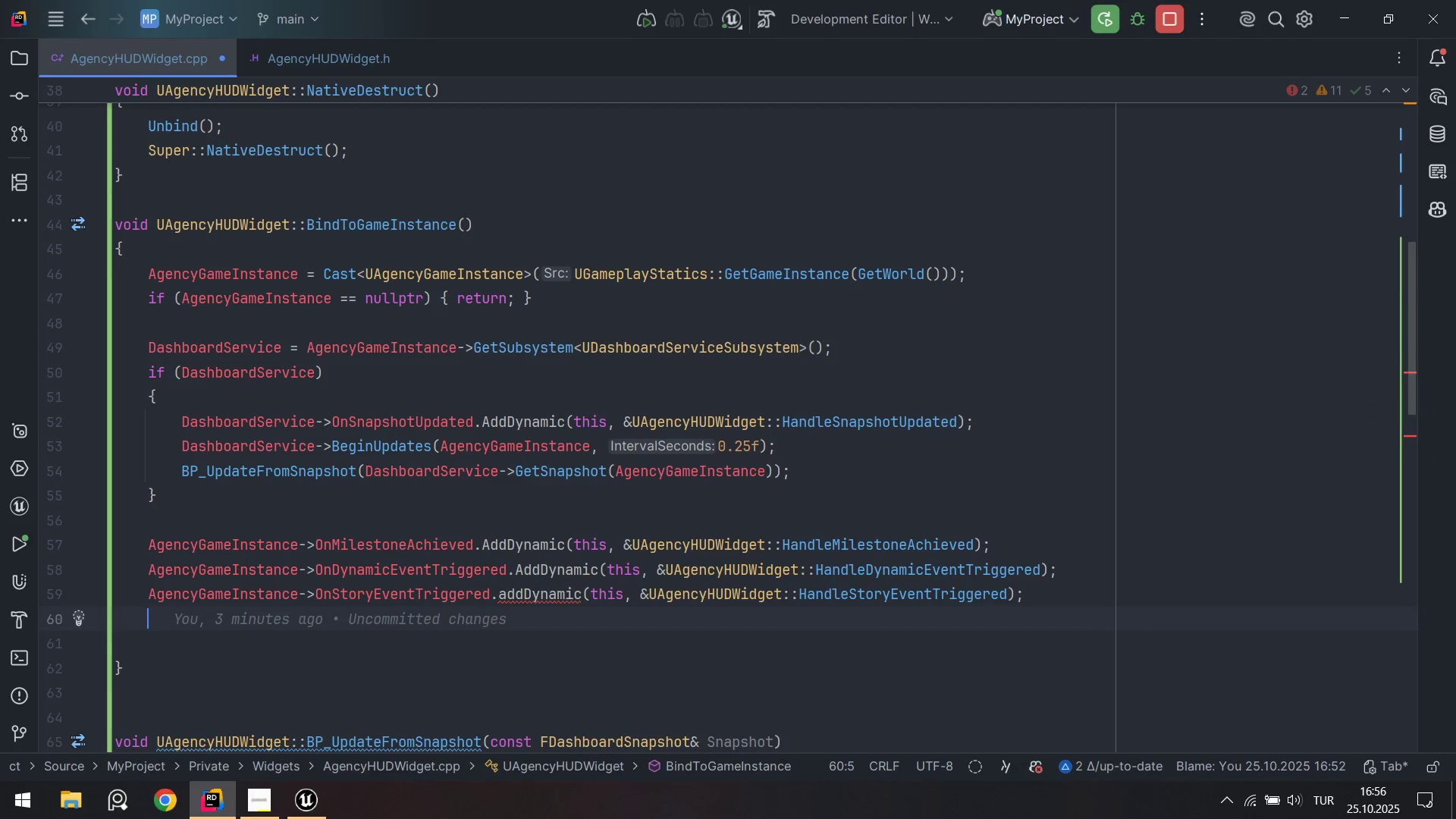 
type(o)
key(Backspace)
type(Agency)
 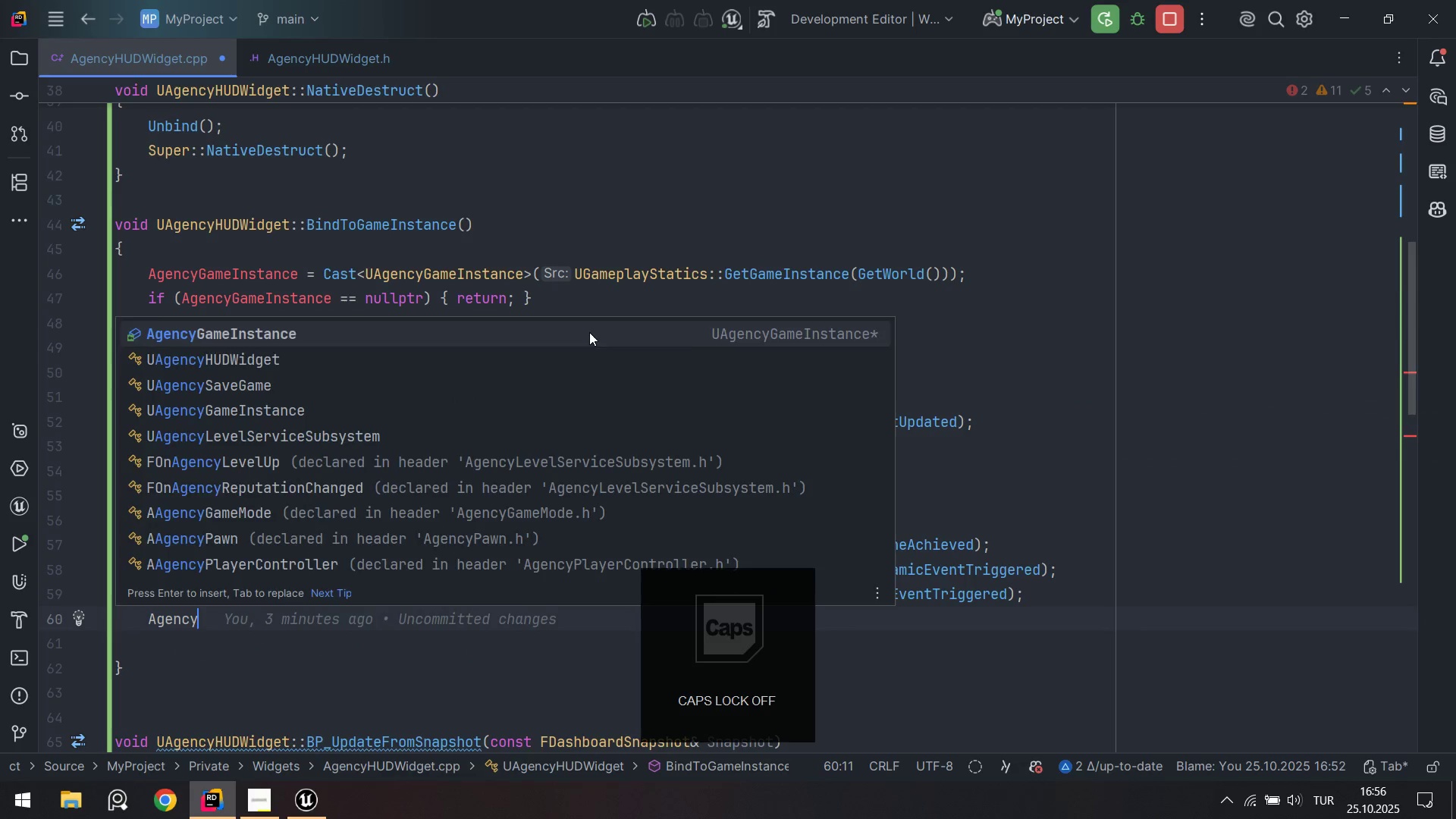 
key(Enter)
 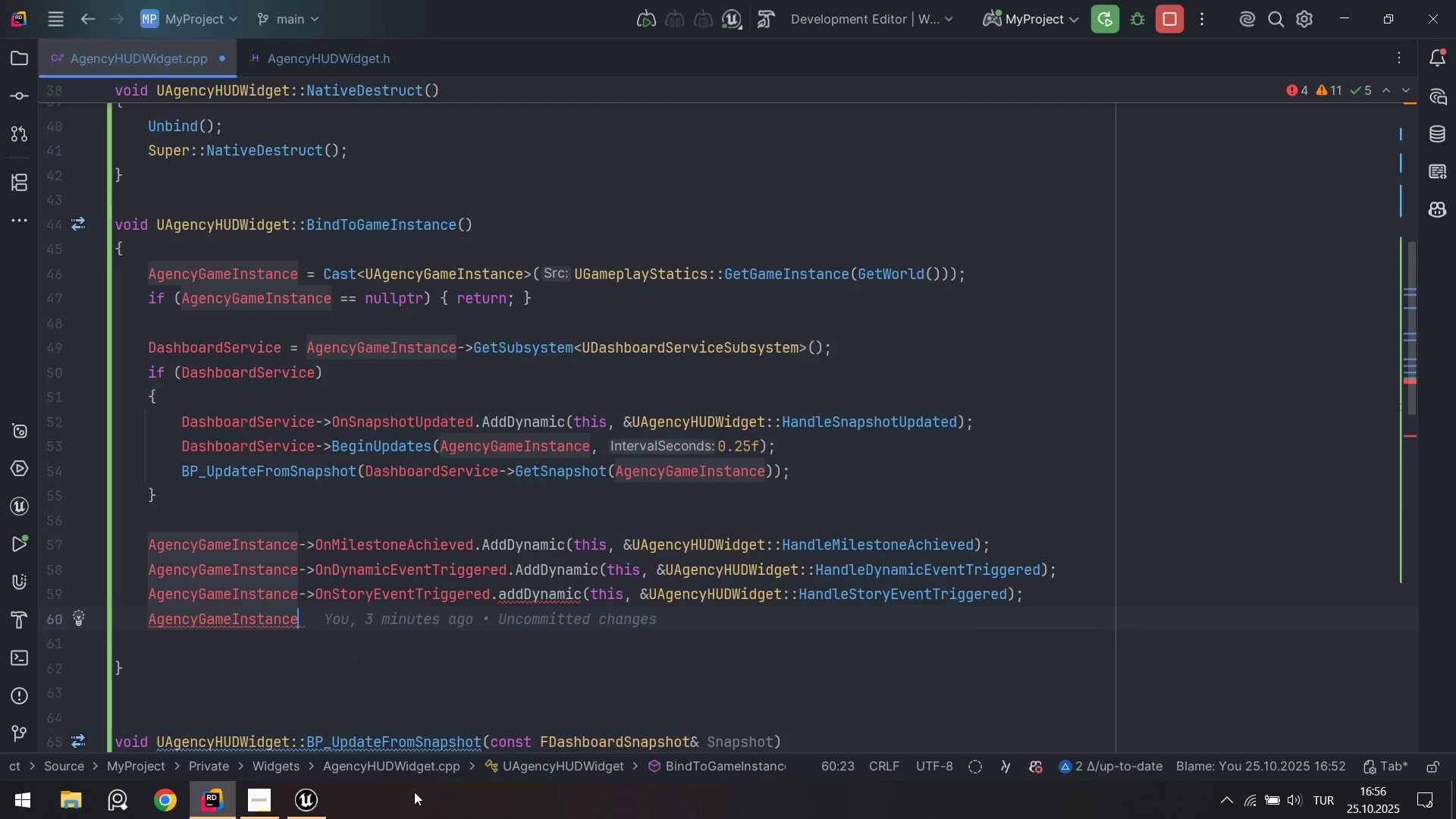 
left_click([309, 810])
 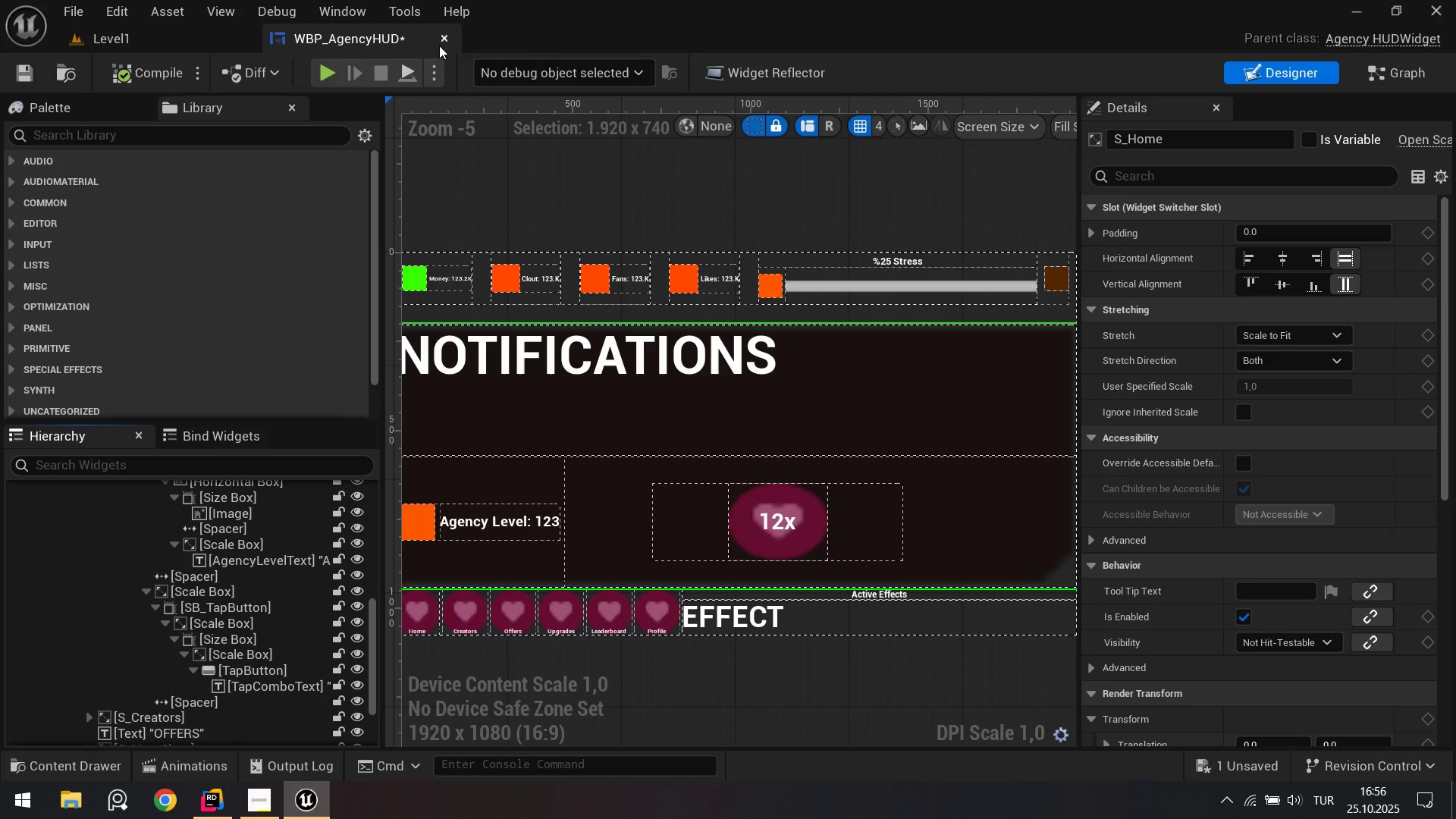 
left_click([441, 41])
 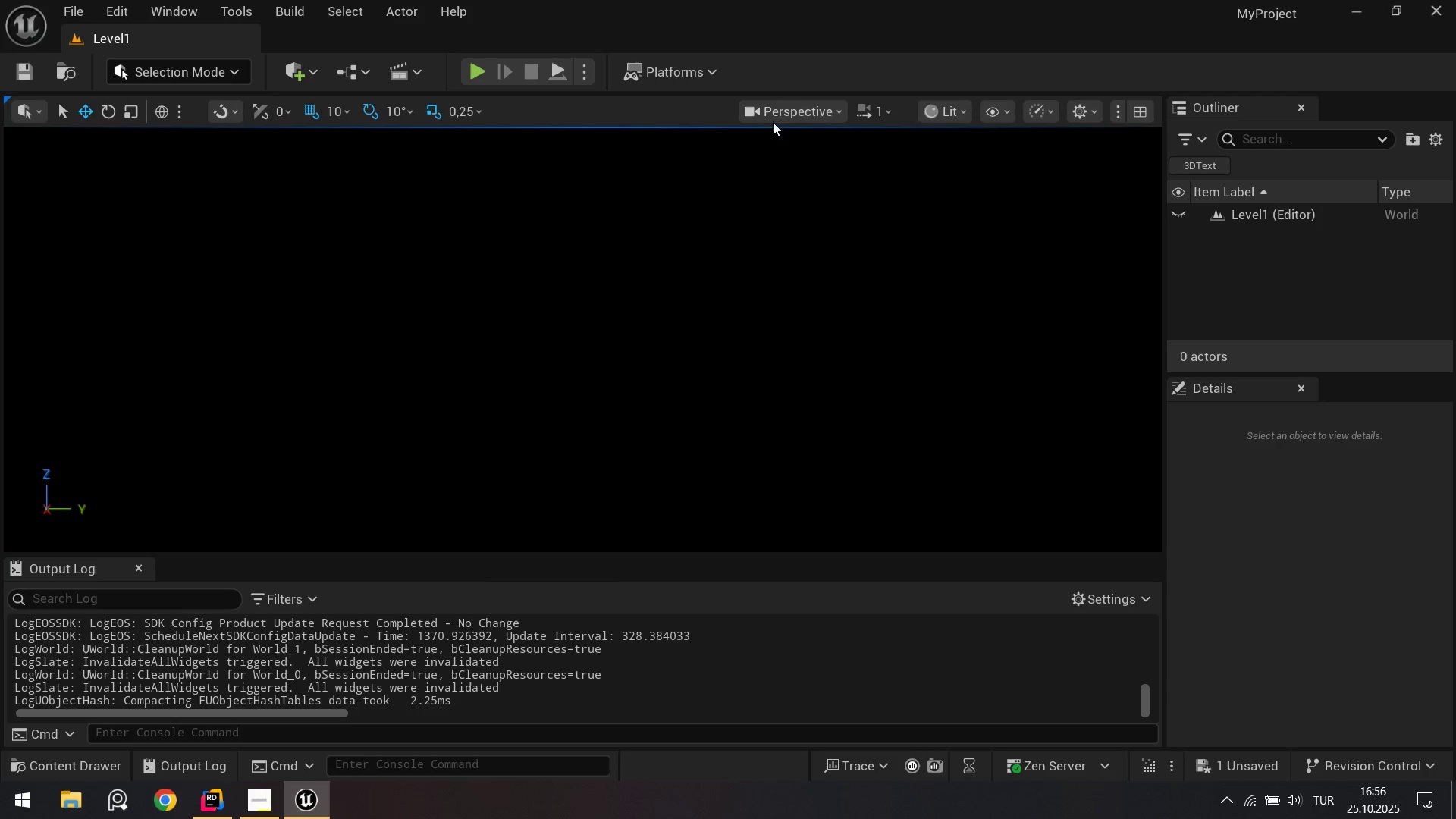 
left_click([1455, 0])
 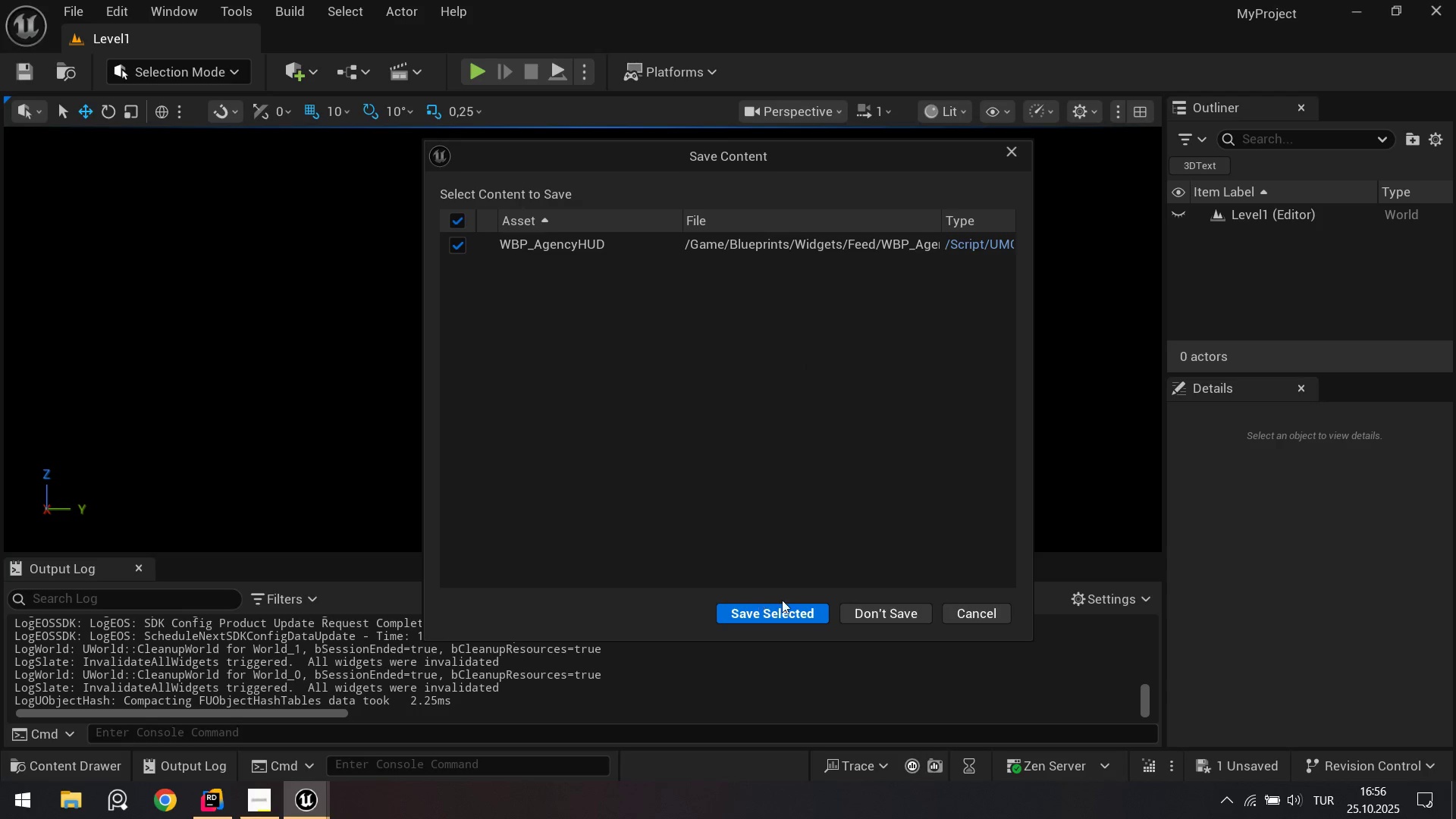 
left_click([788, 612])
 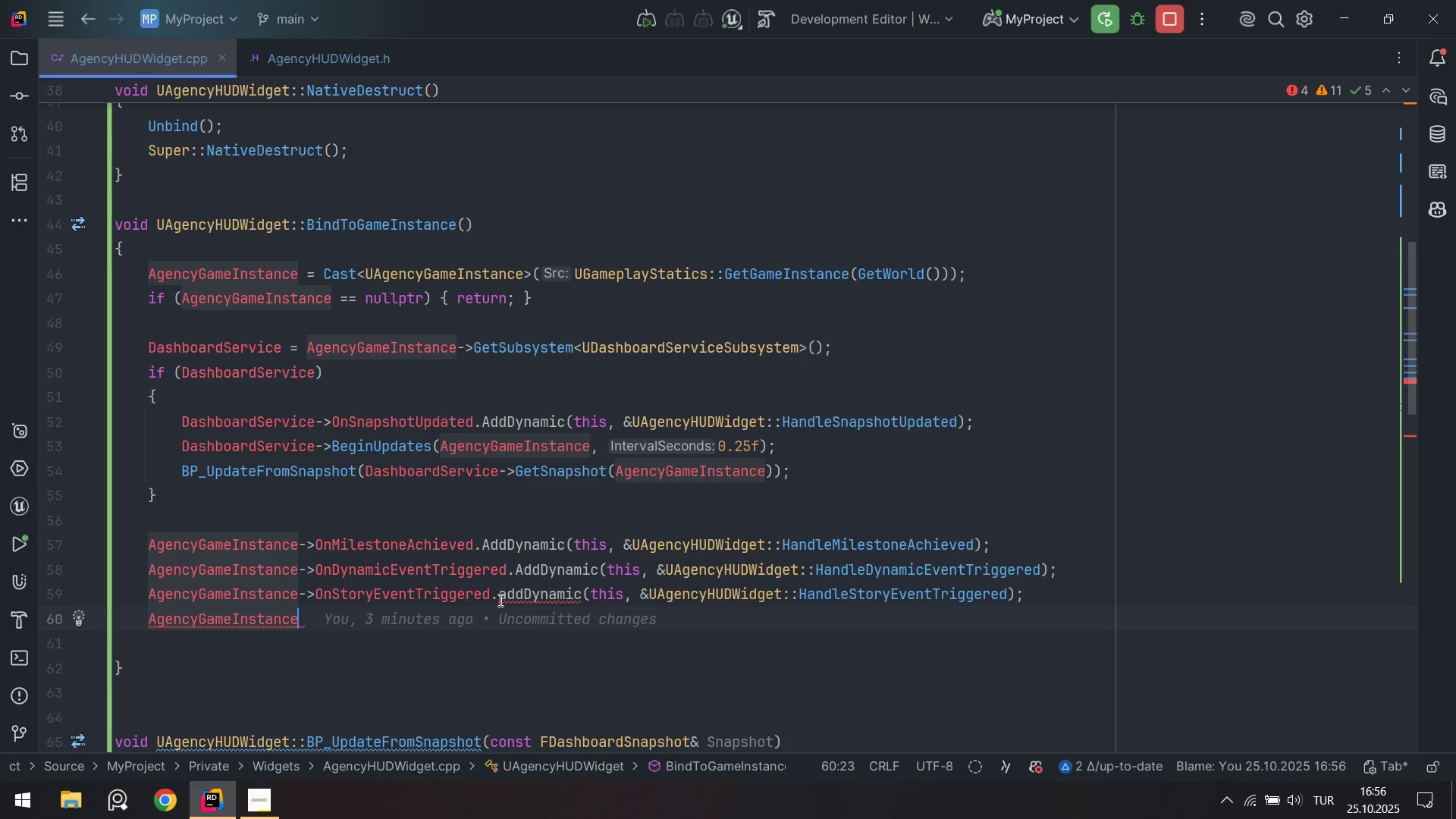 
left_click([354, 615])
 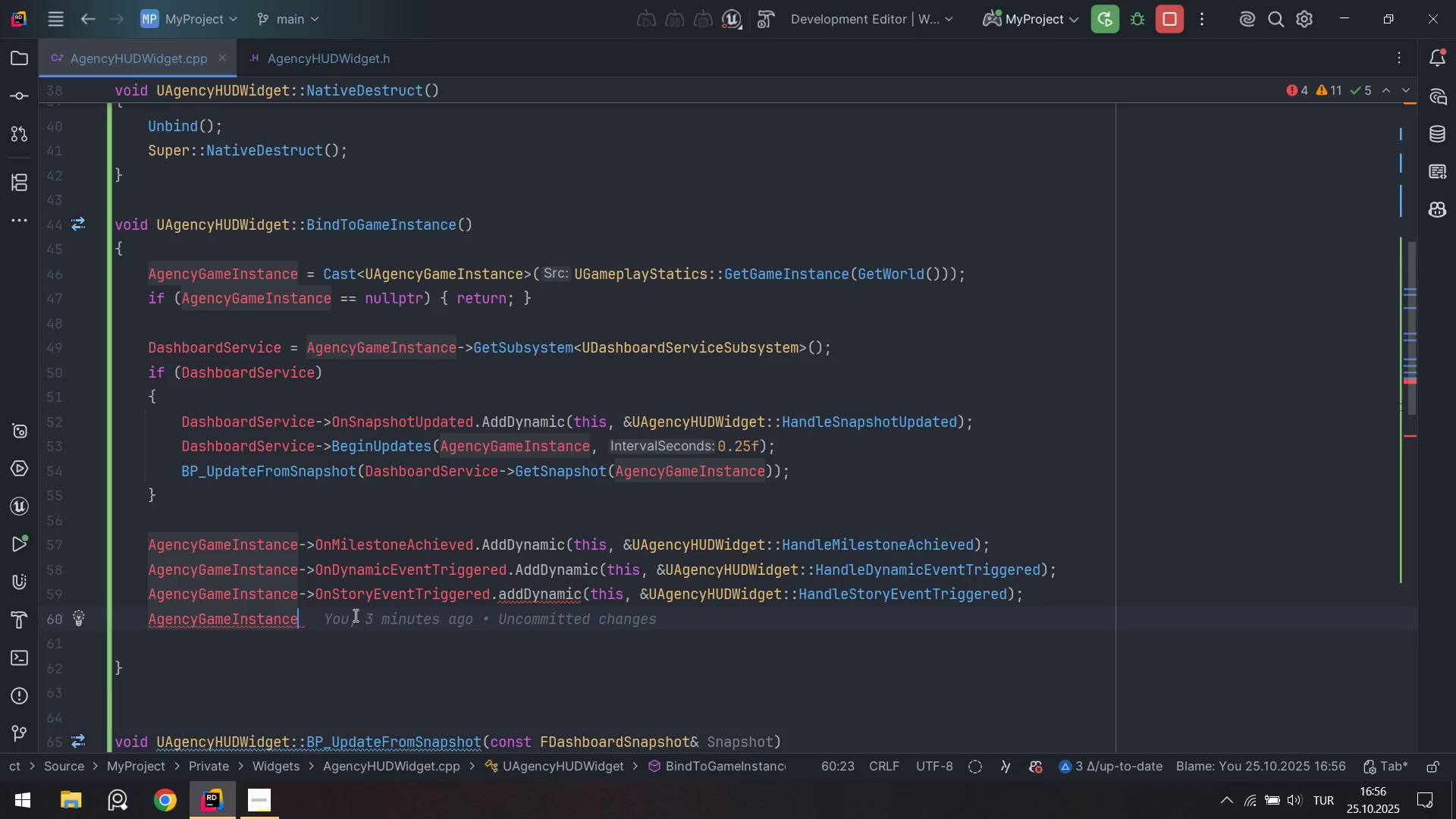 
type(.onoff)
 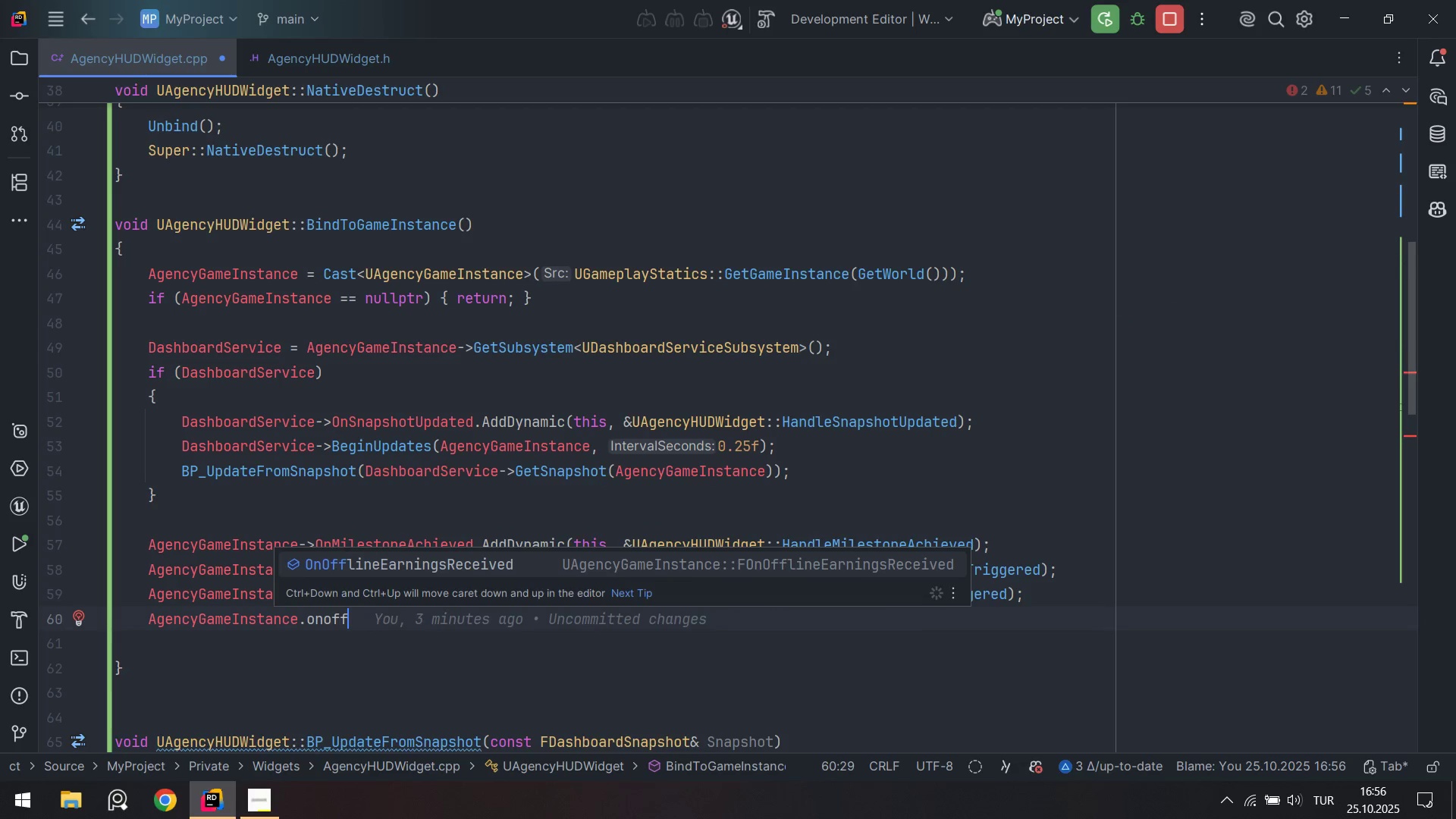 
key(Enter)
 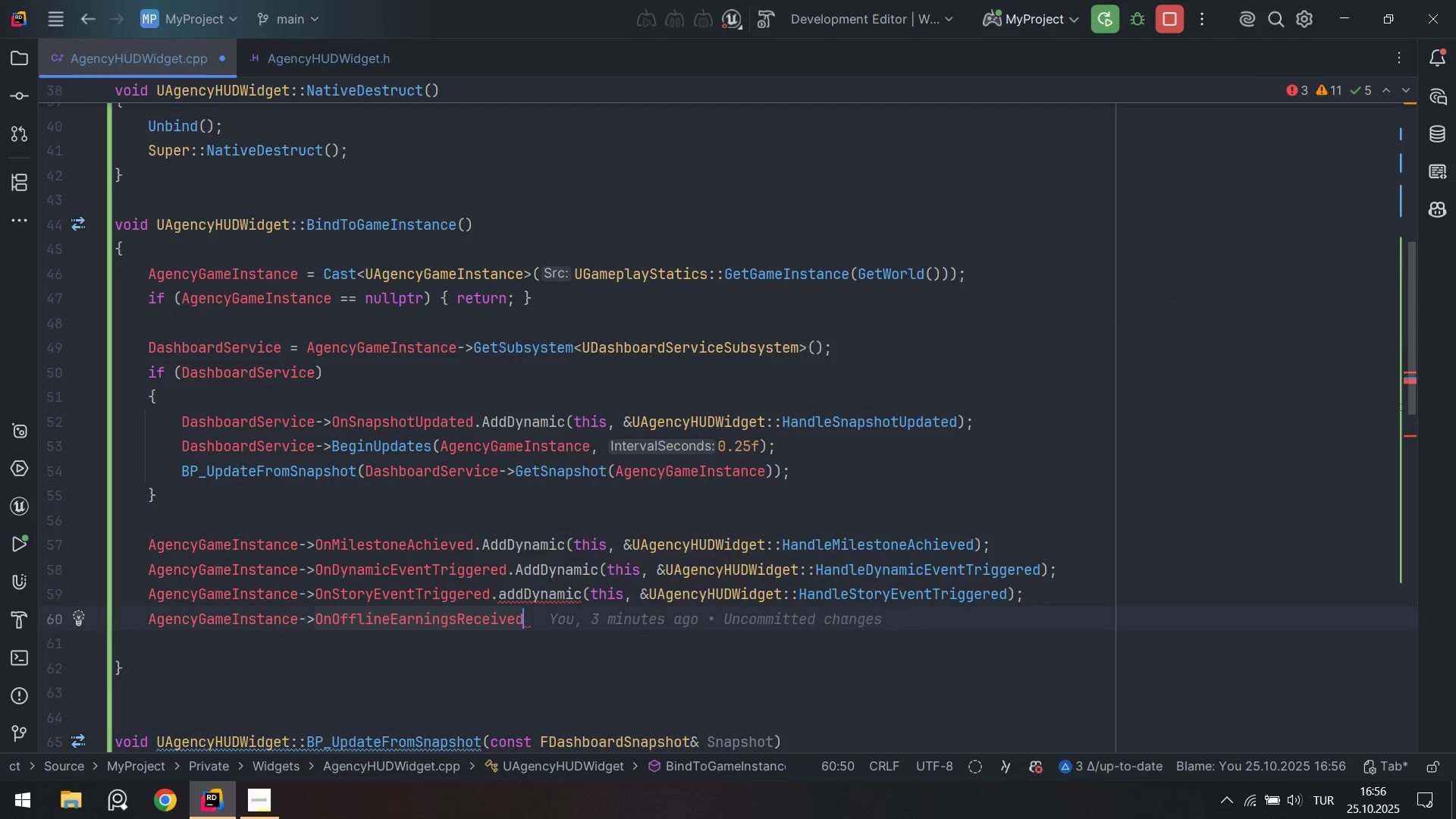 
type(.add)
 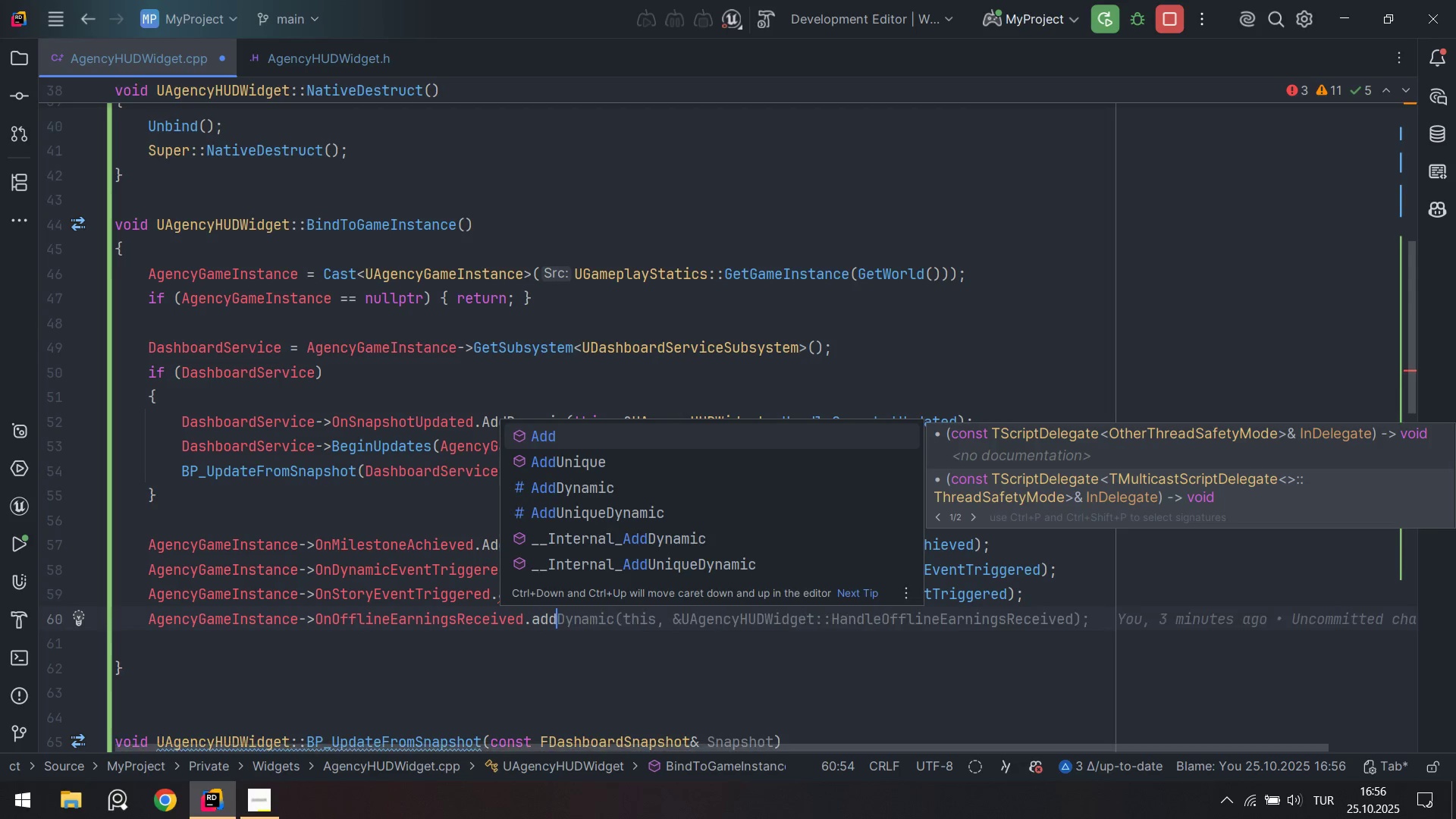 
key(ArrowDown)
 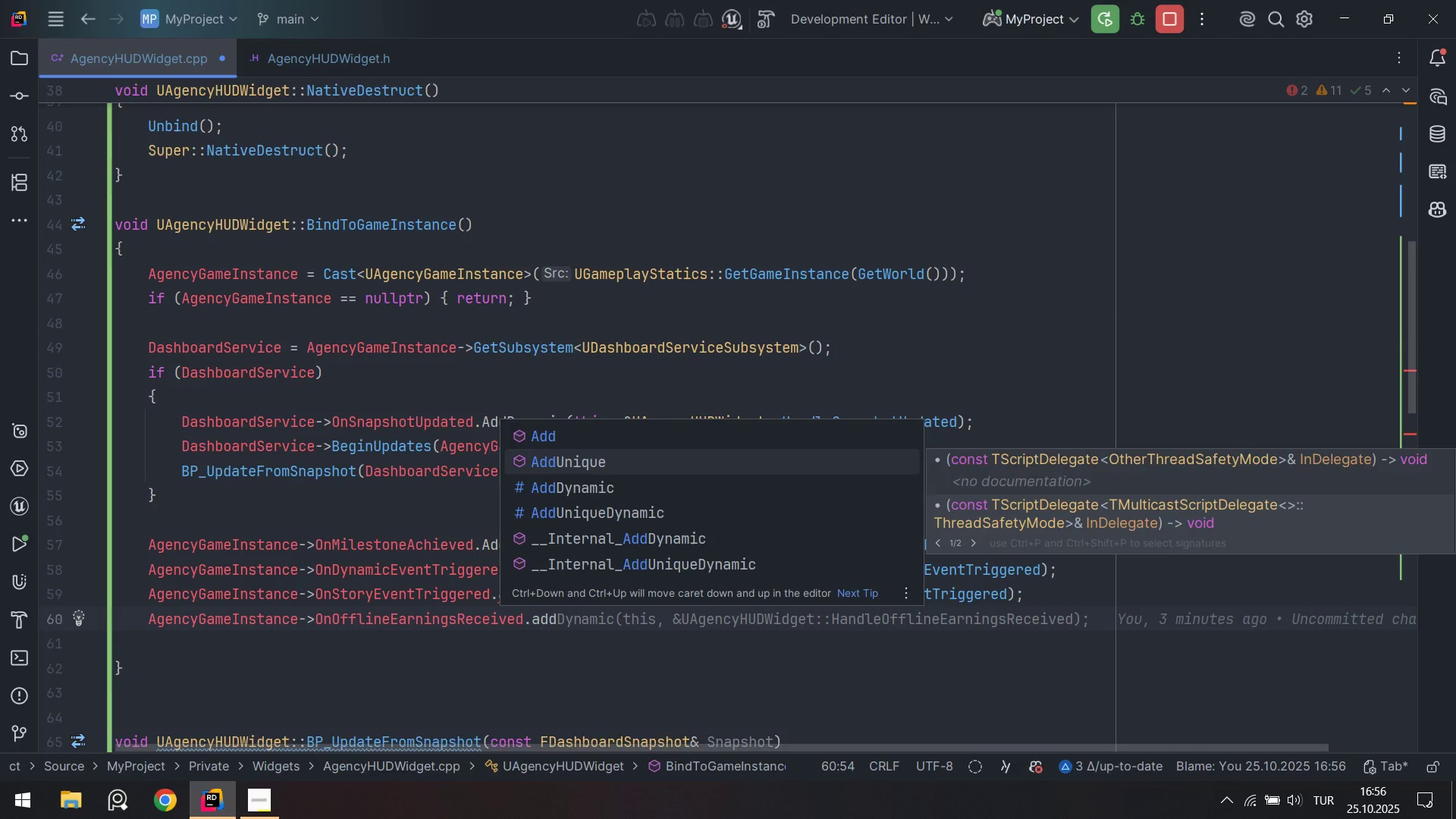 
key(ArrowDown)
 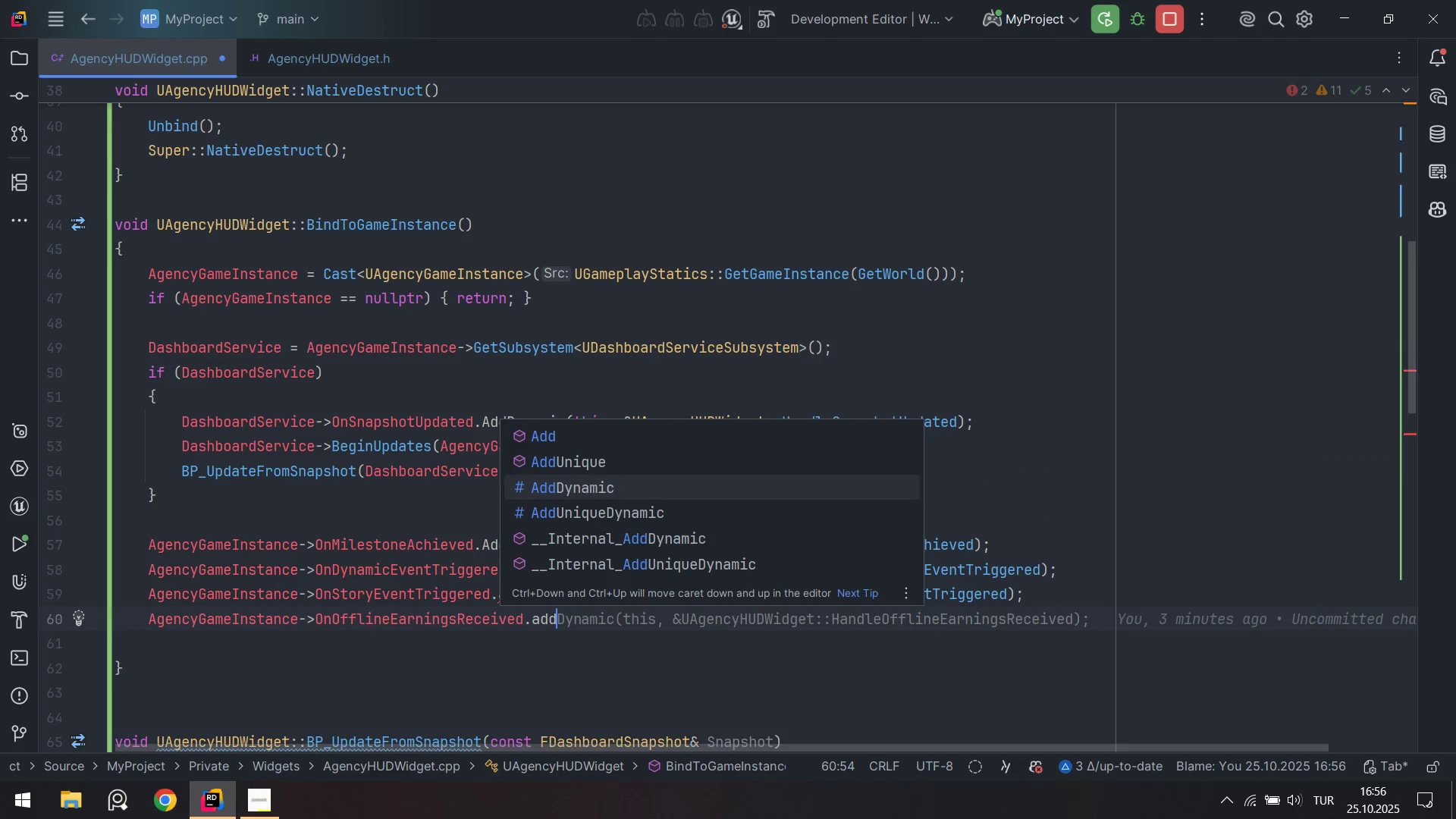 
key(ArrowDown)
 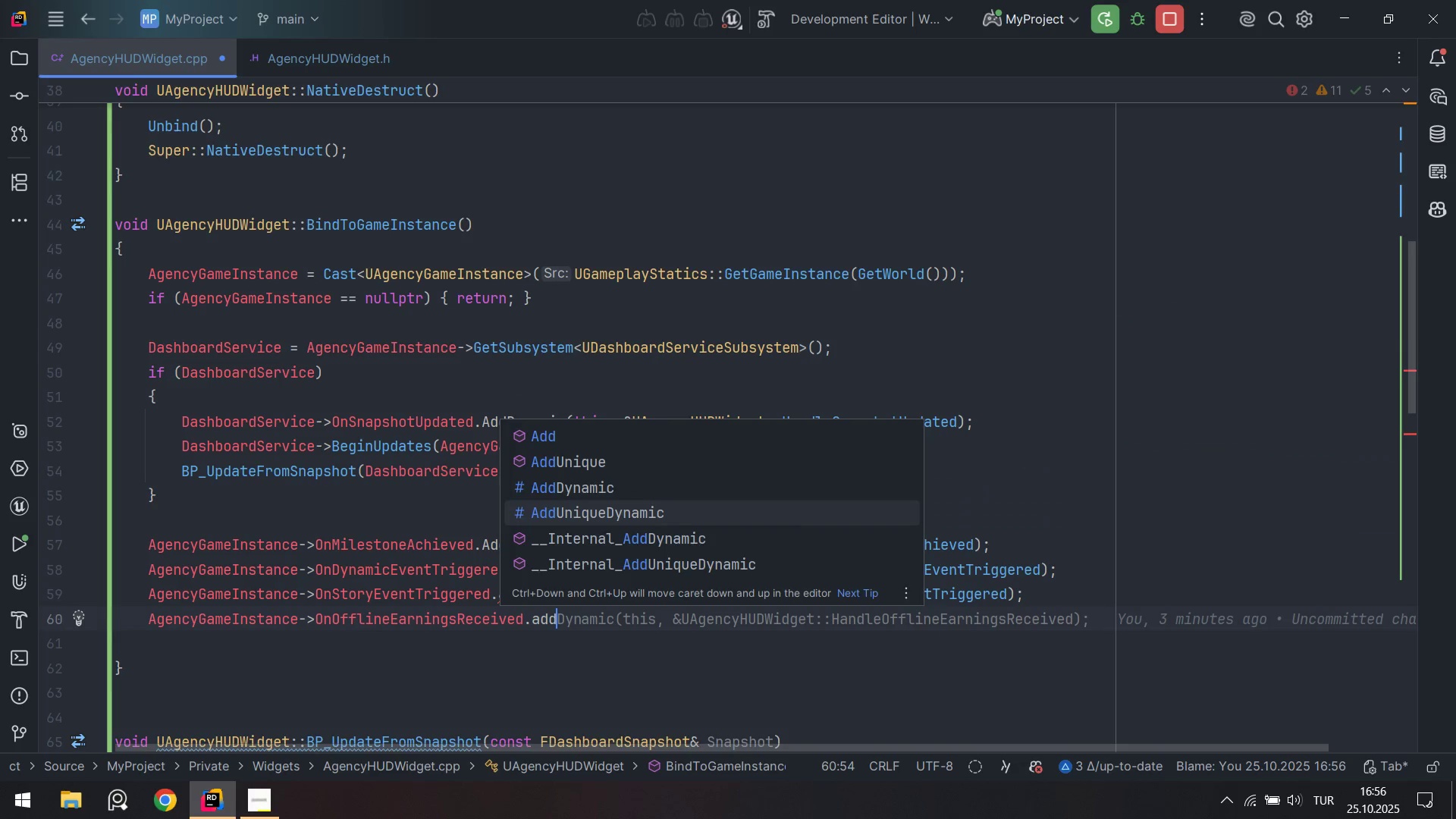 
key(ArrowUp)
 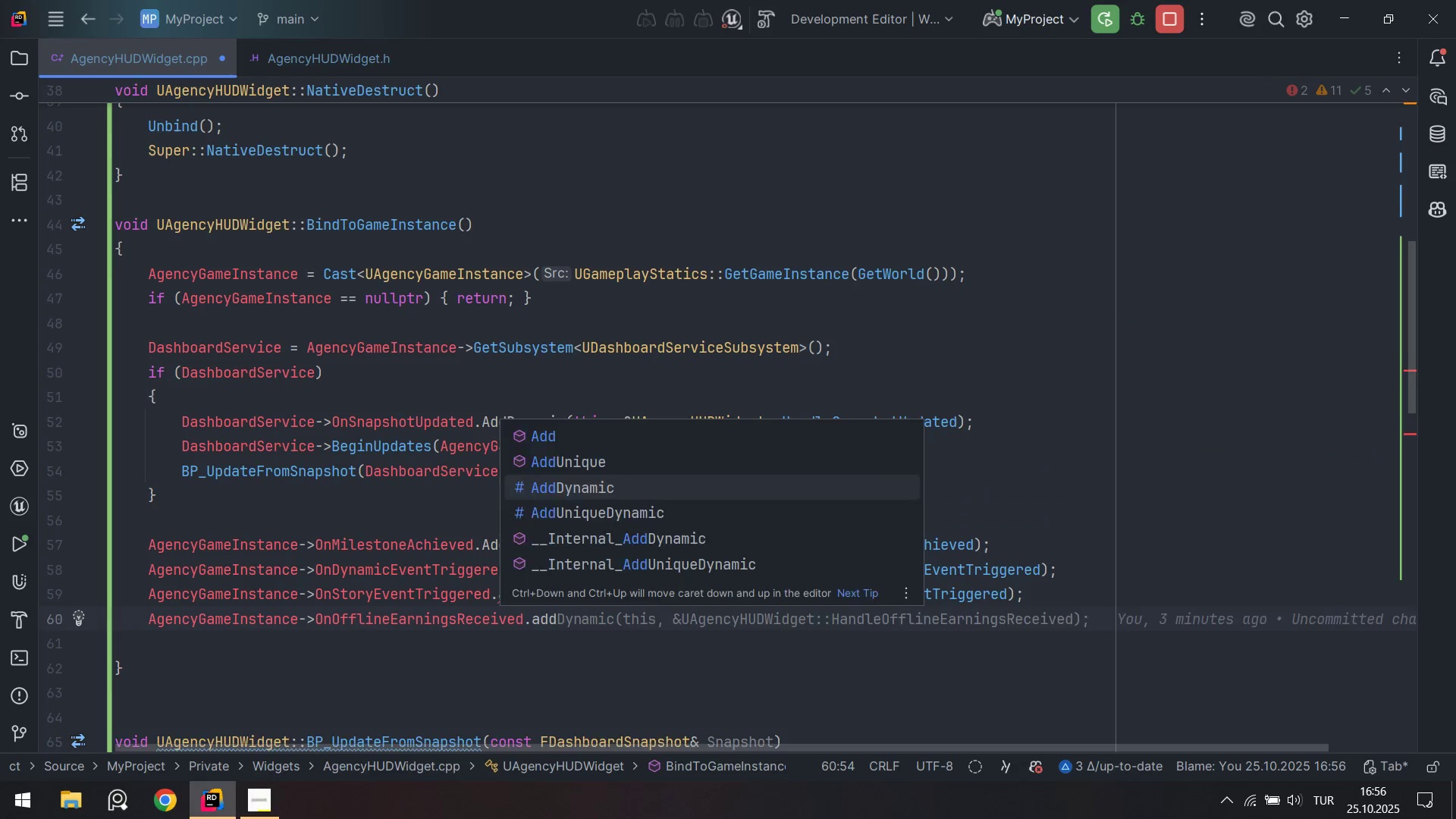 
key(Enter)
 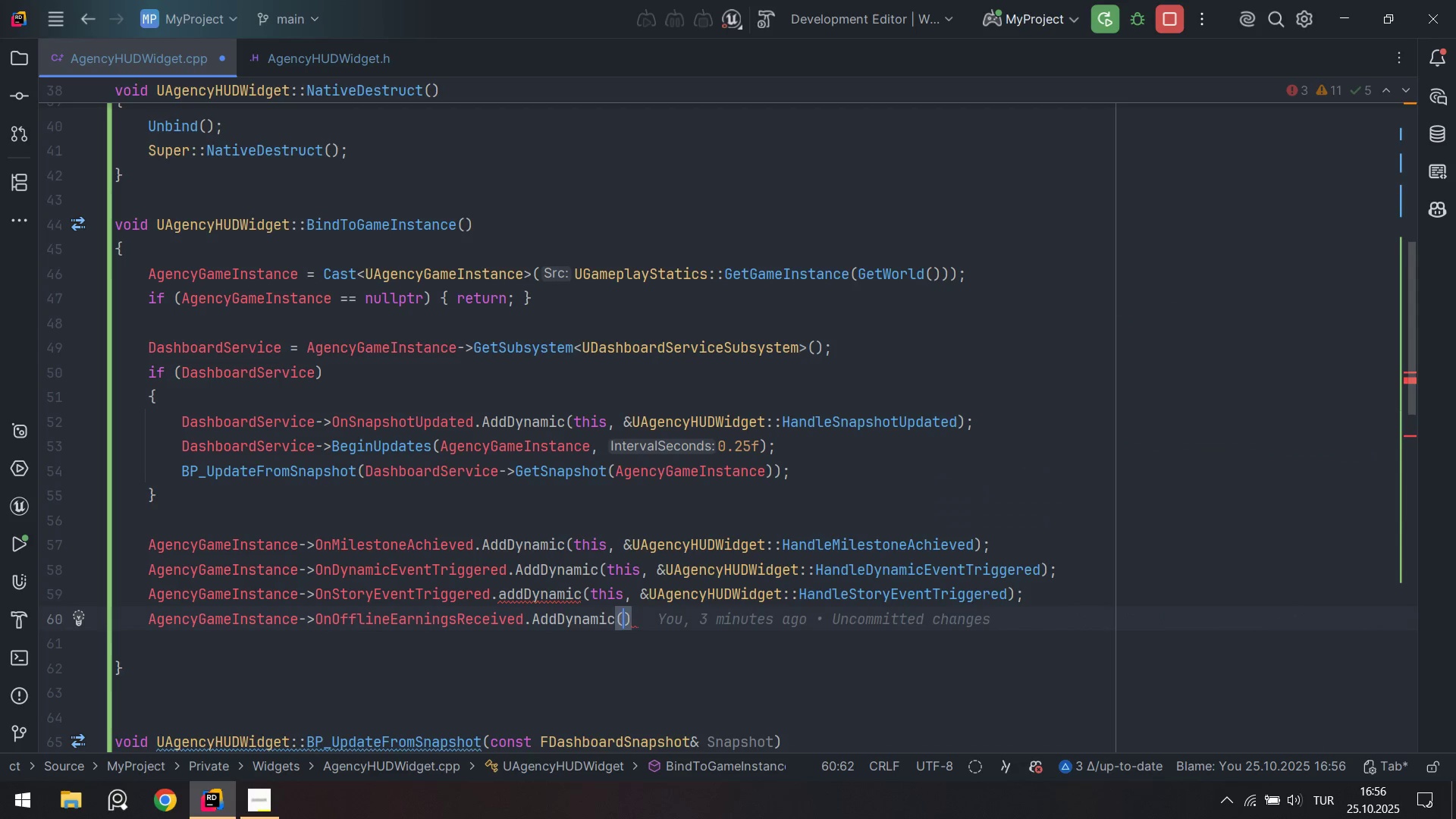 
key(T)
 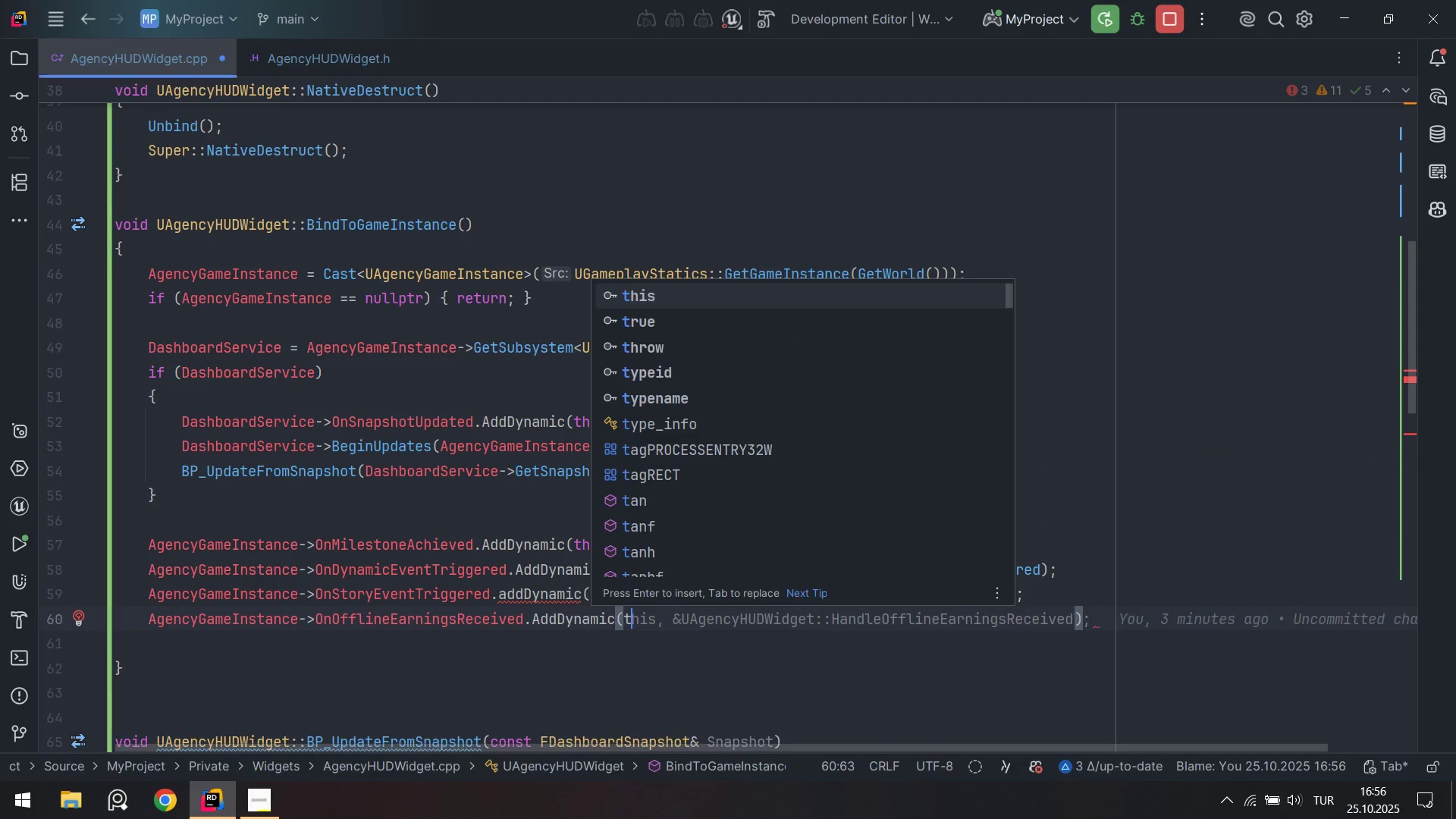 
key(Tab)
 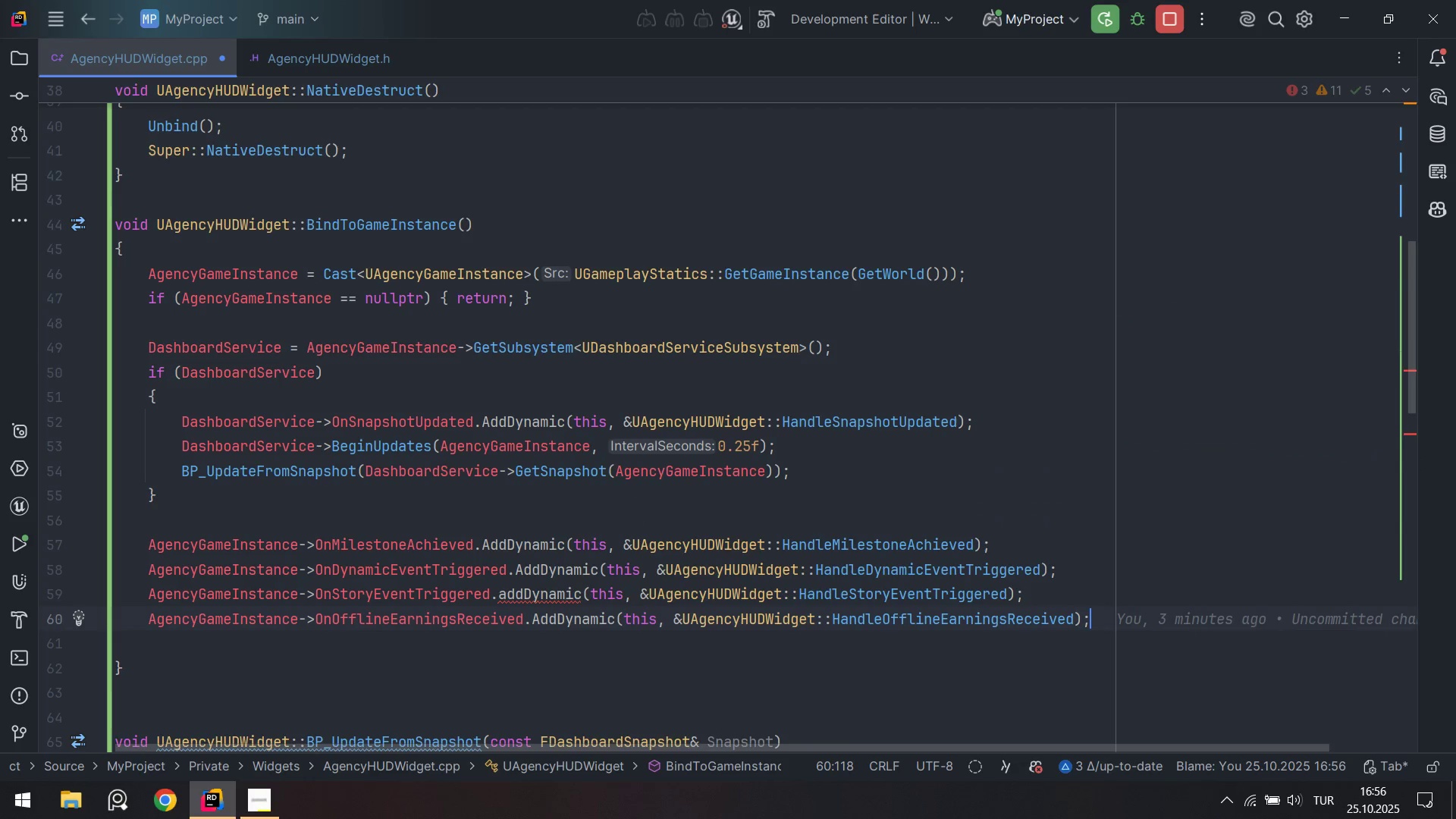 
key(Control+ControlLeft)
 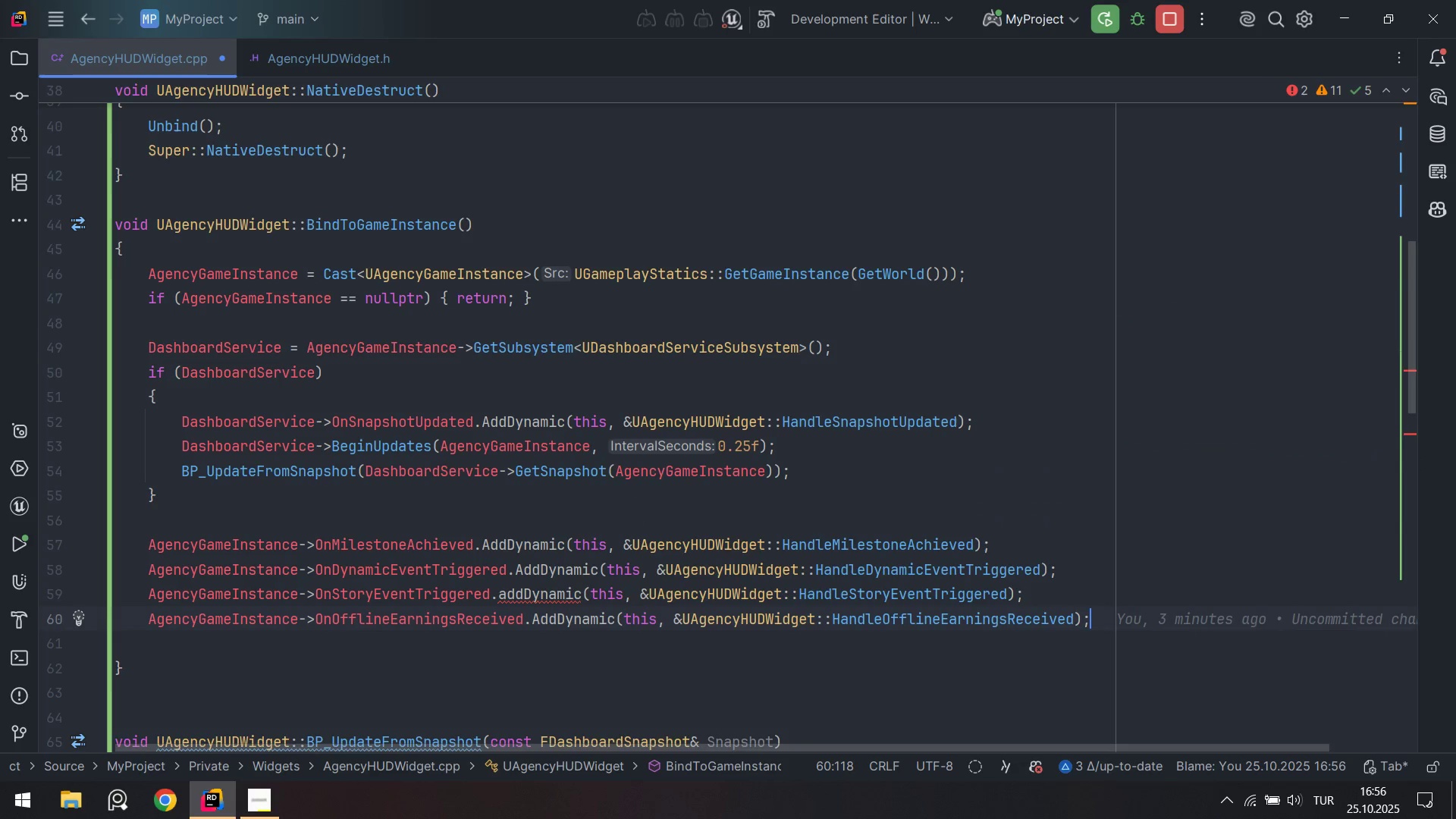 
key(Control+S)
 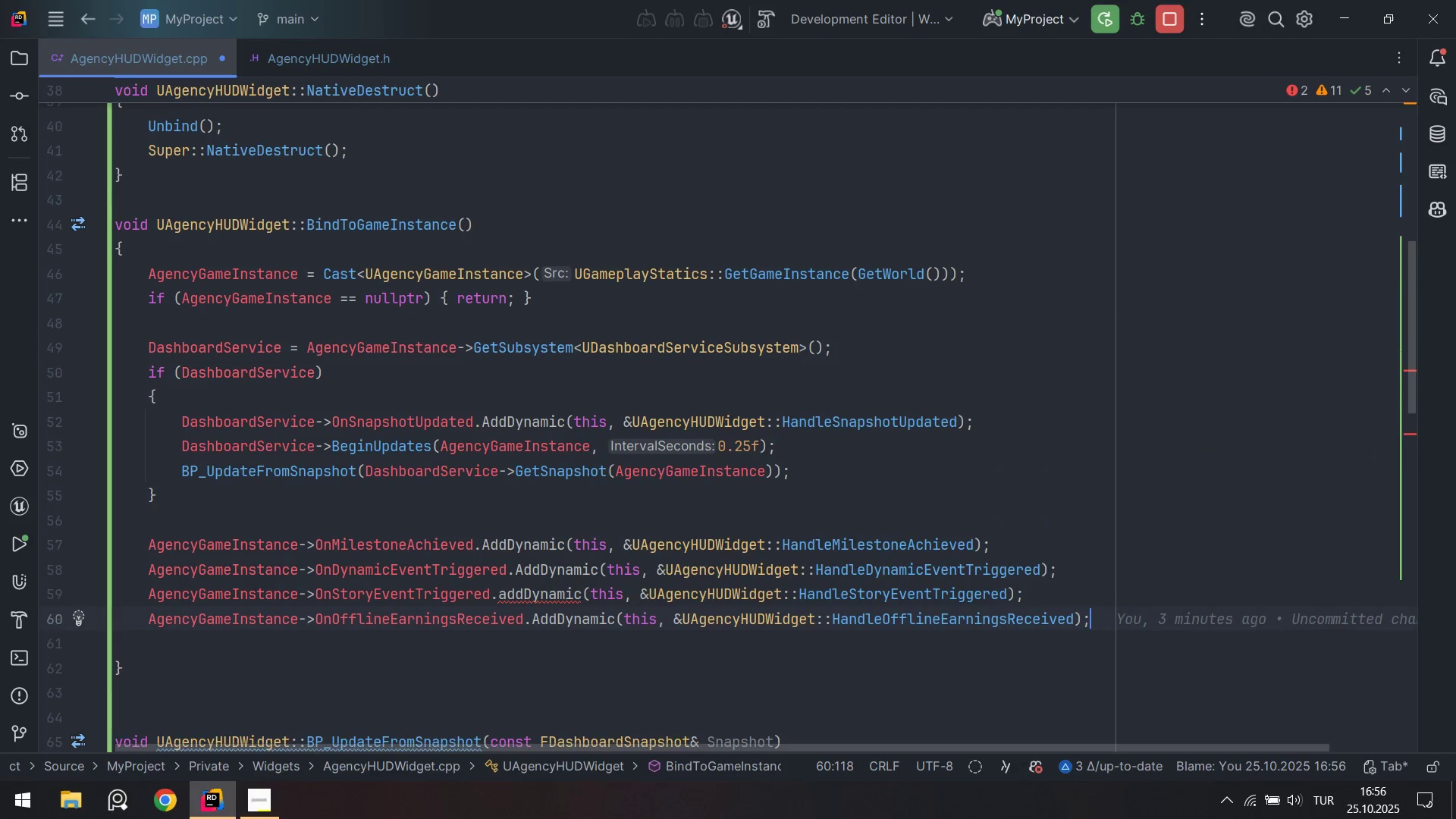 
key(Alt+AltLeft)
 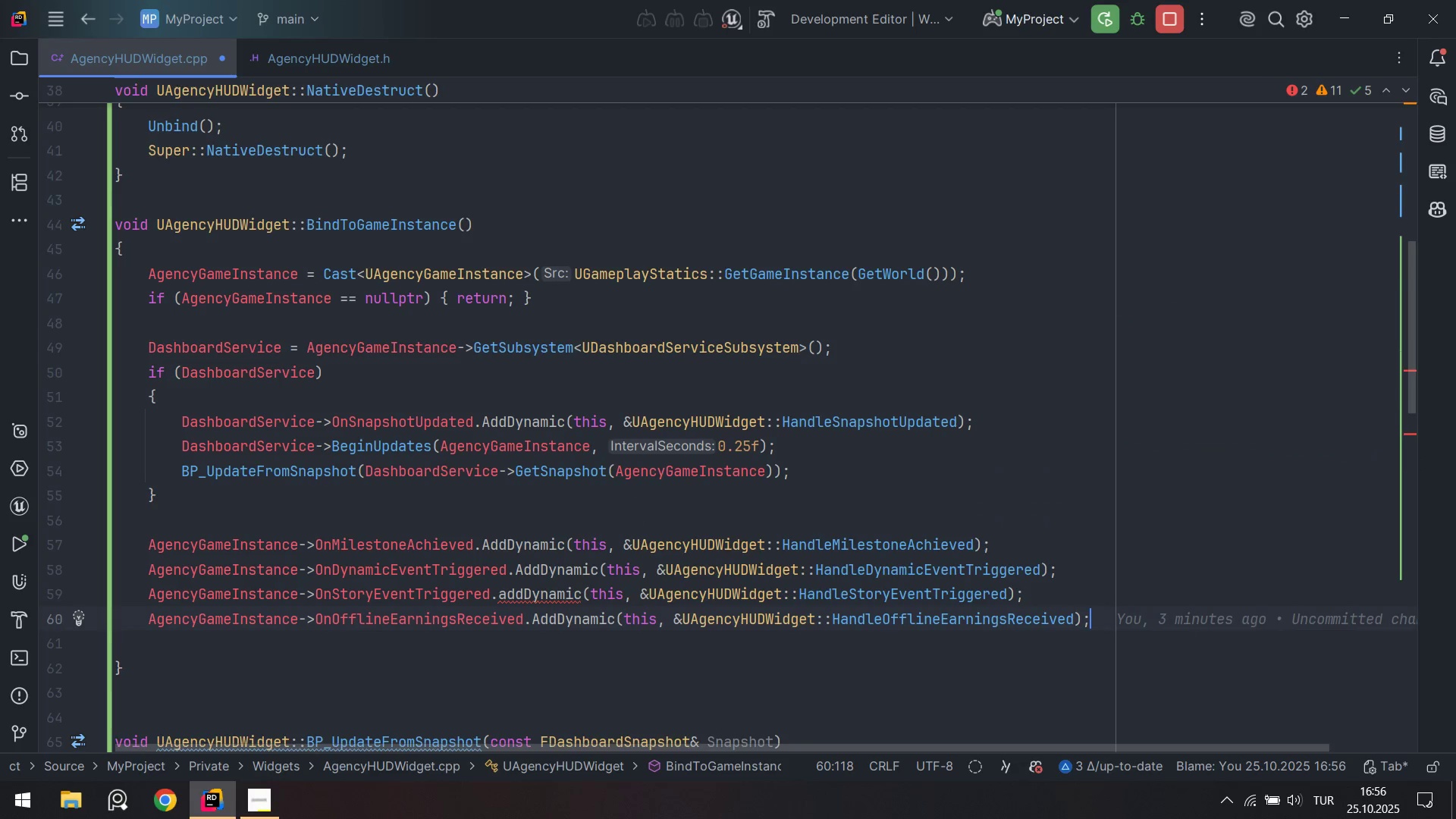 
key(Alt+Shift+ShiftLeft)
 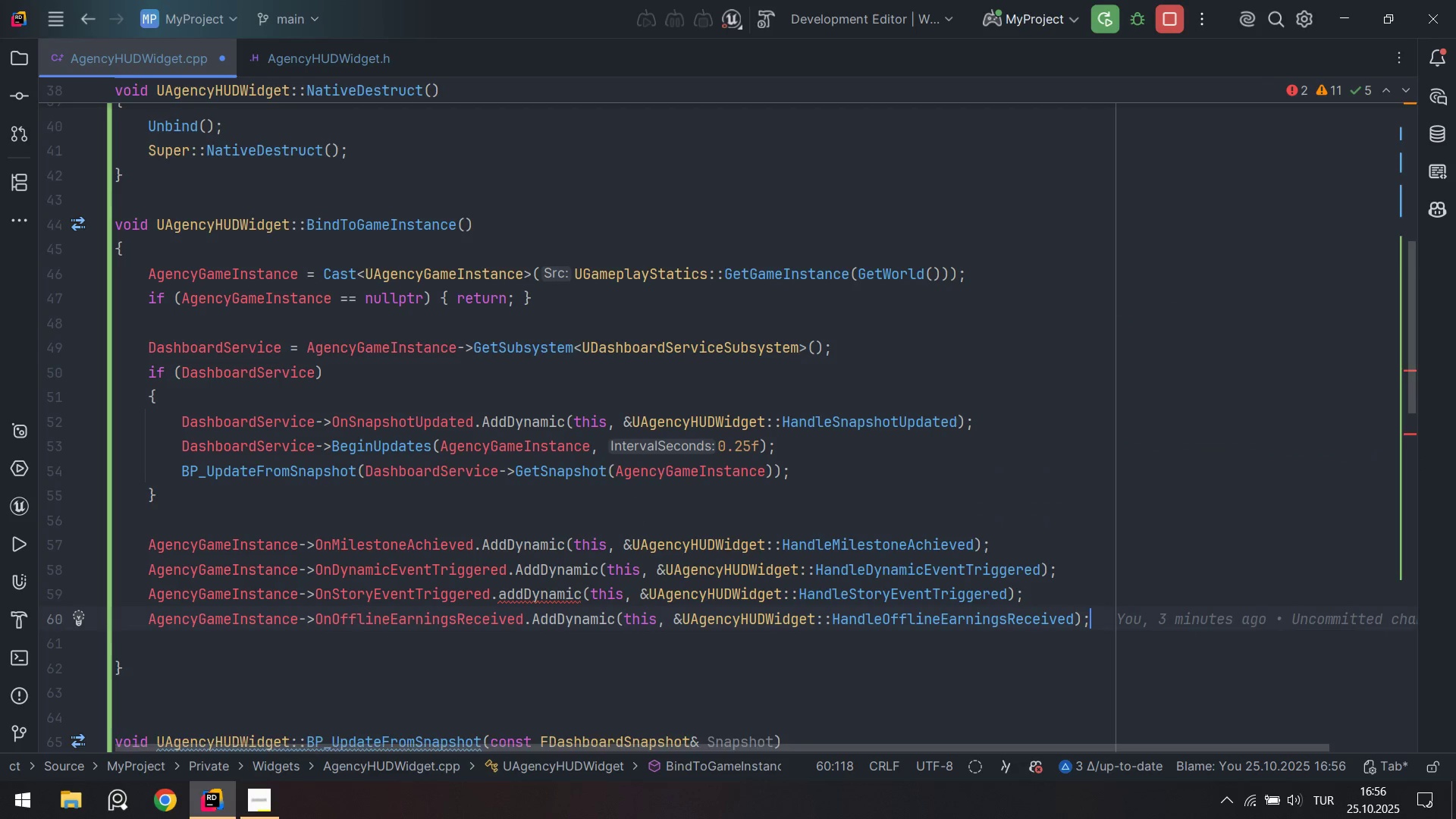 
key(Alt+Shift+F)
 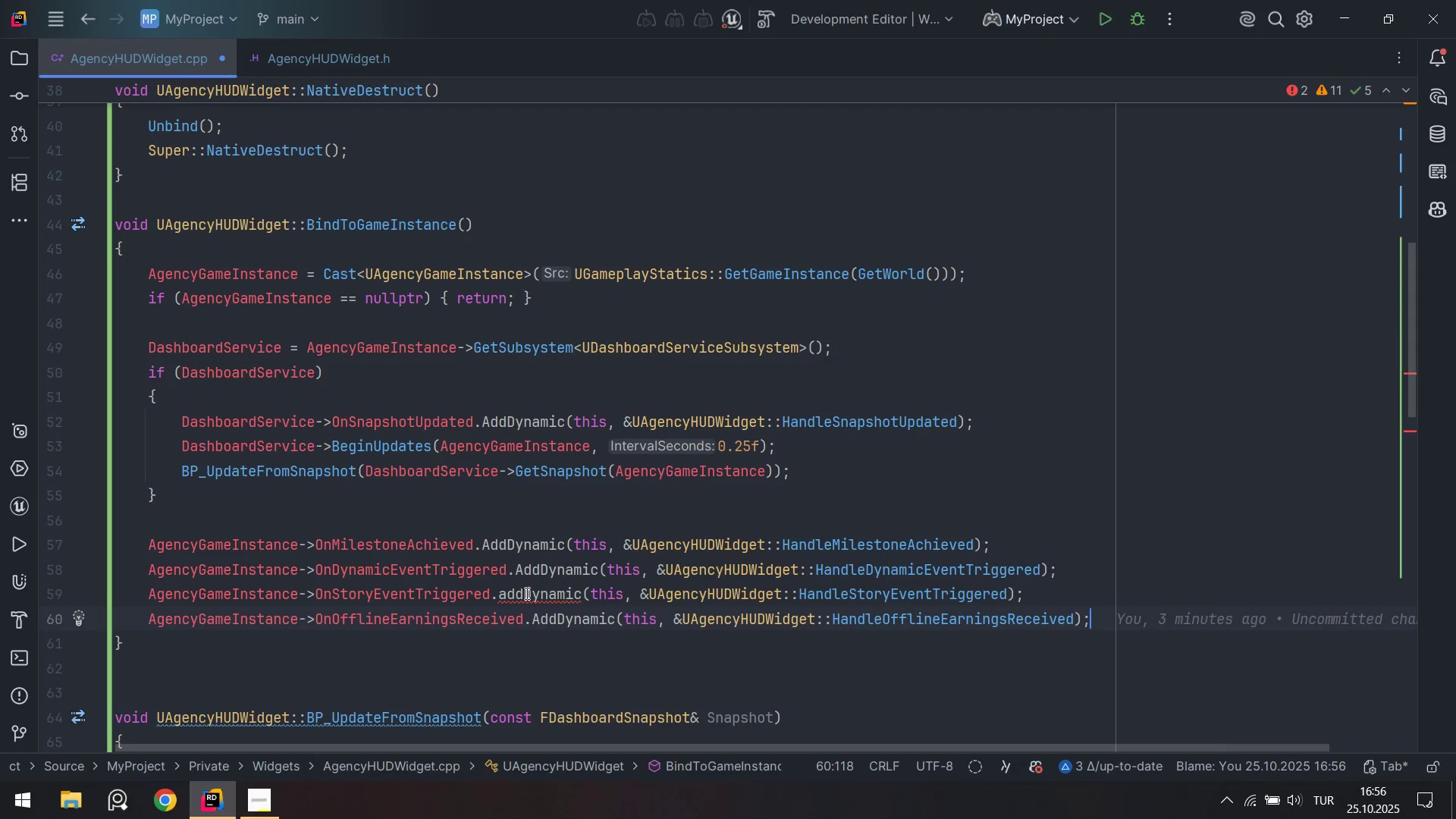 
left_click_drag(start_coordinate=[510, 593], to_coordinate=[498, 594])
 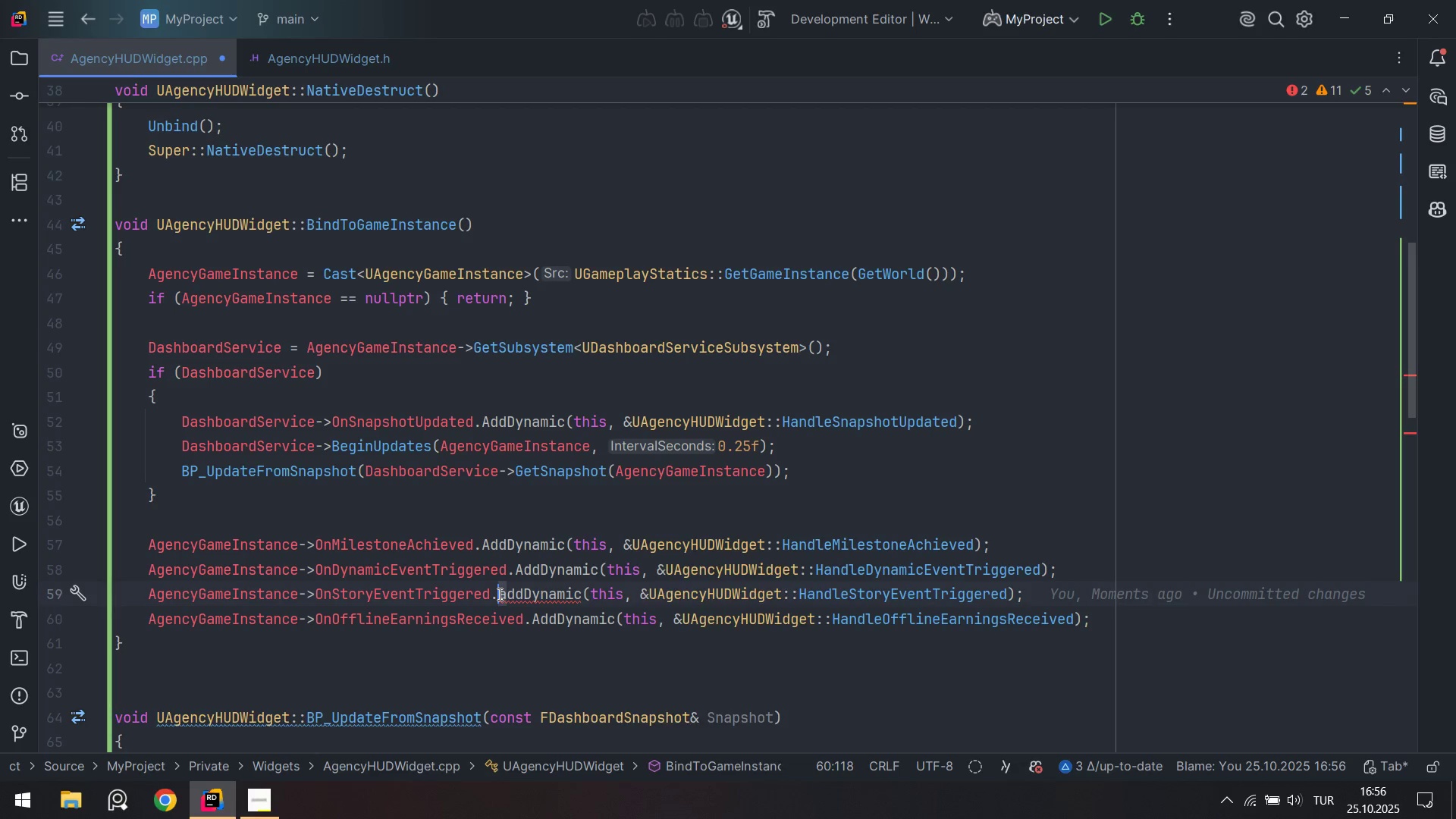 
key(CapsLock)
 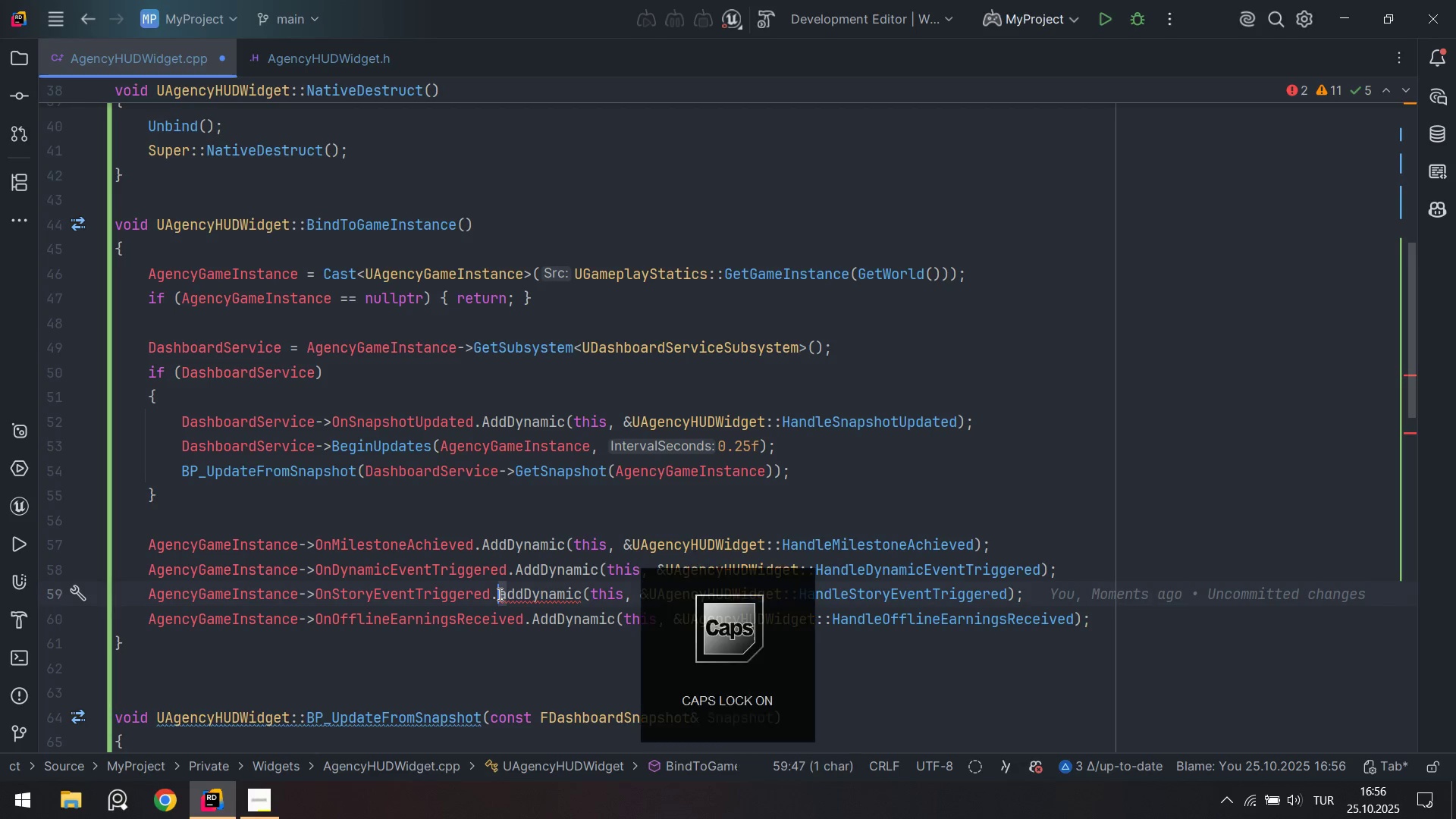 
key(A)
 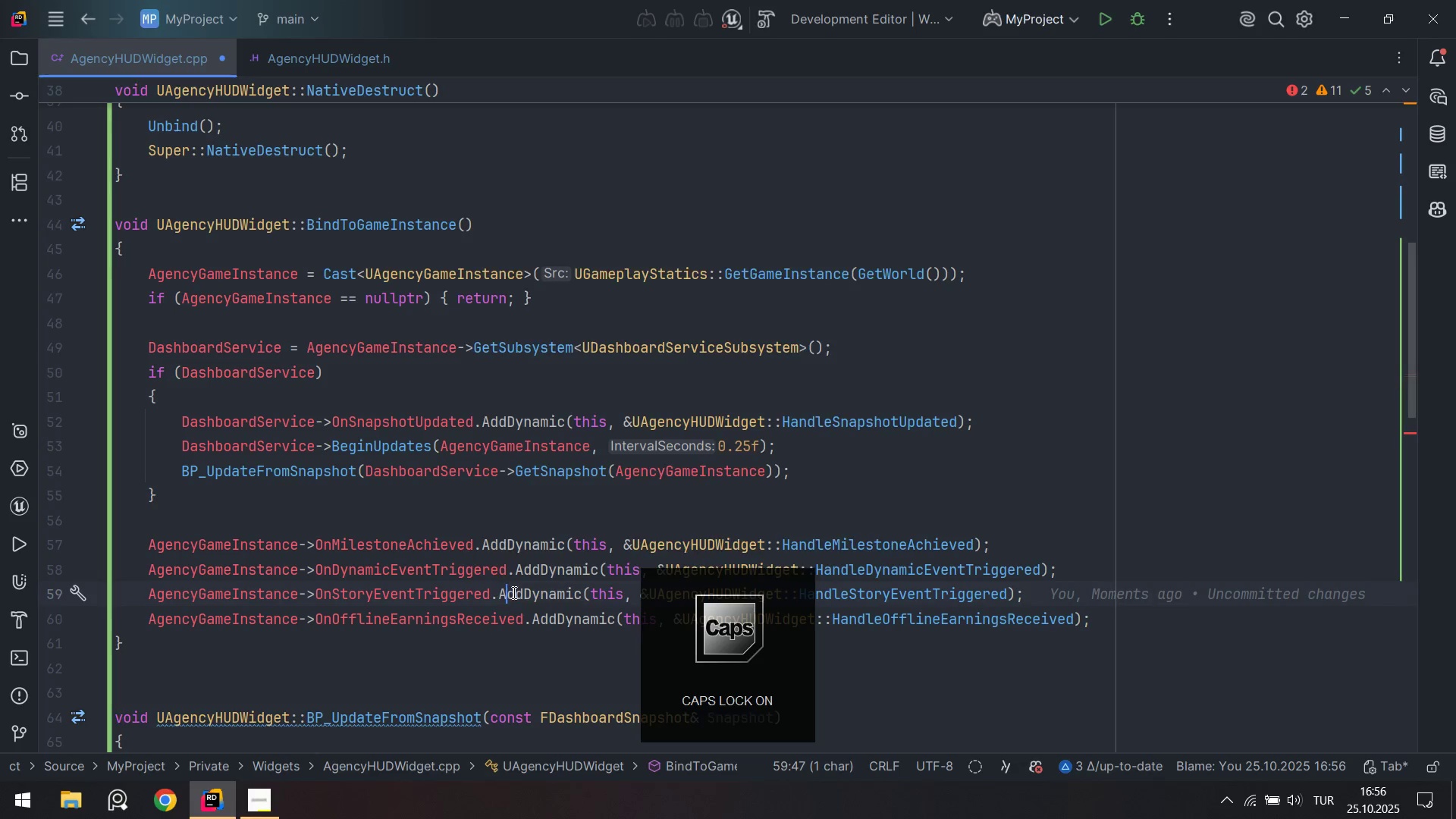 
key(CapsLock)
 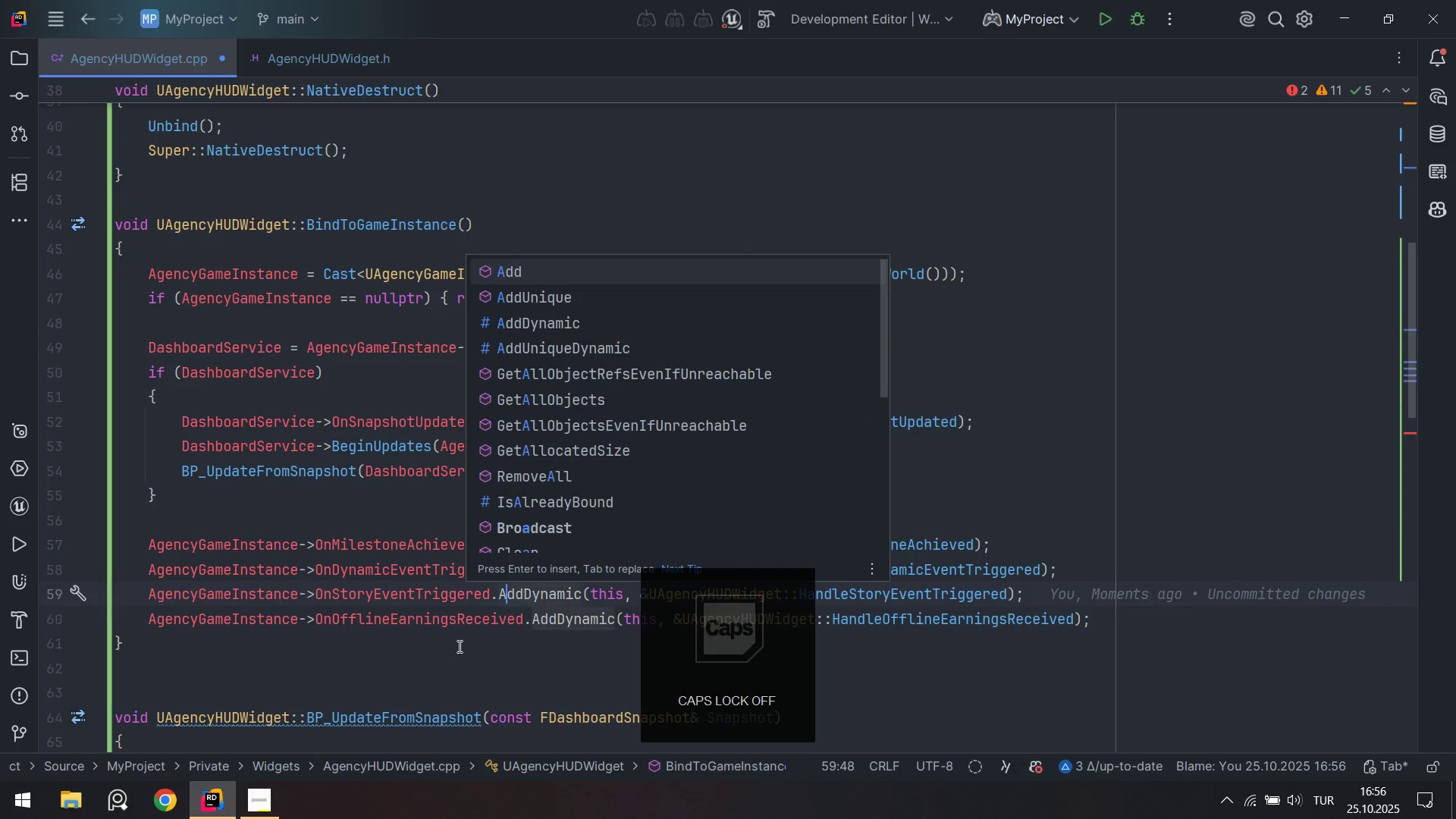 
left_click([458, 650])
 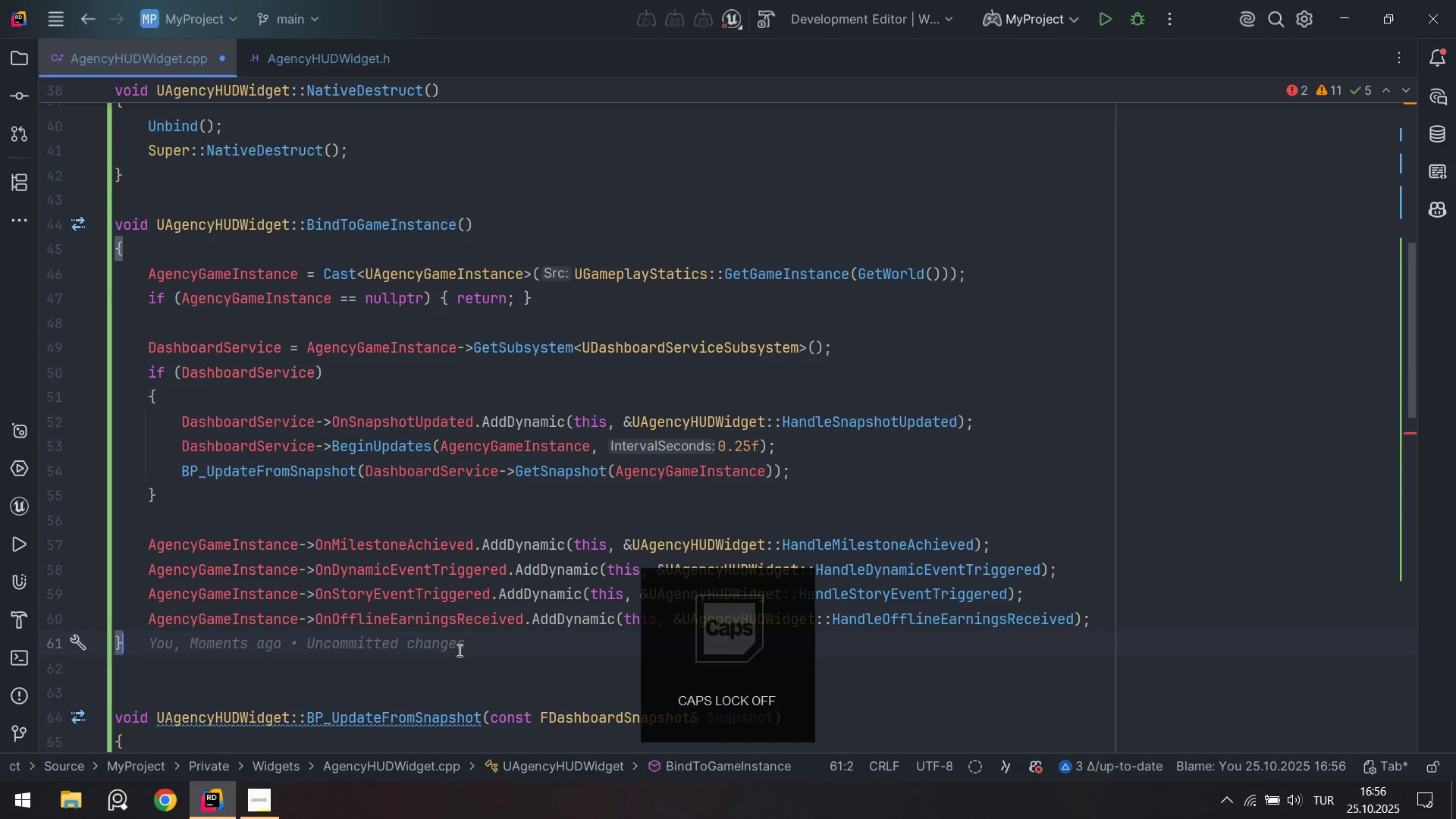 
key(Alt+Shift+ShiftLeft)
 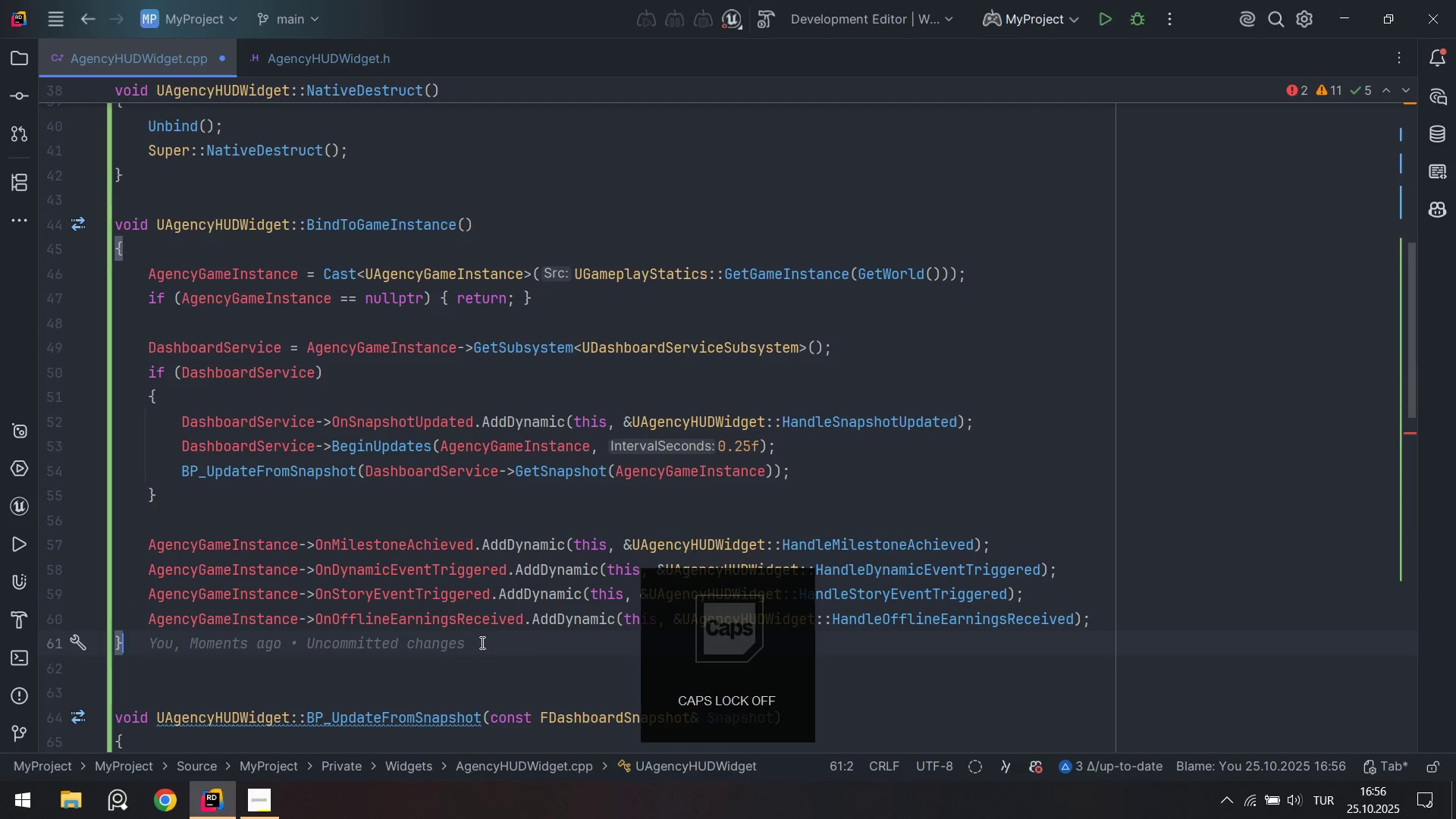 
key(Alt+Shift+F)
 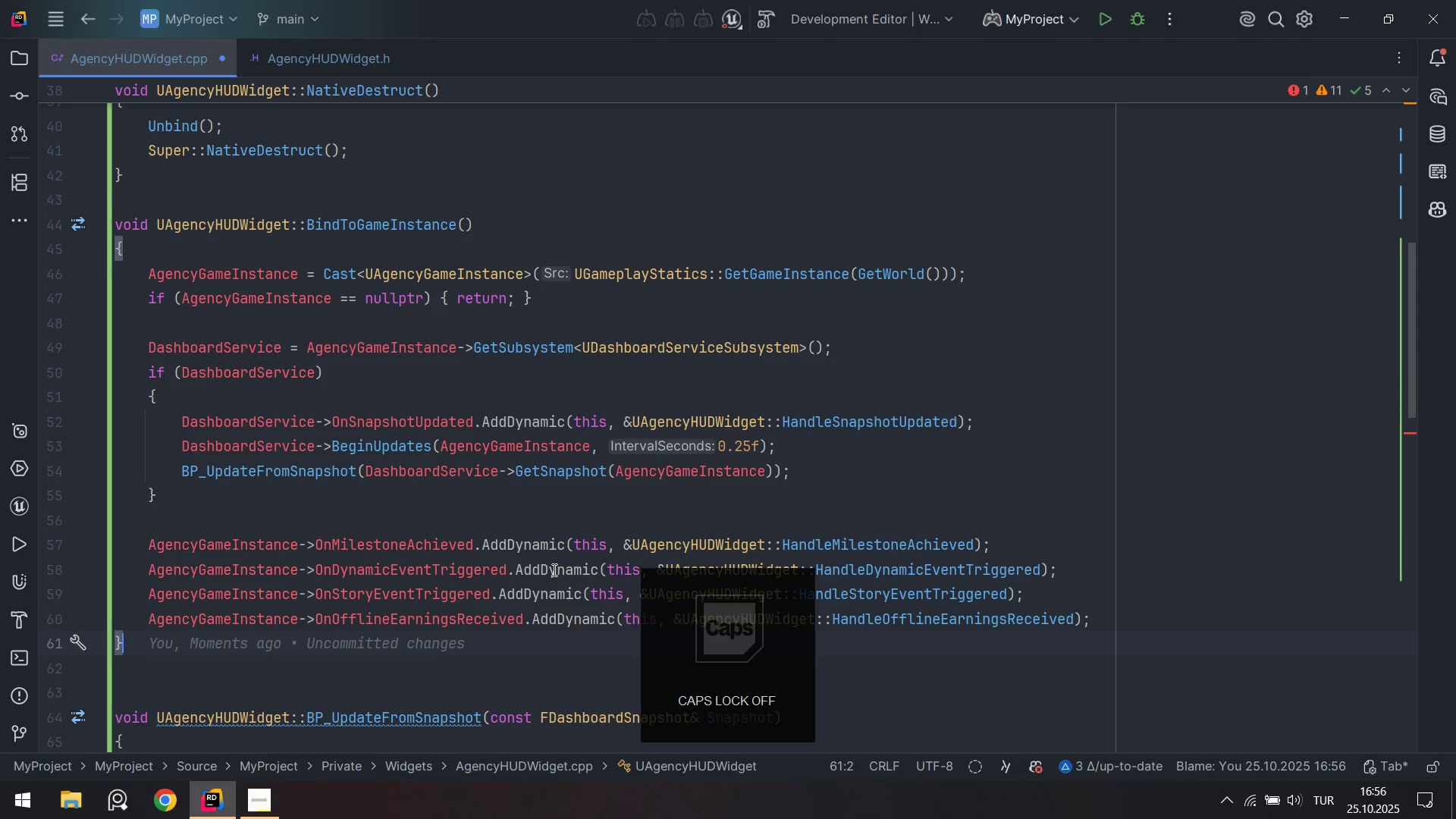 
key(Control+ControlLeft)
 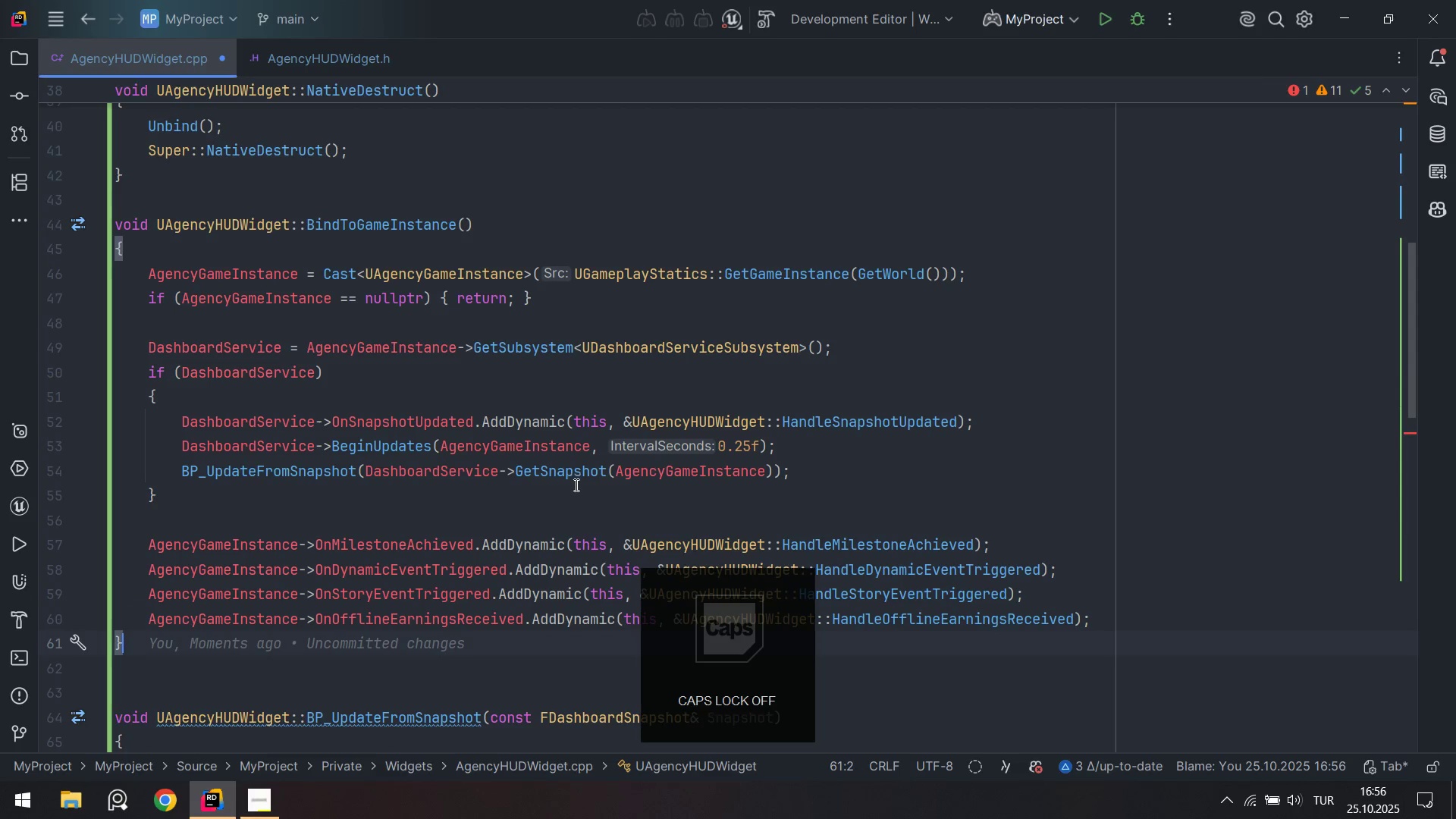 
key(Control+S)
 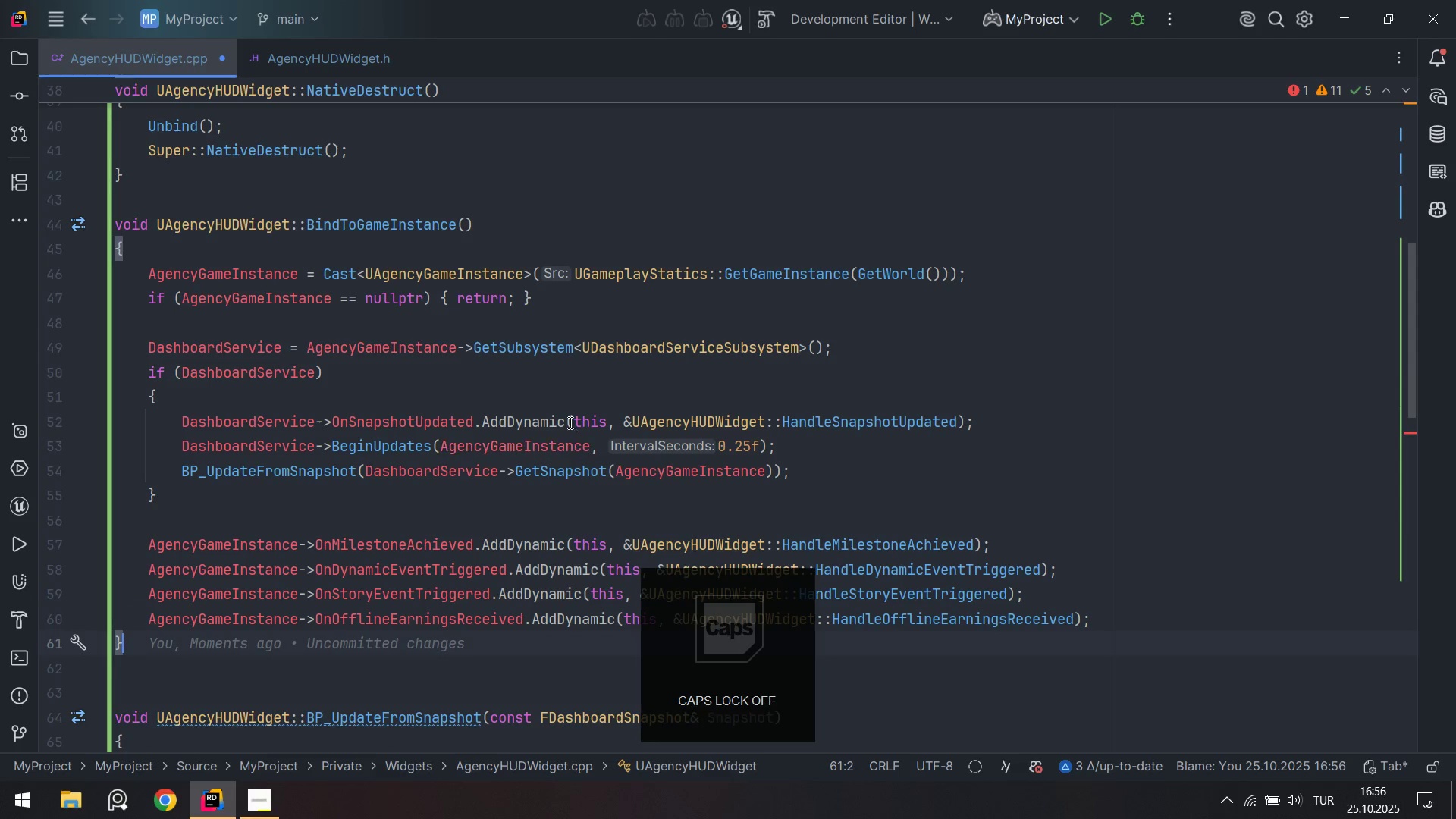 
scroll: coordinate [563, 418], scroll_direction: down, amount: 3.0
 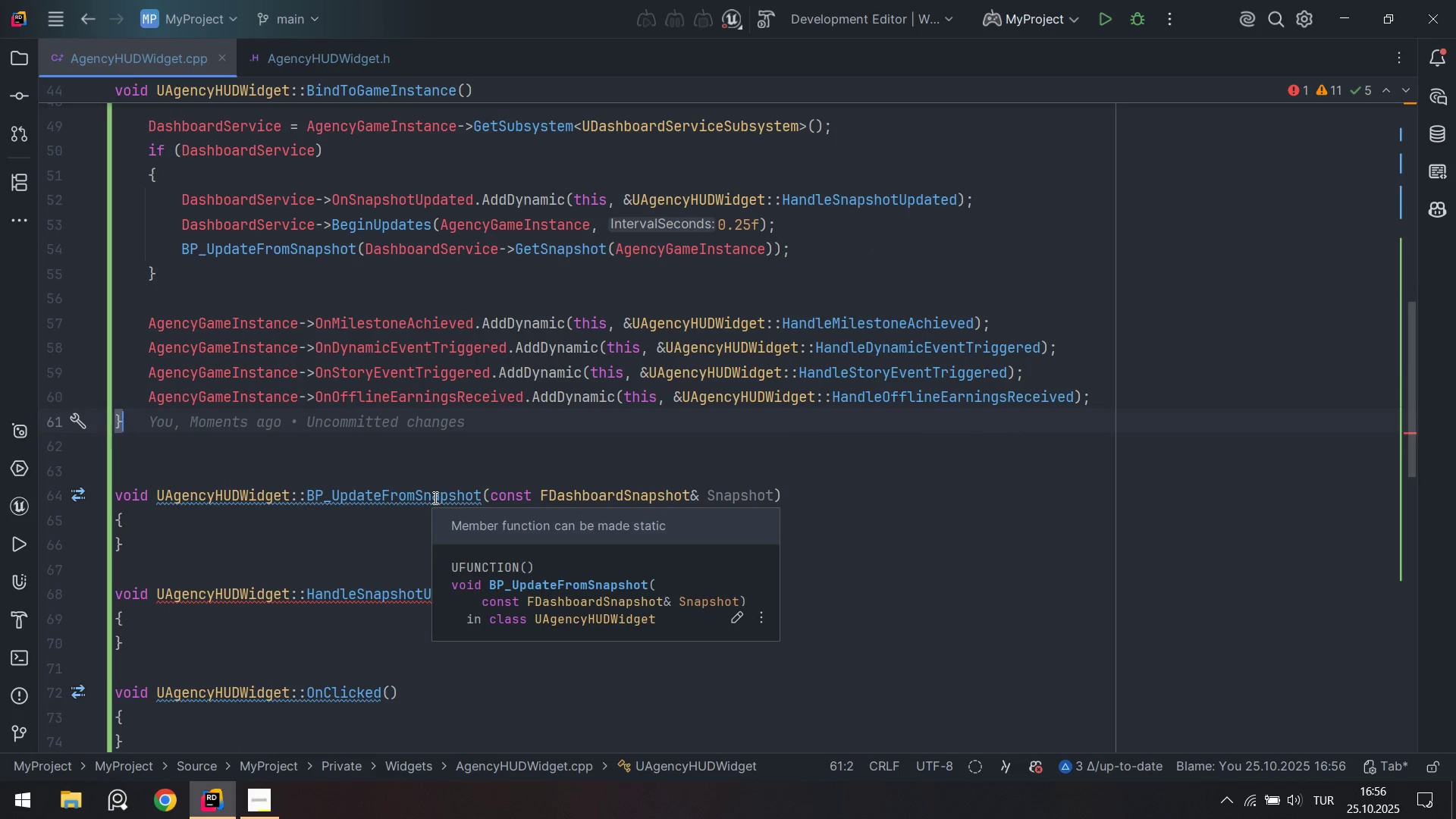 
key(ArrowDown)
 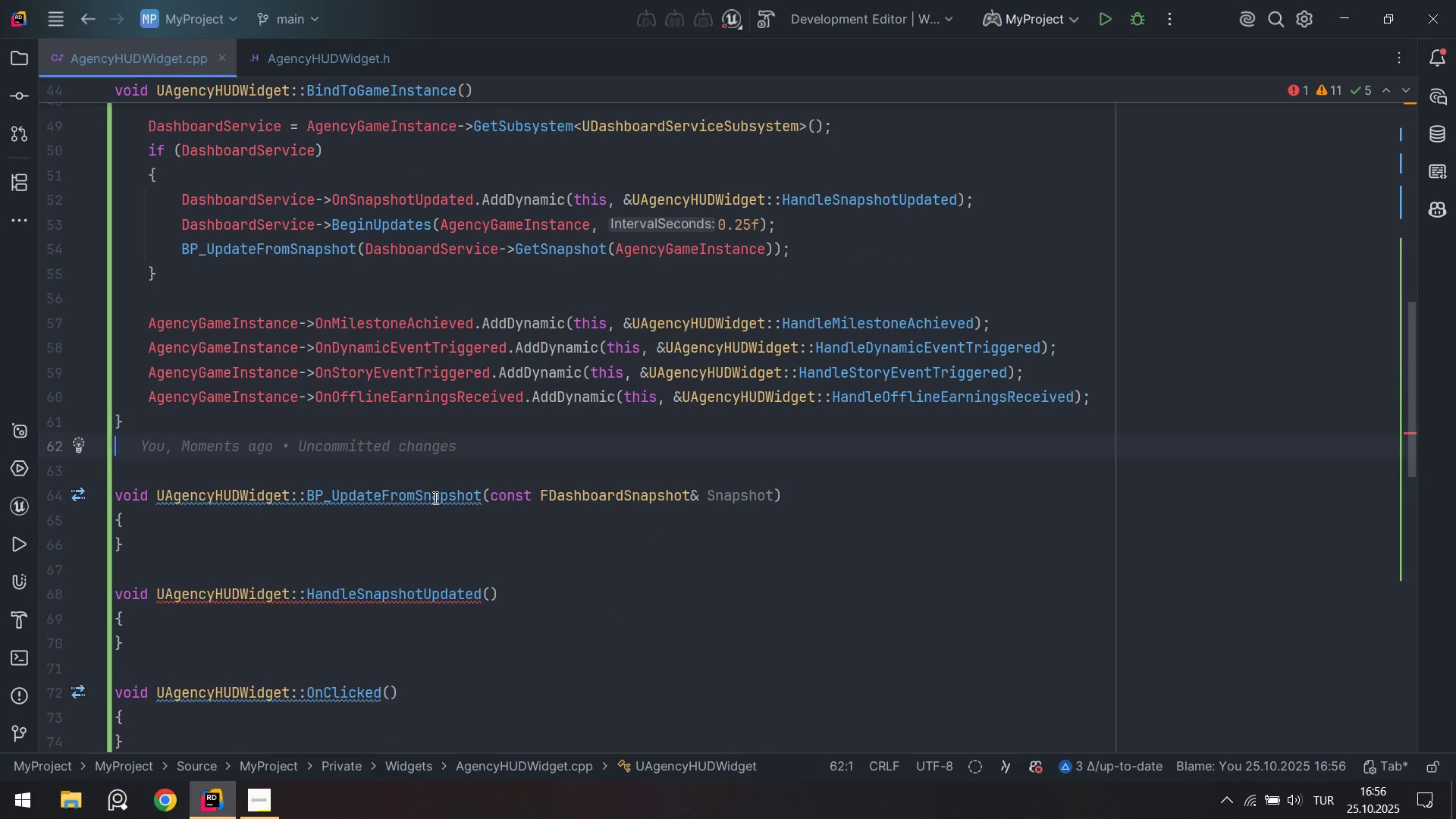 
key(ArrowDown)
 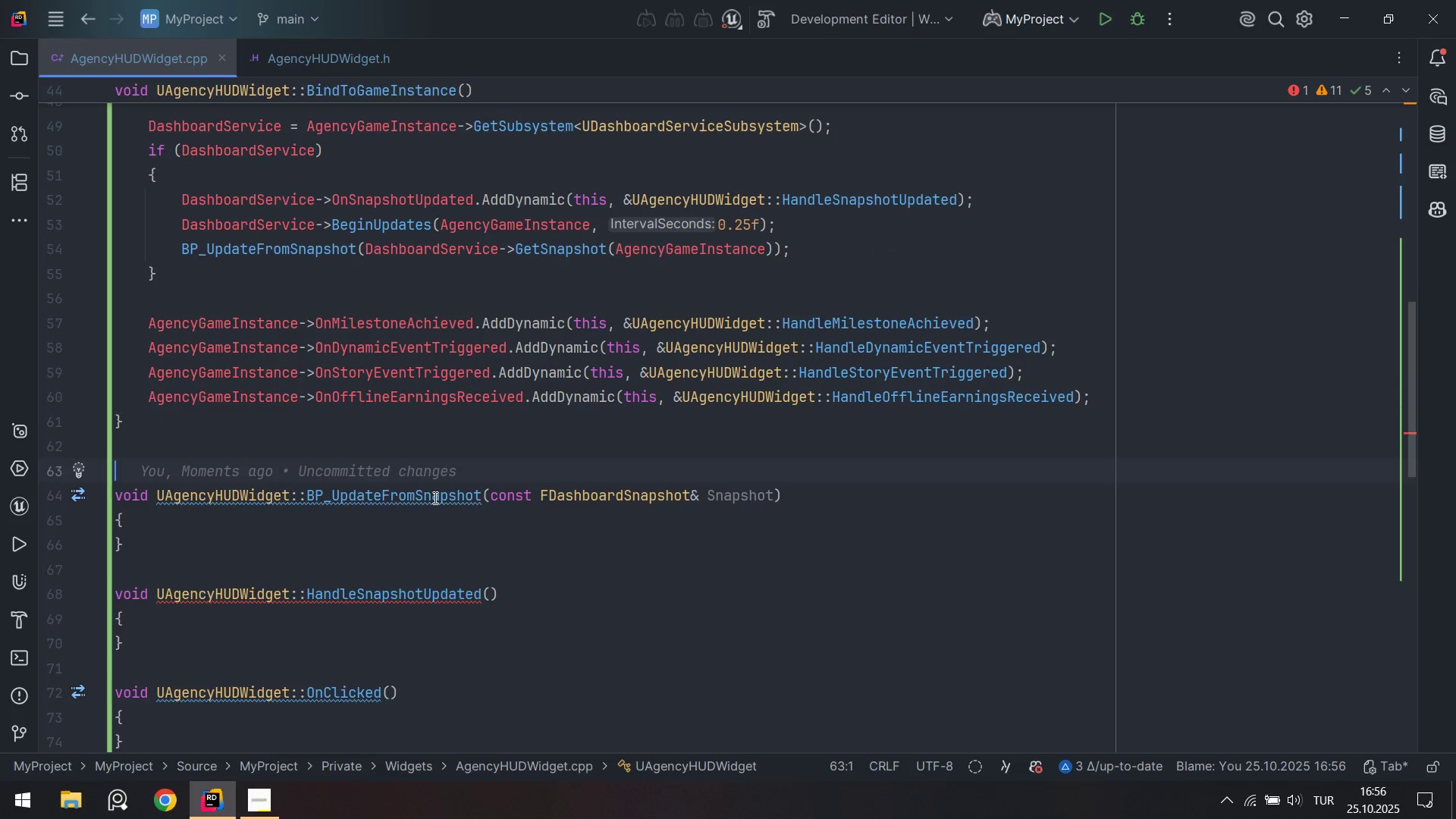 
key(Enter)
 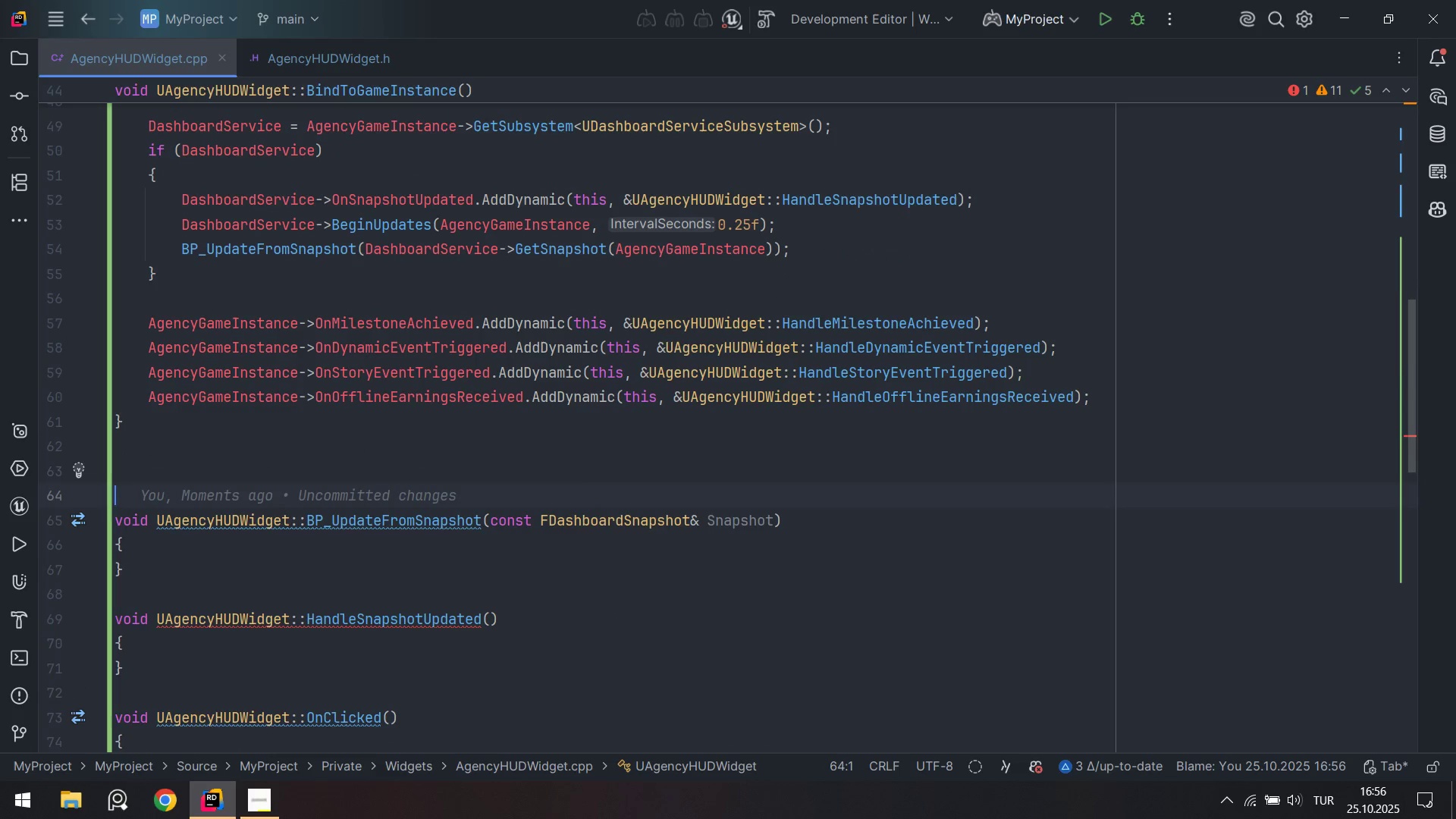 
key(ArrowUp)
 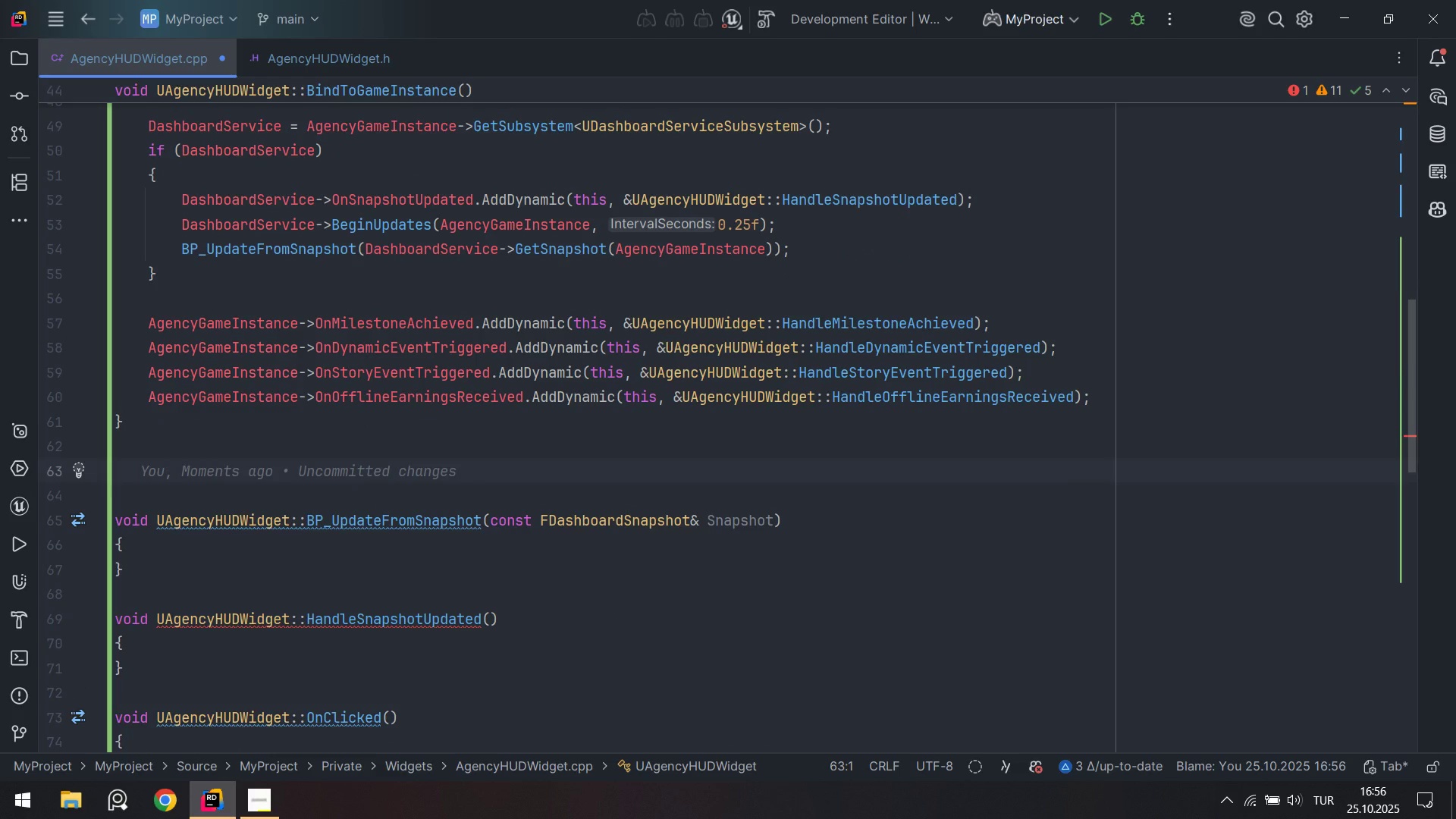 
key(ArrowDown)
 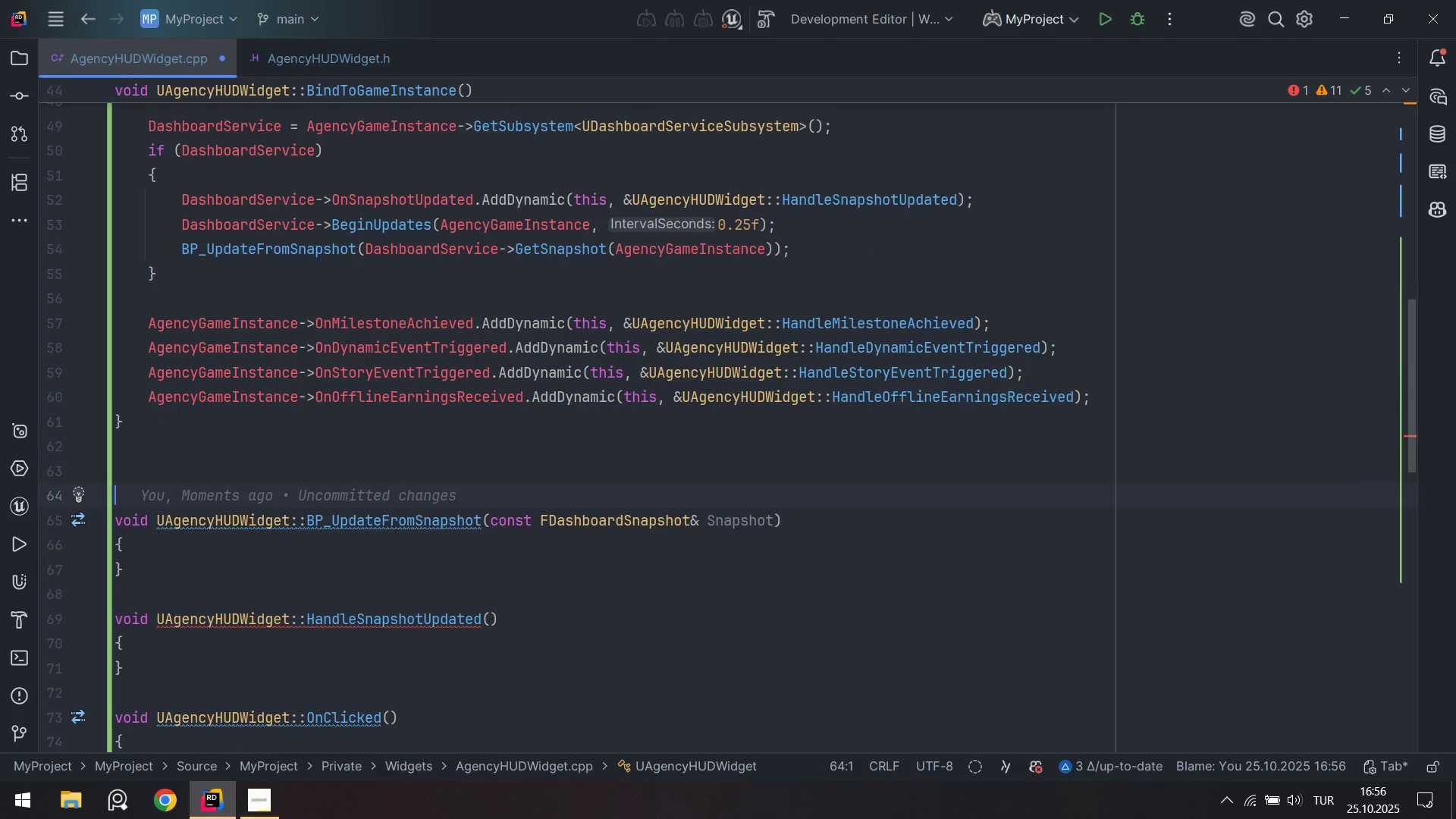 
key(ArrowUp)
 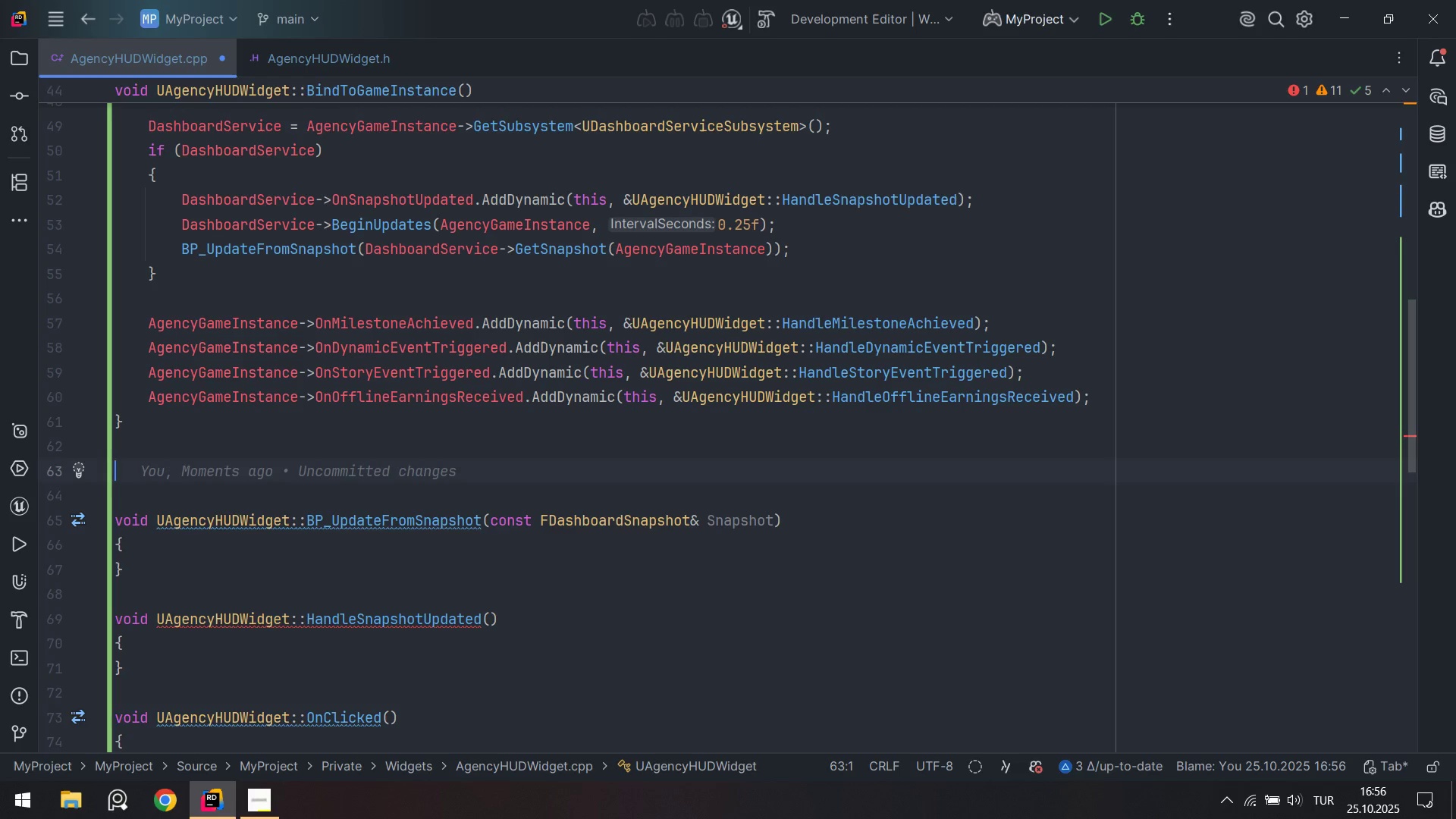 
type(vo'd AG)
key(Backspace)
type(ge)
key(Backspace)
key(Backspace)
key(Backspace)
type(UAg)
 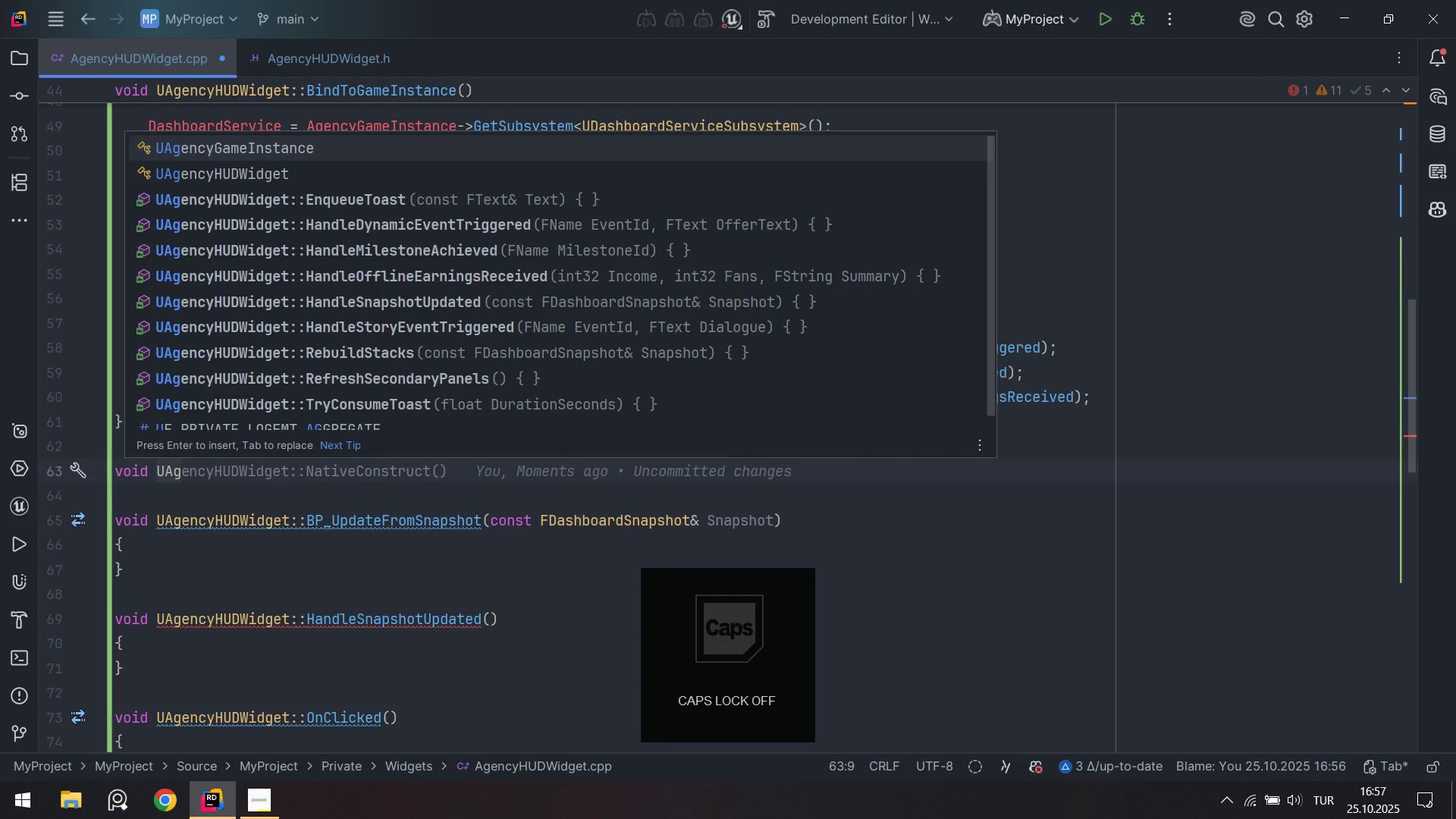 
key(ArrowDown)
 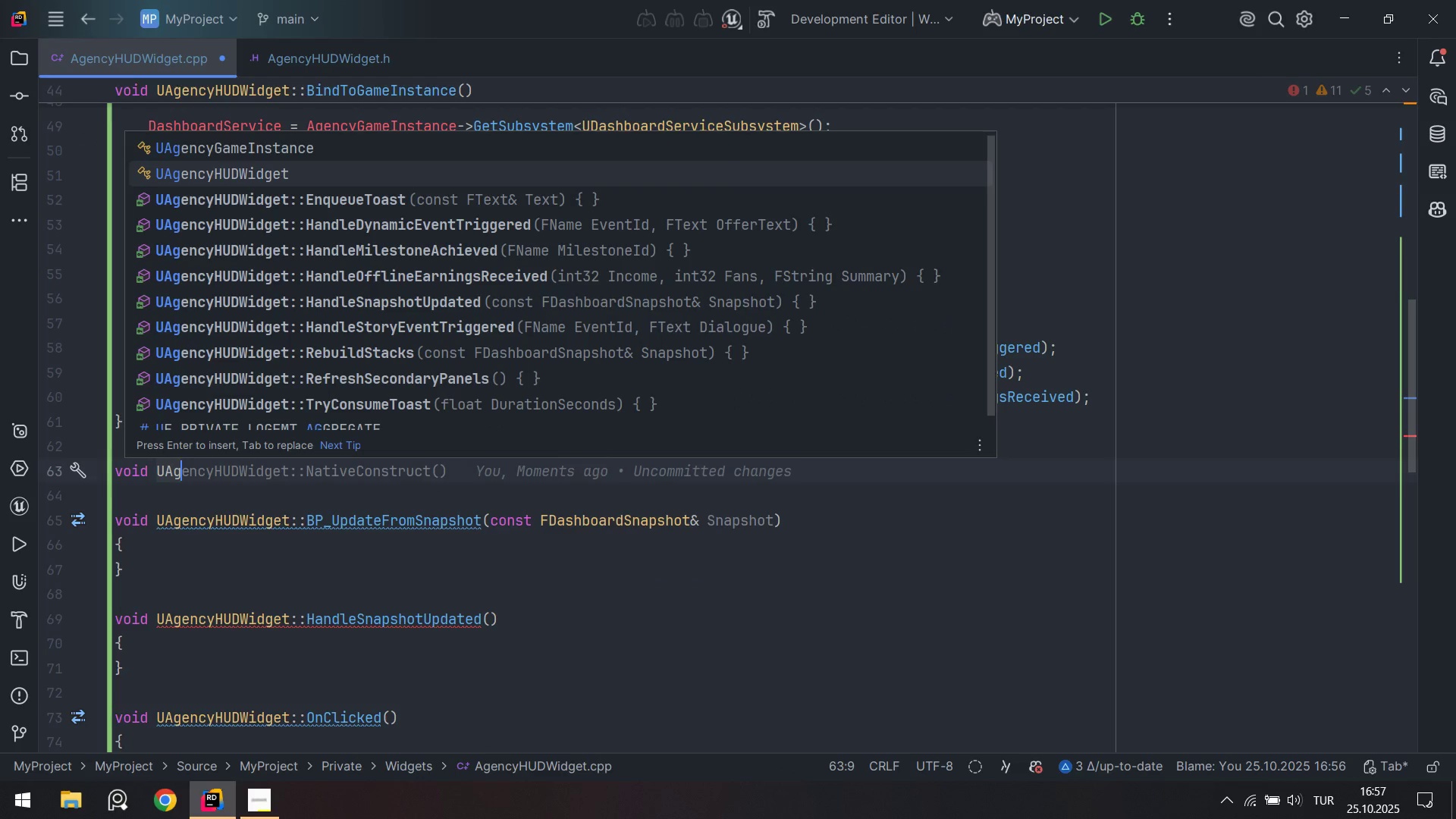 
key(ArrowUp)
 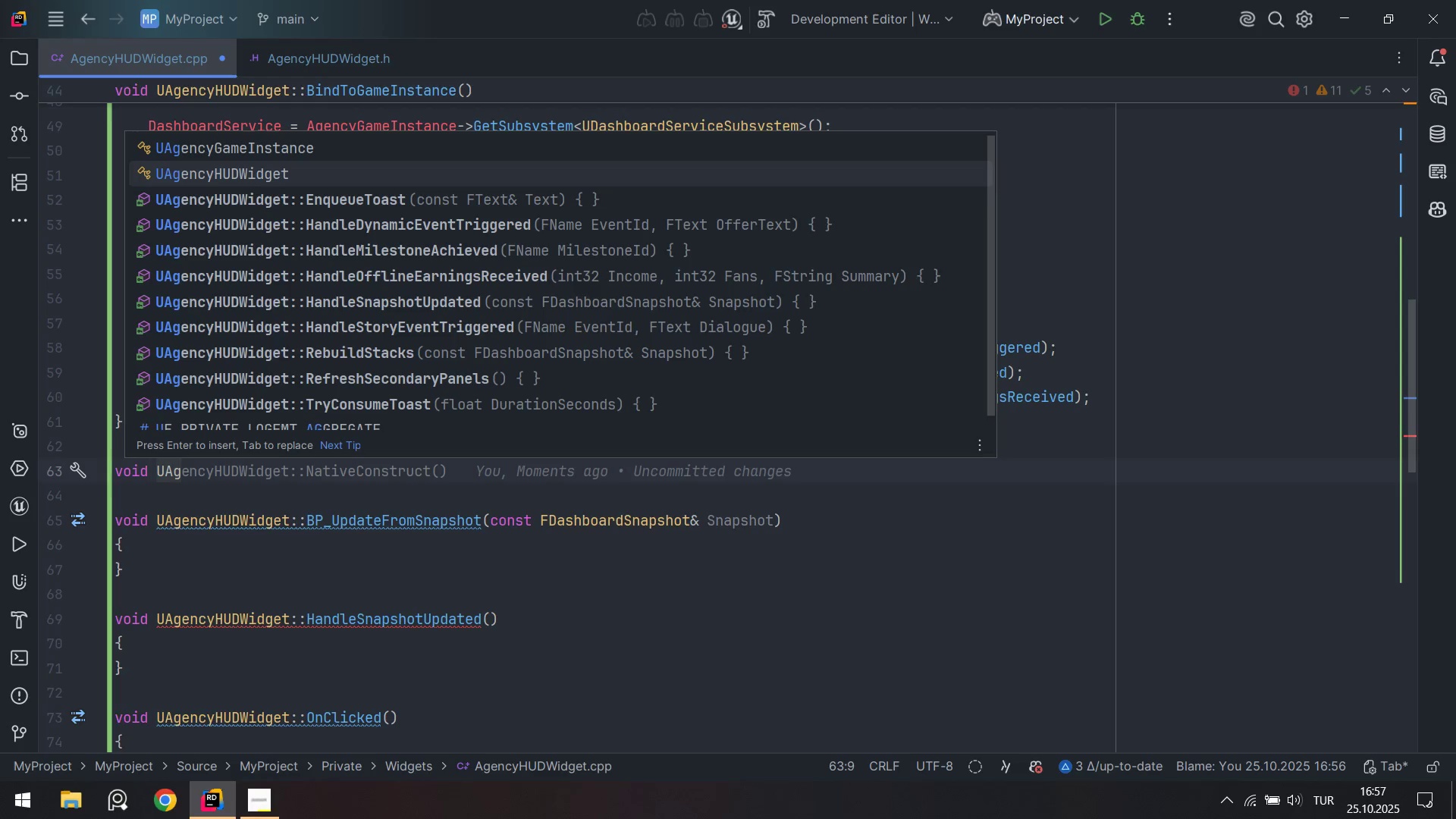 
key(ArrowDown)
 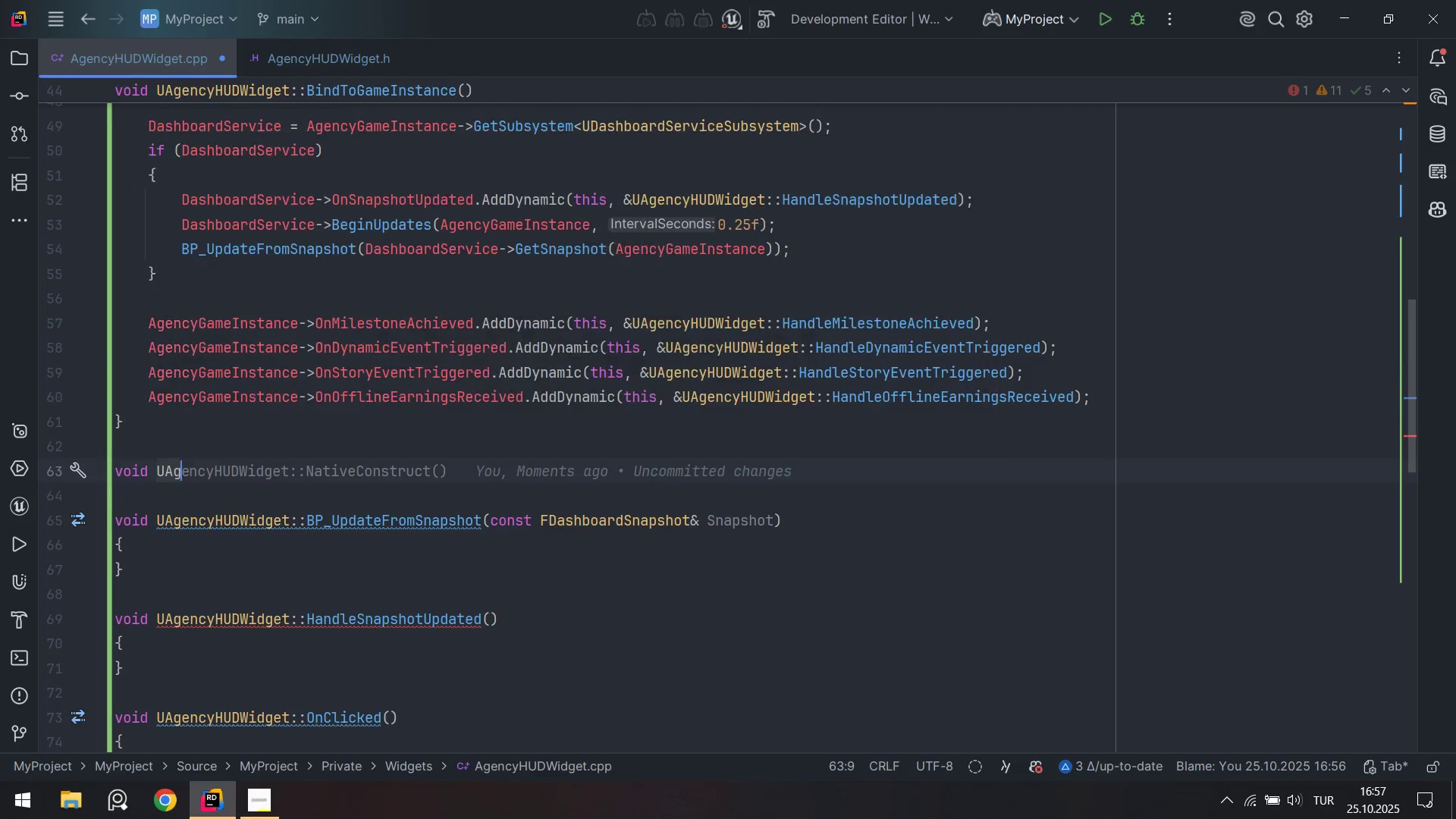 
key(Enter)
 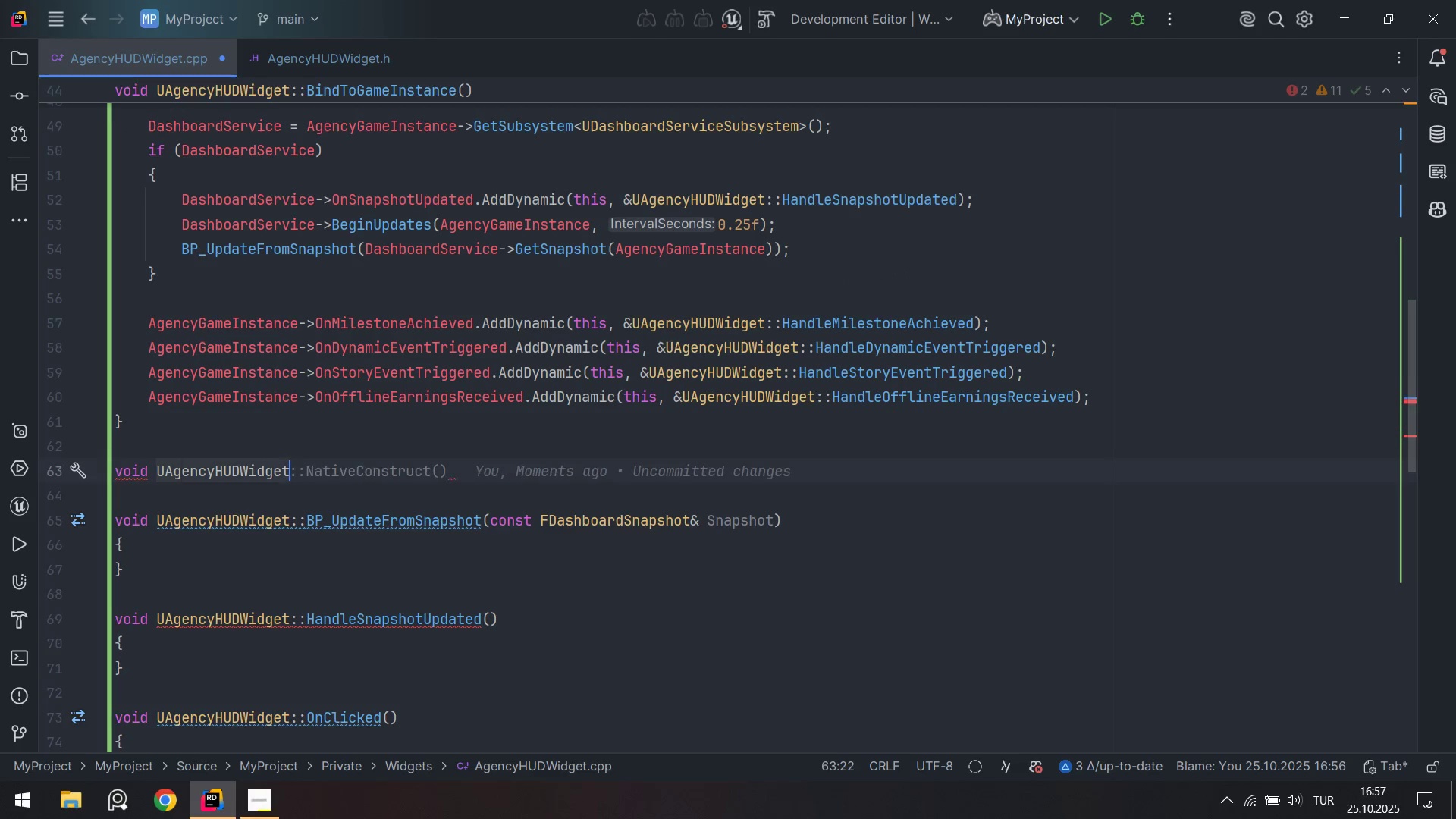 
key(Shift+Period)
 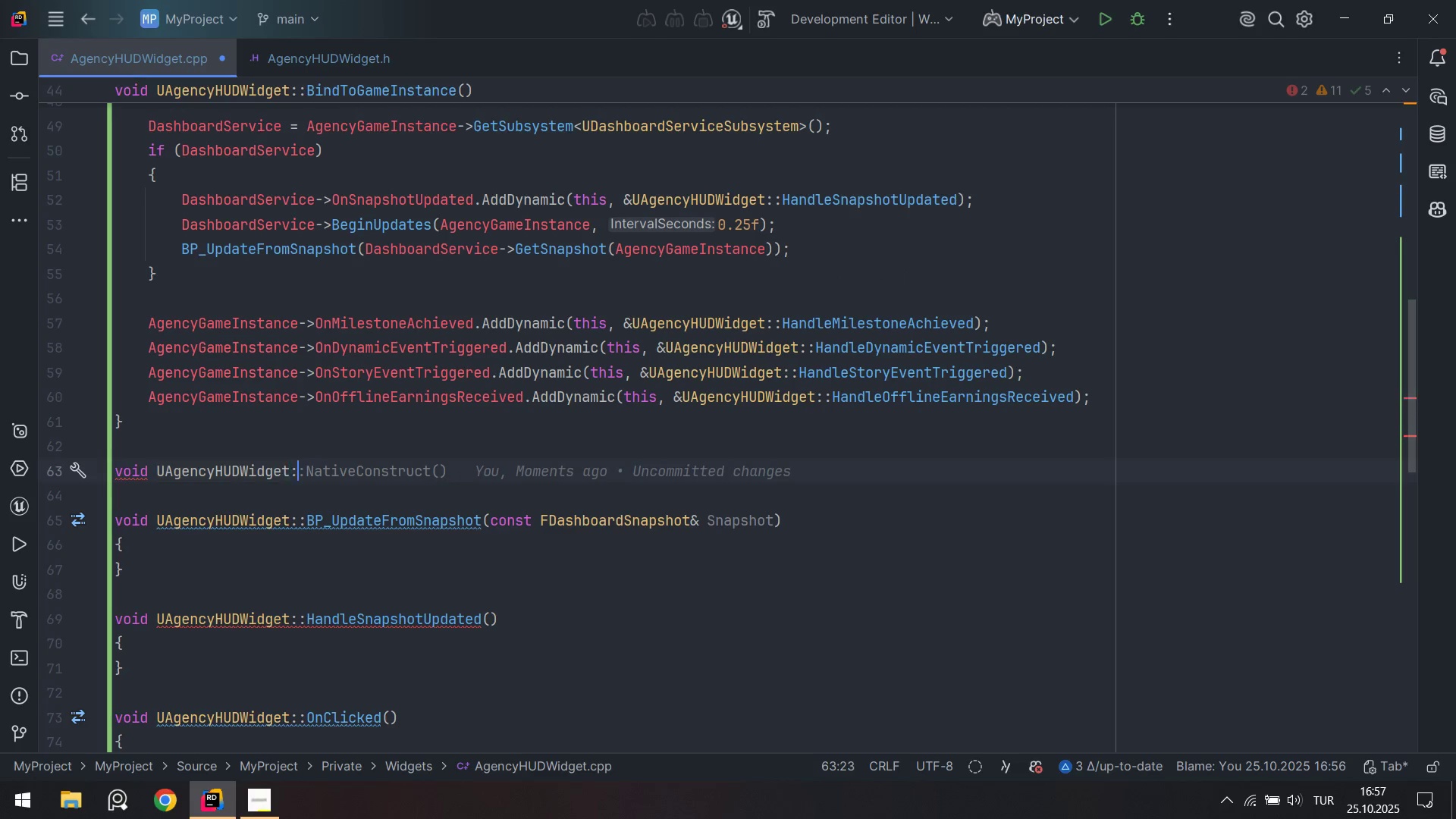 
key(Shift+Period)
 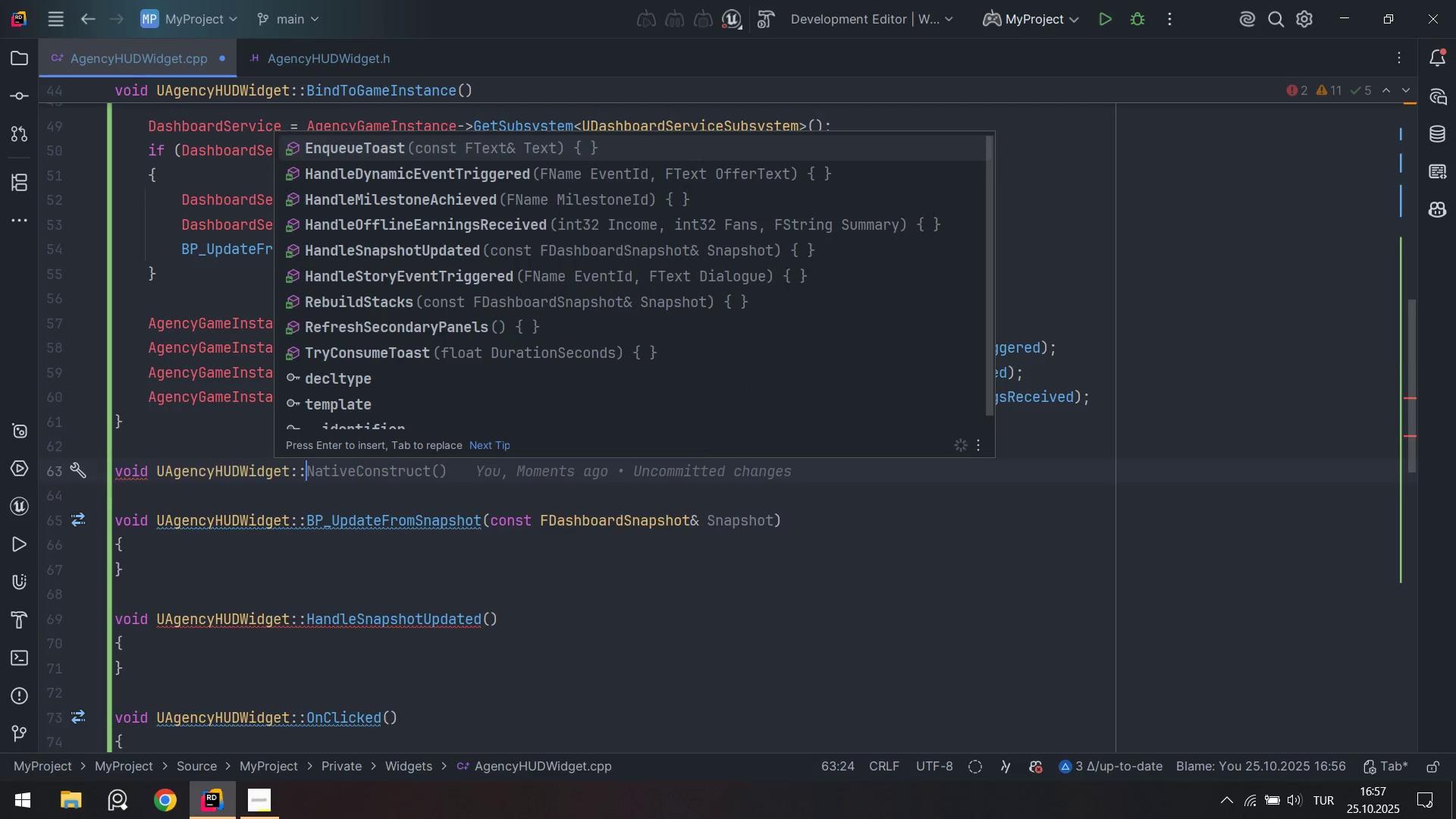 
key(CapsLock)
 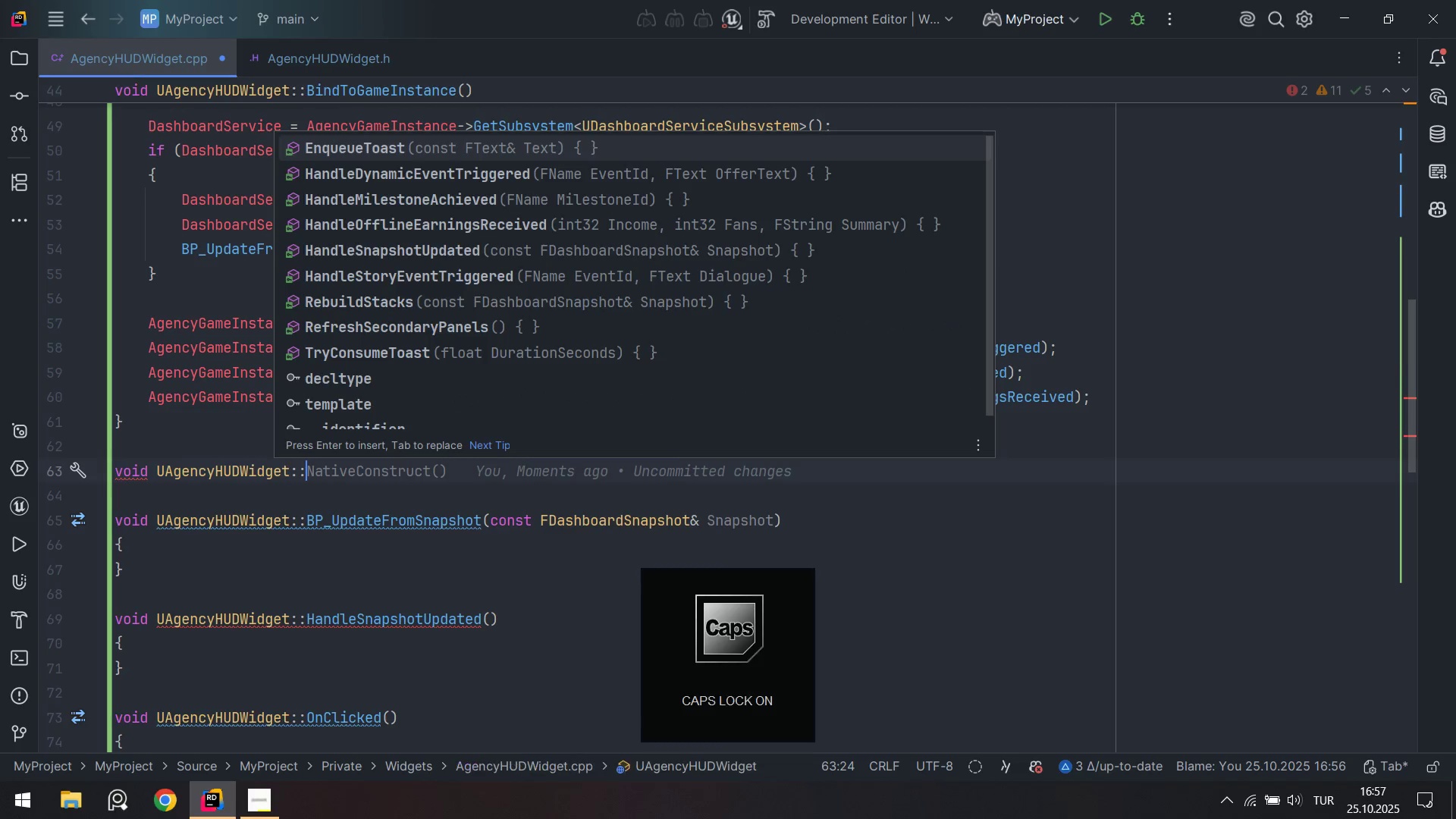 
key(U)
 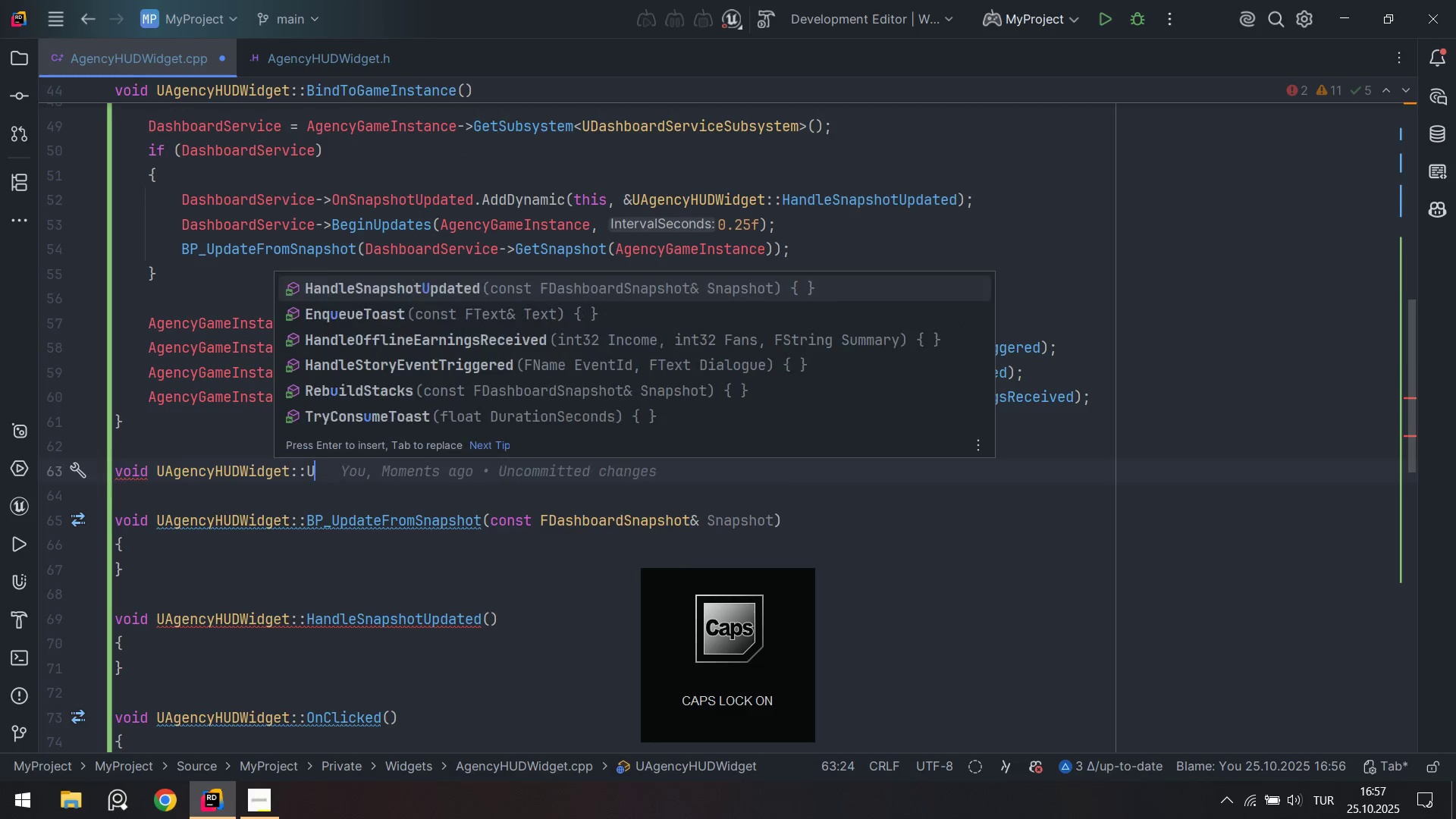 
key(CapsLock)
 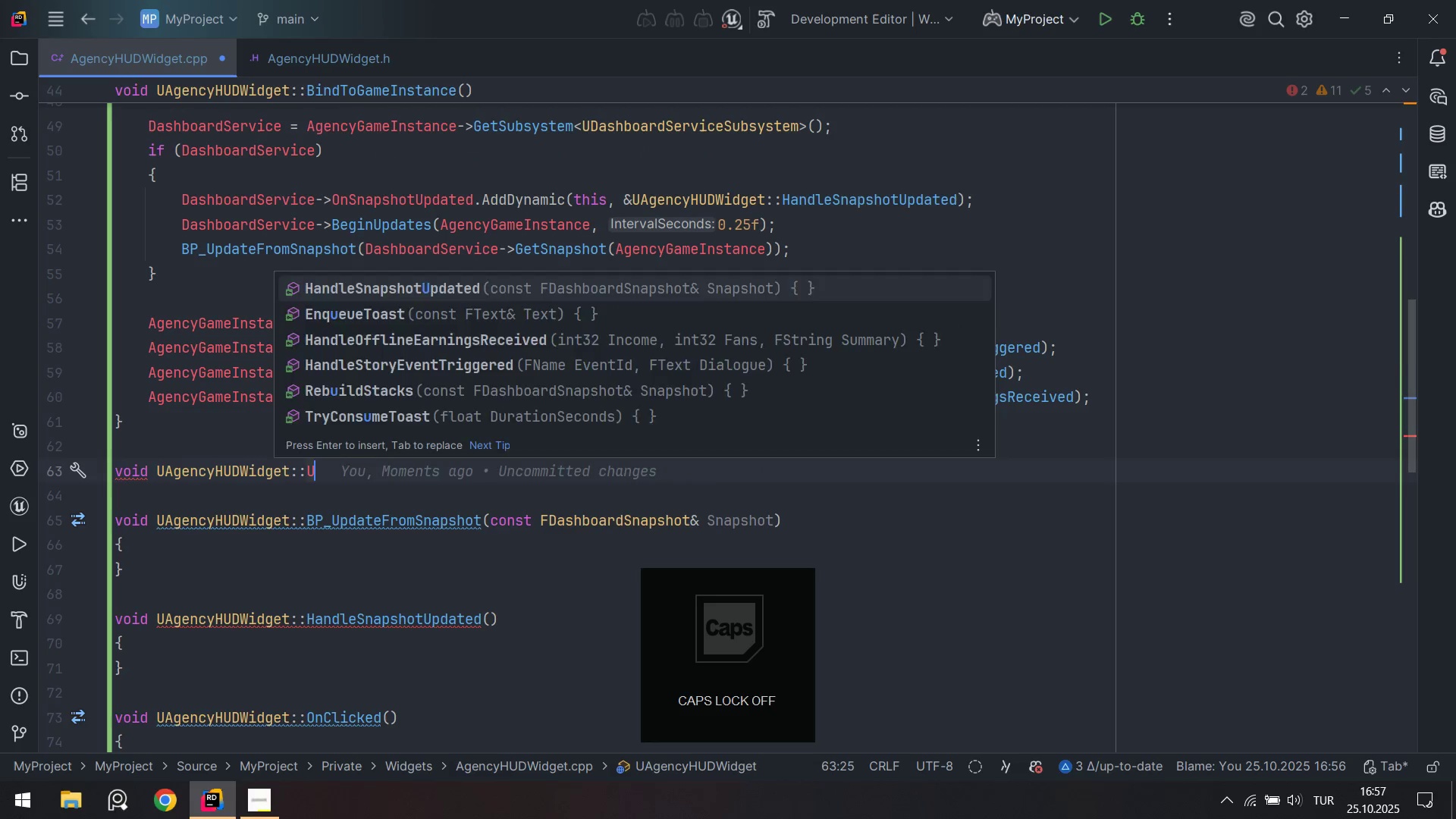 
key(N)
 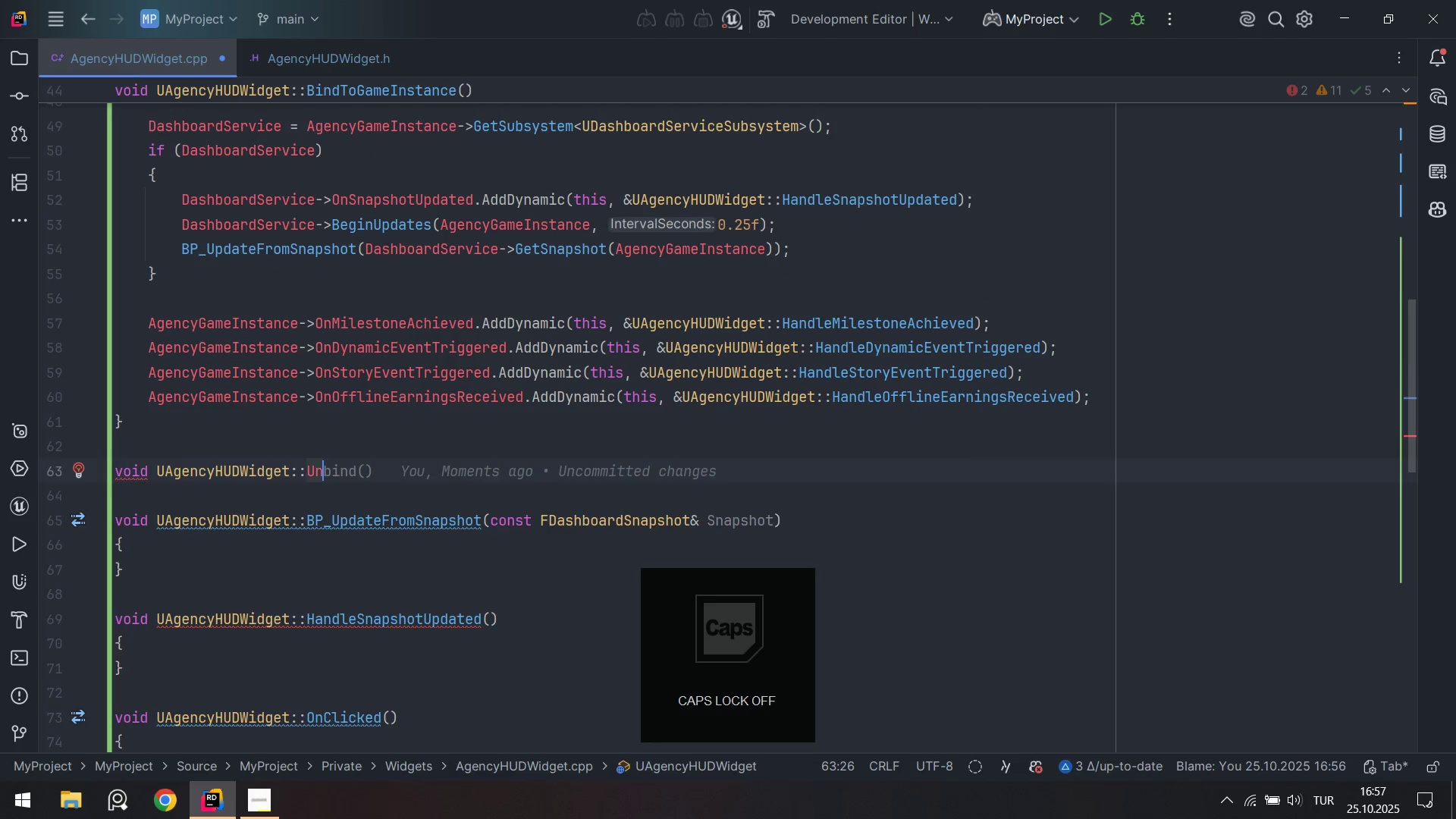 
key(Tab)
 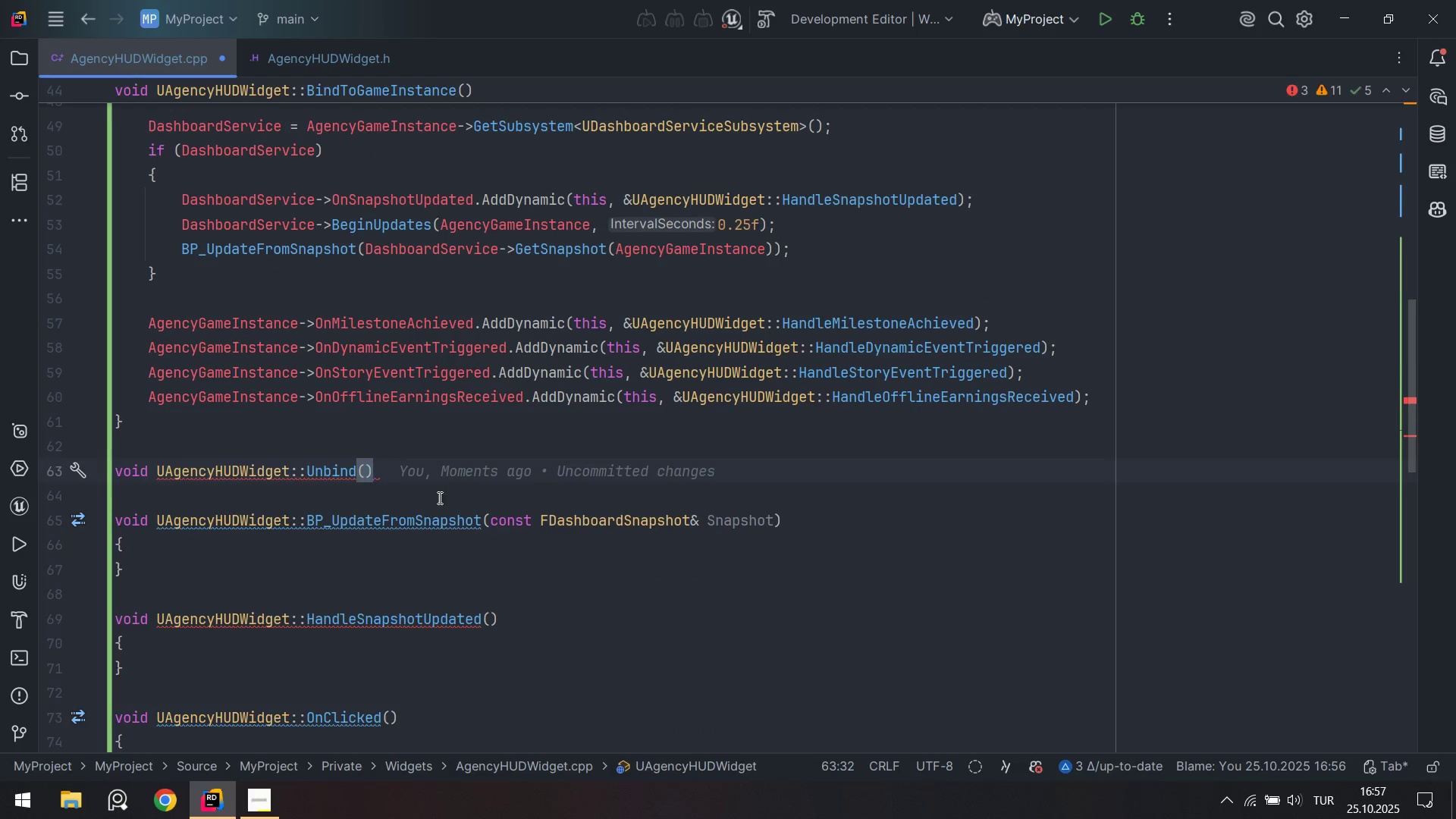 
scroll: coordinate [459, 522], scroll_direction: down, amount: 8.0
 